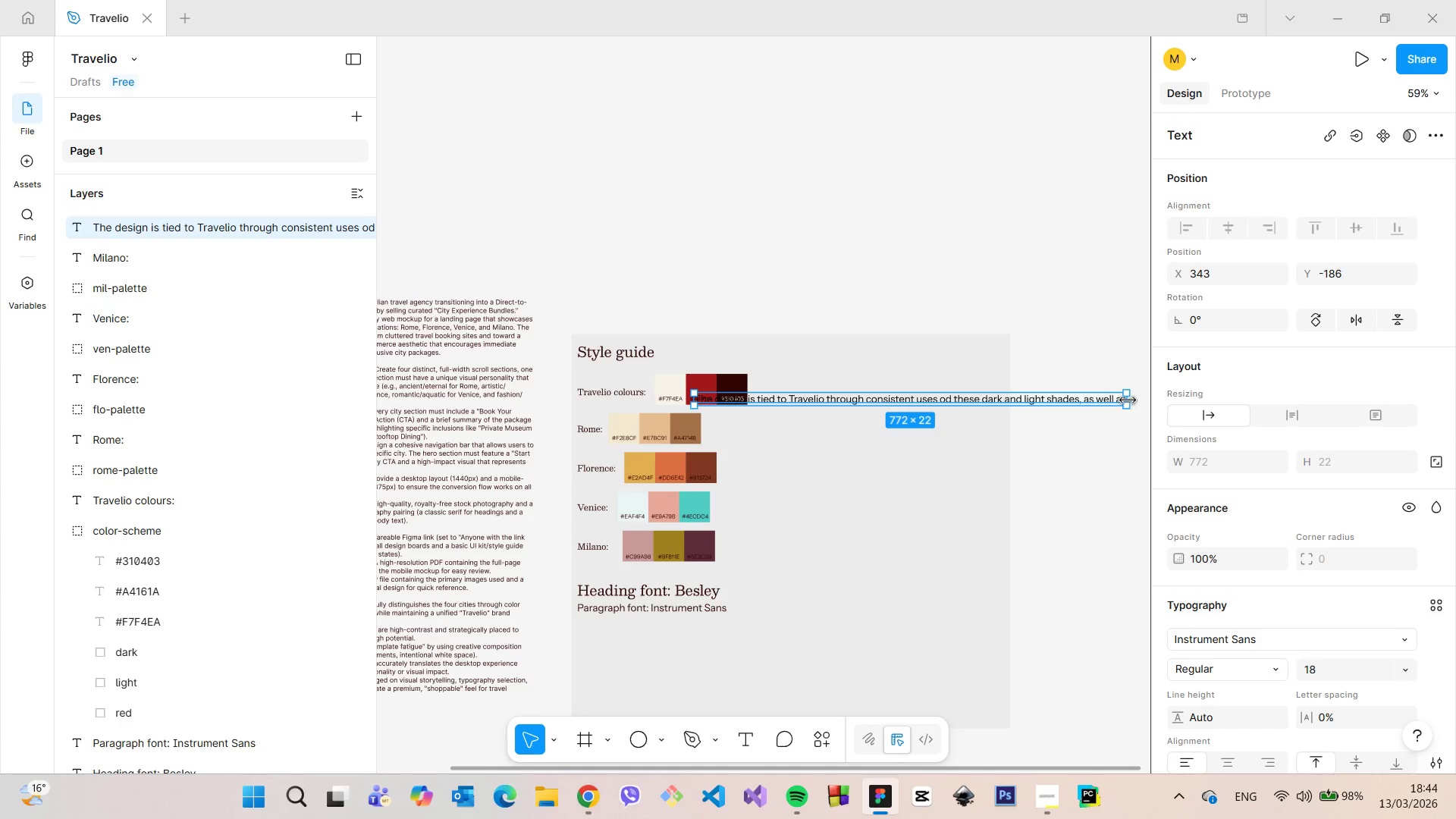 
left_click_drag(start_coordinate=[1128, 400], to_coordinate=[908, 409])
 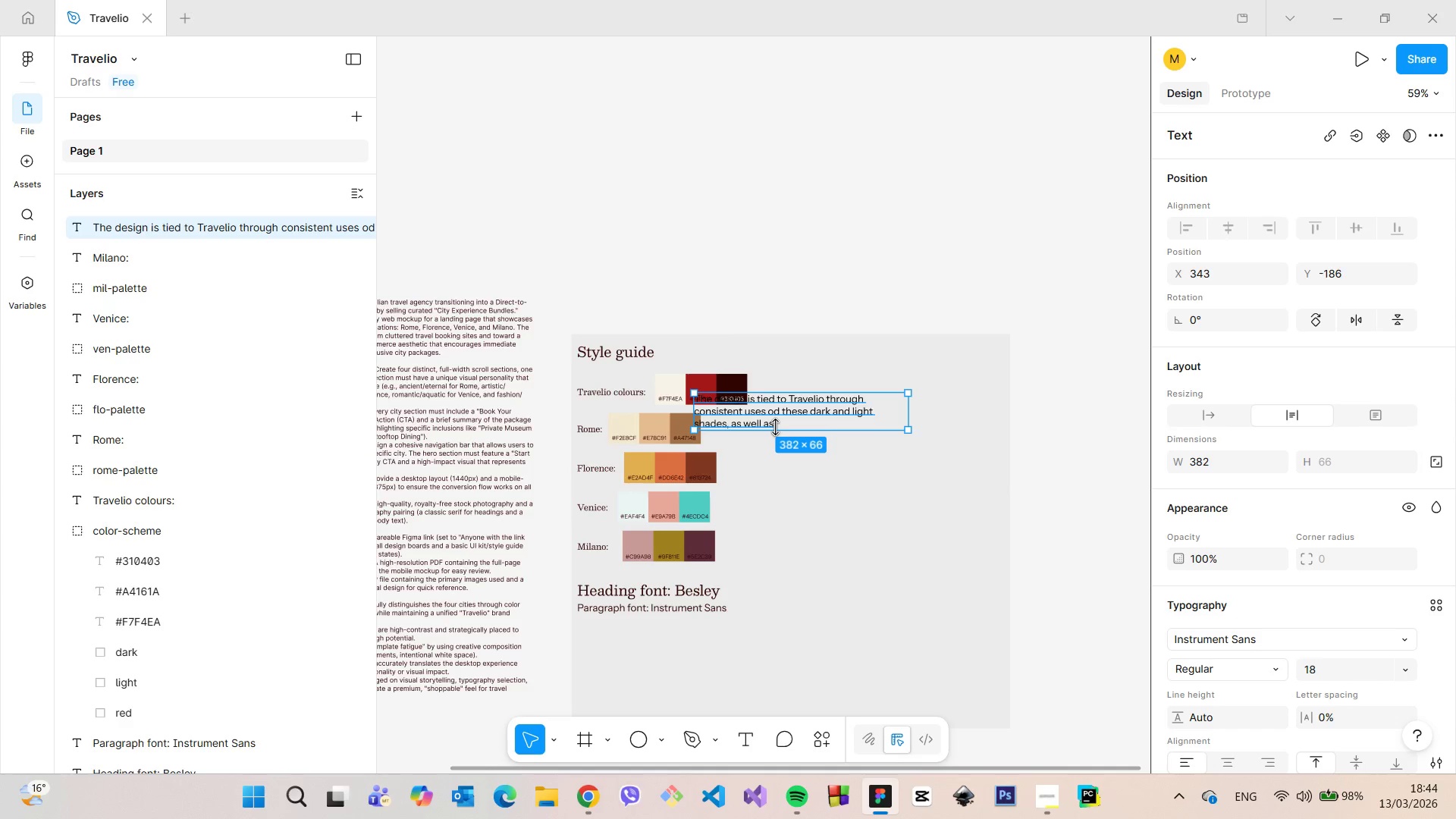 
double_click([775, 427])
 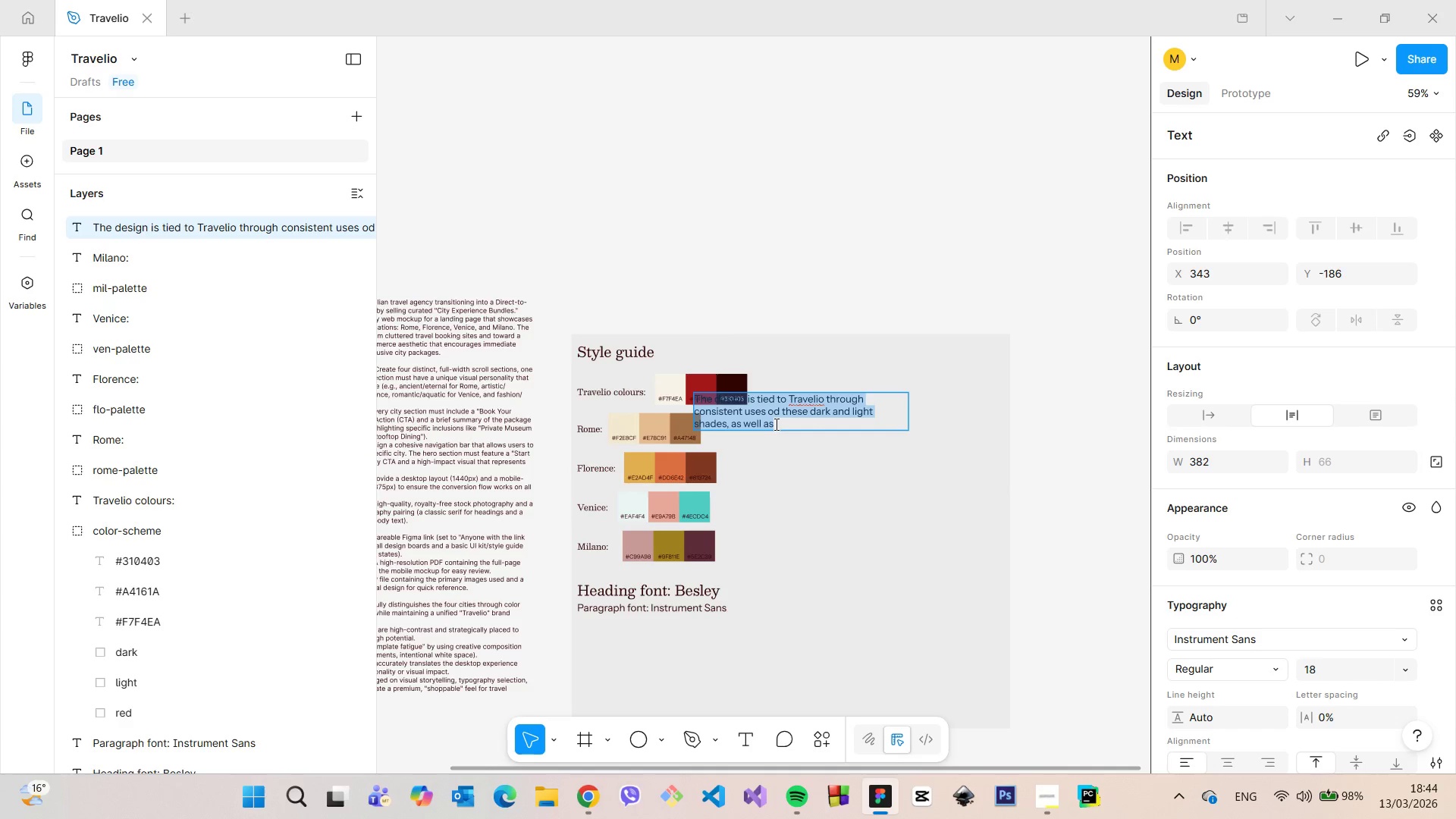 
triple_click([775, 424])
 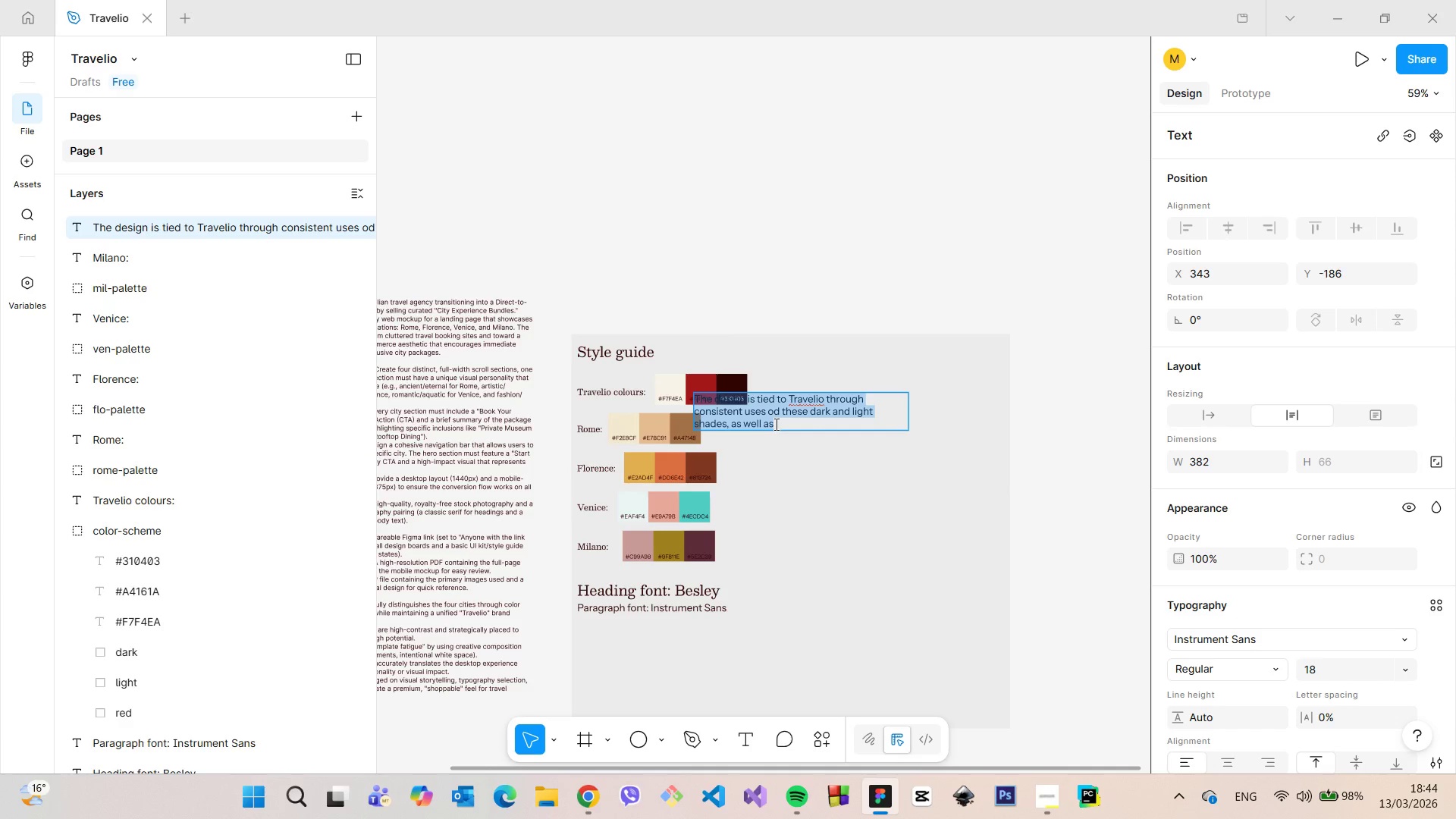 
triple_click([775, 424])
 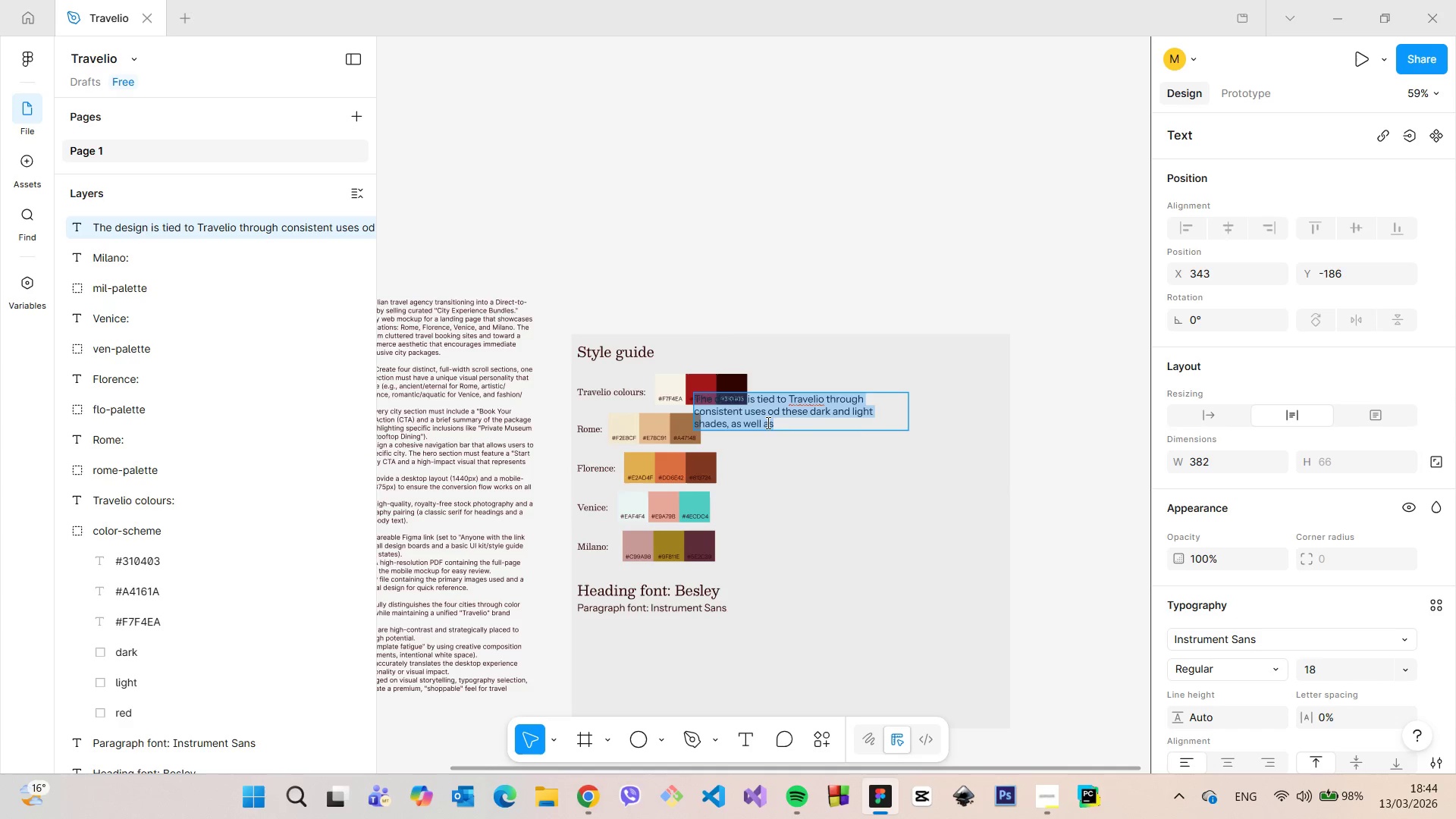 
triple_click([767, 422])
 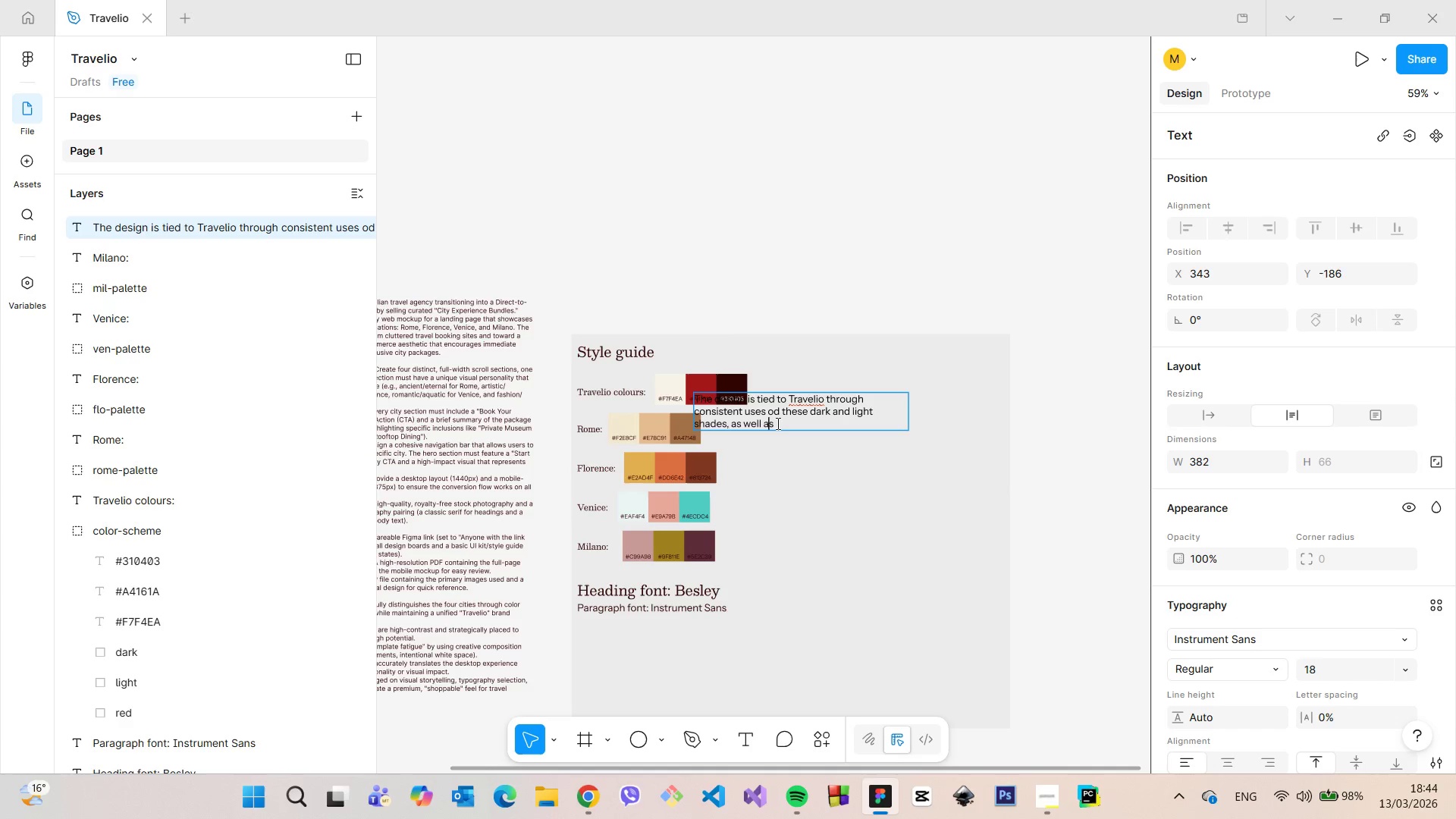 
triple_click([777, 423])
 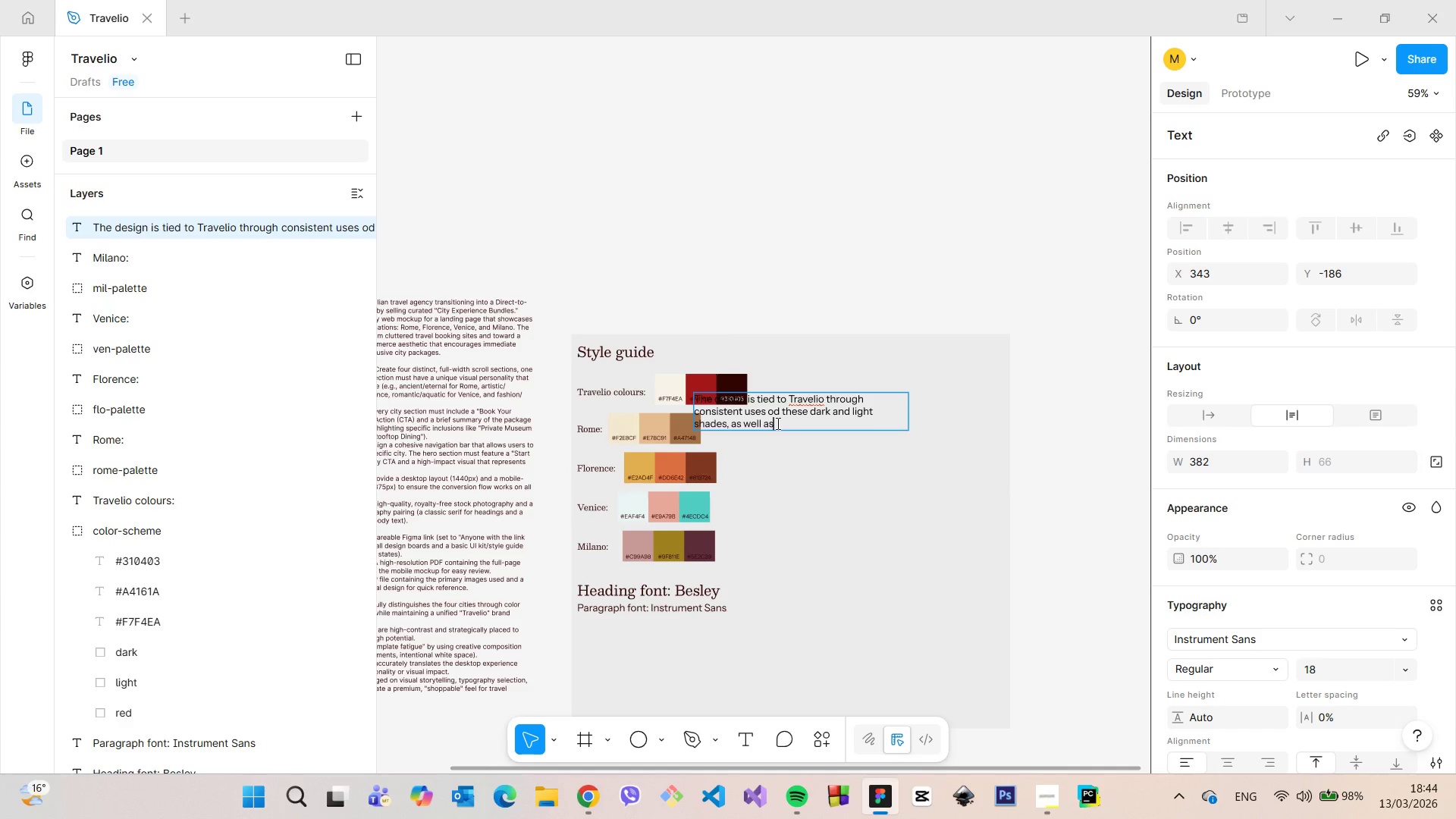 
type( reda)
key(Backspace)
type( accents, each city will use the same fonts which also ties them together.)
 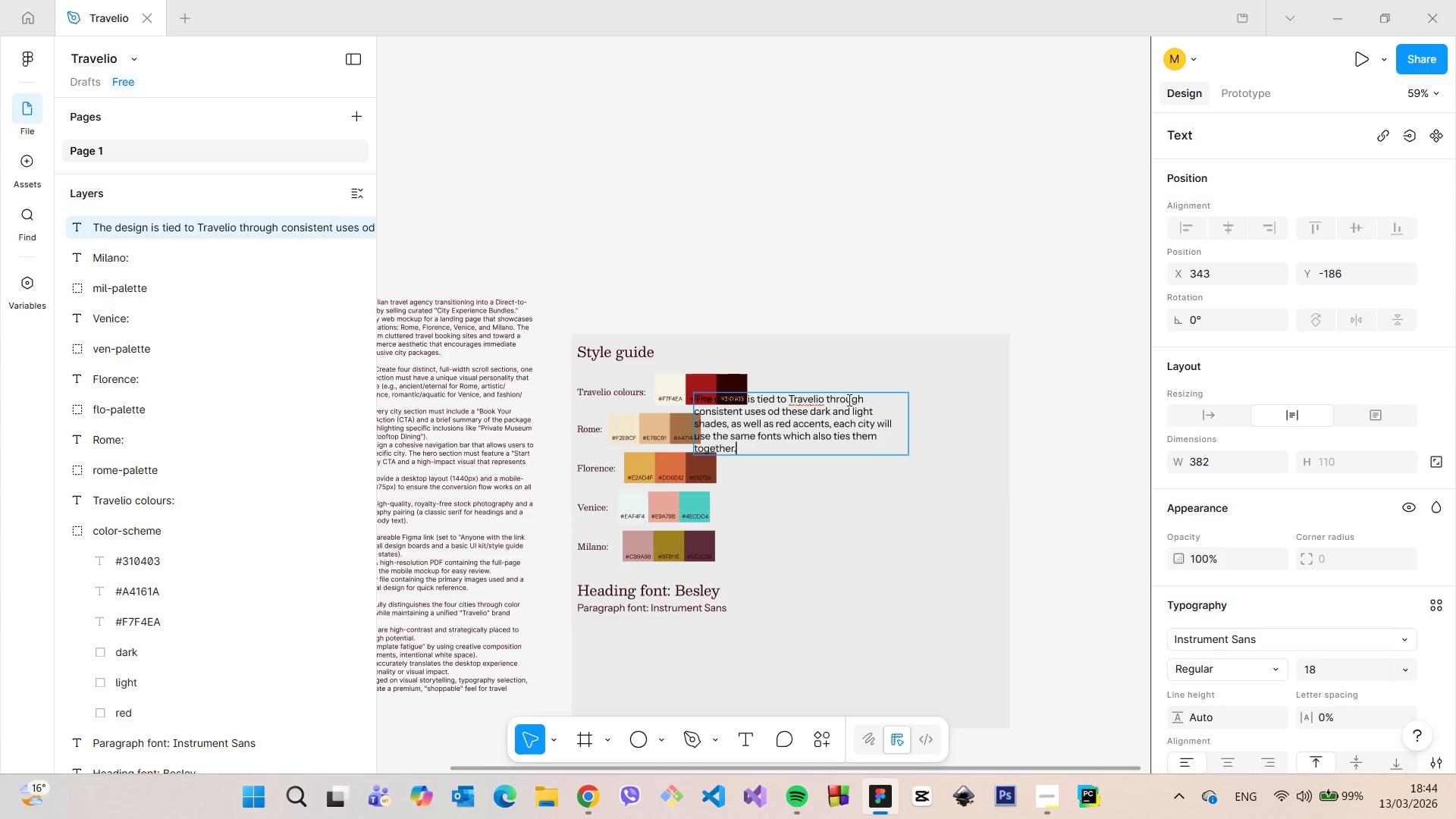 
scroll: coordinate [780, 401], scroll_direction: up, amount: 4.0
 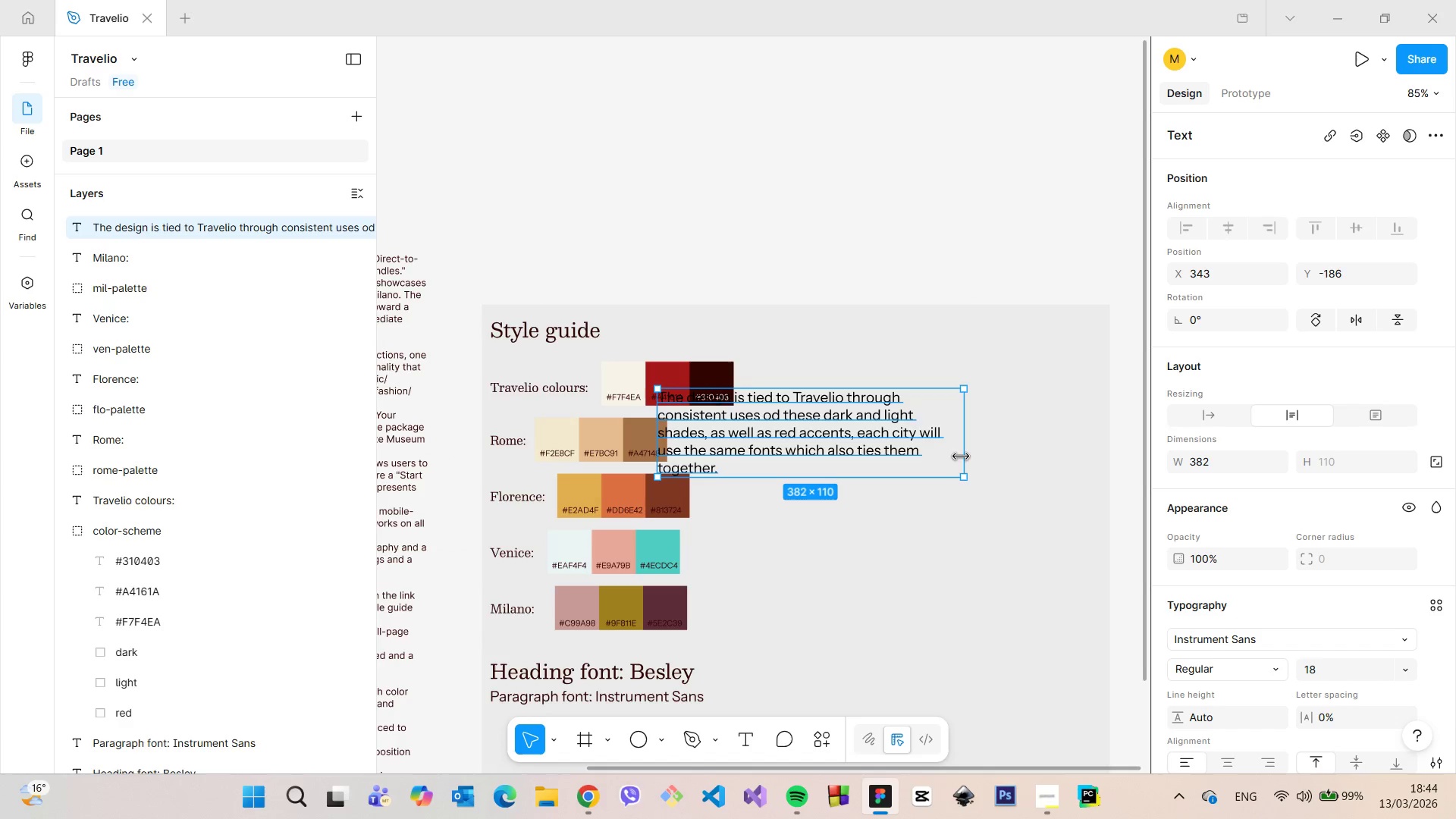 
left_click_drag(start_coordinate=[962, 456], to_coordinate=[921, 449])
 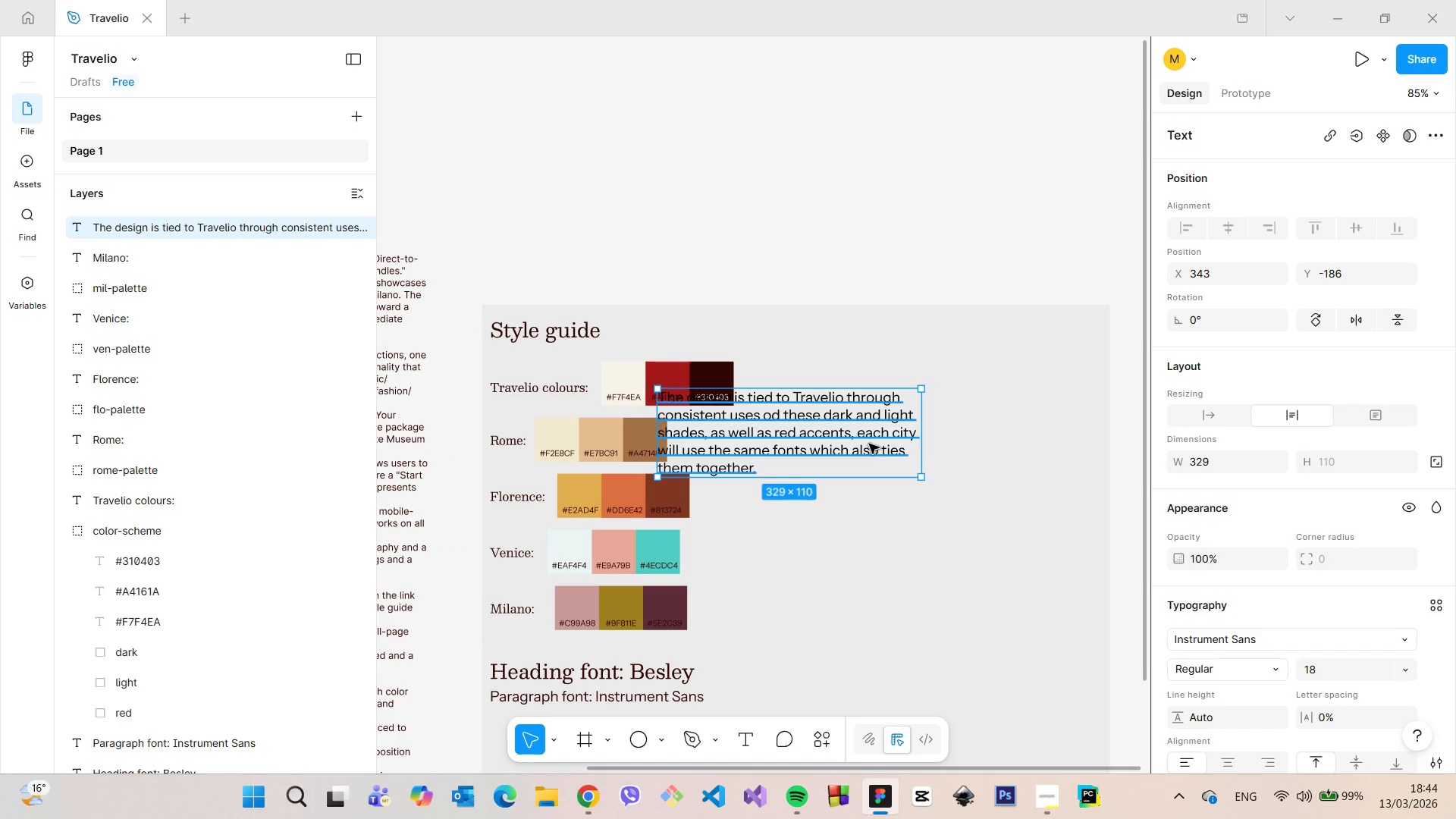 
double_click([869, 444])
 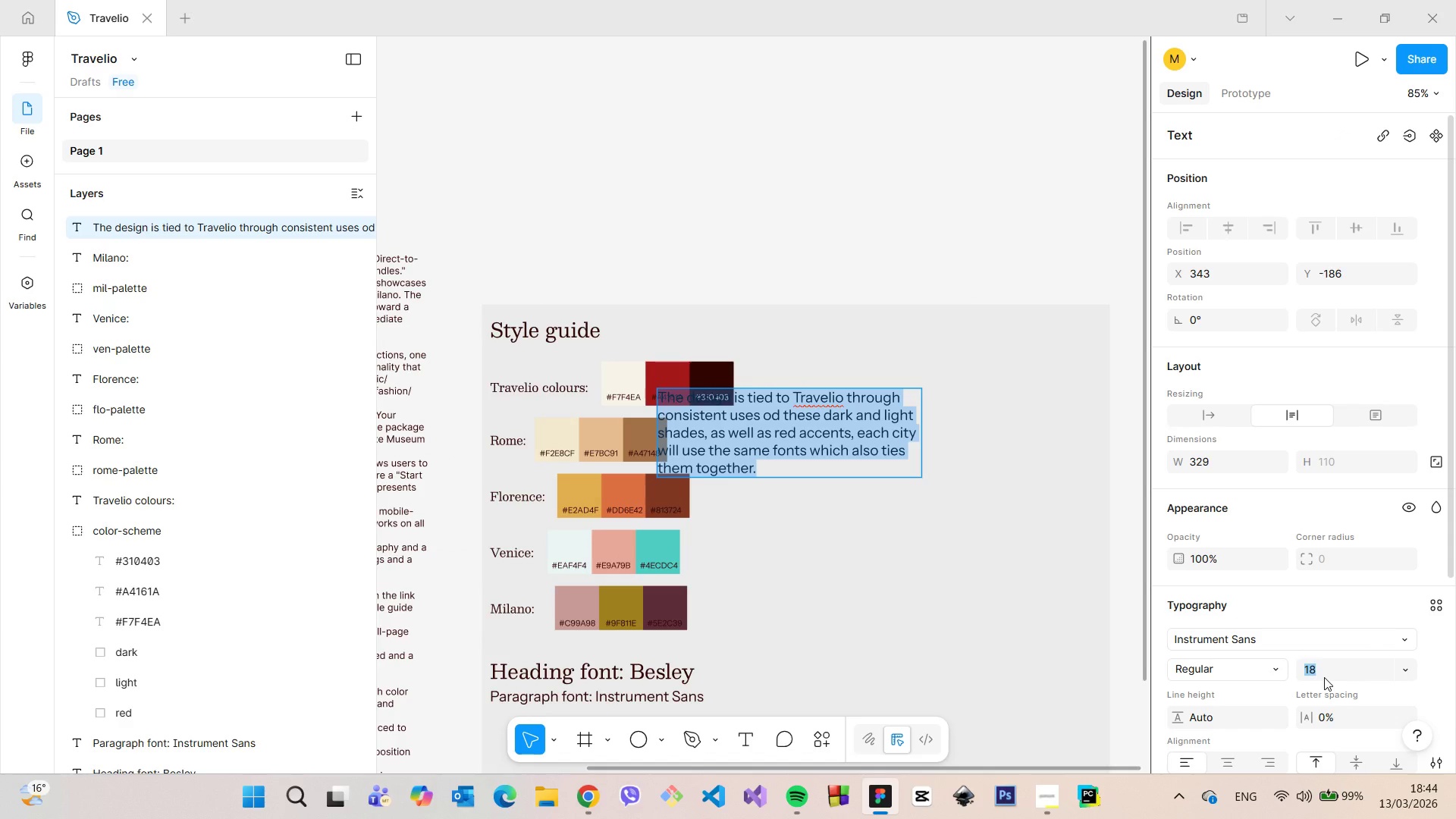 
type(15)
 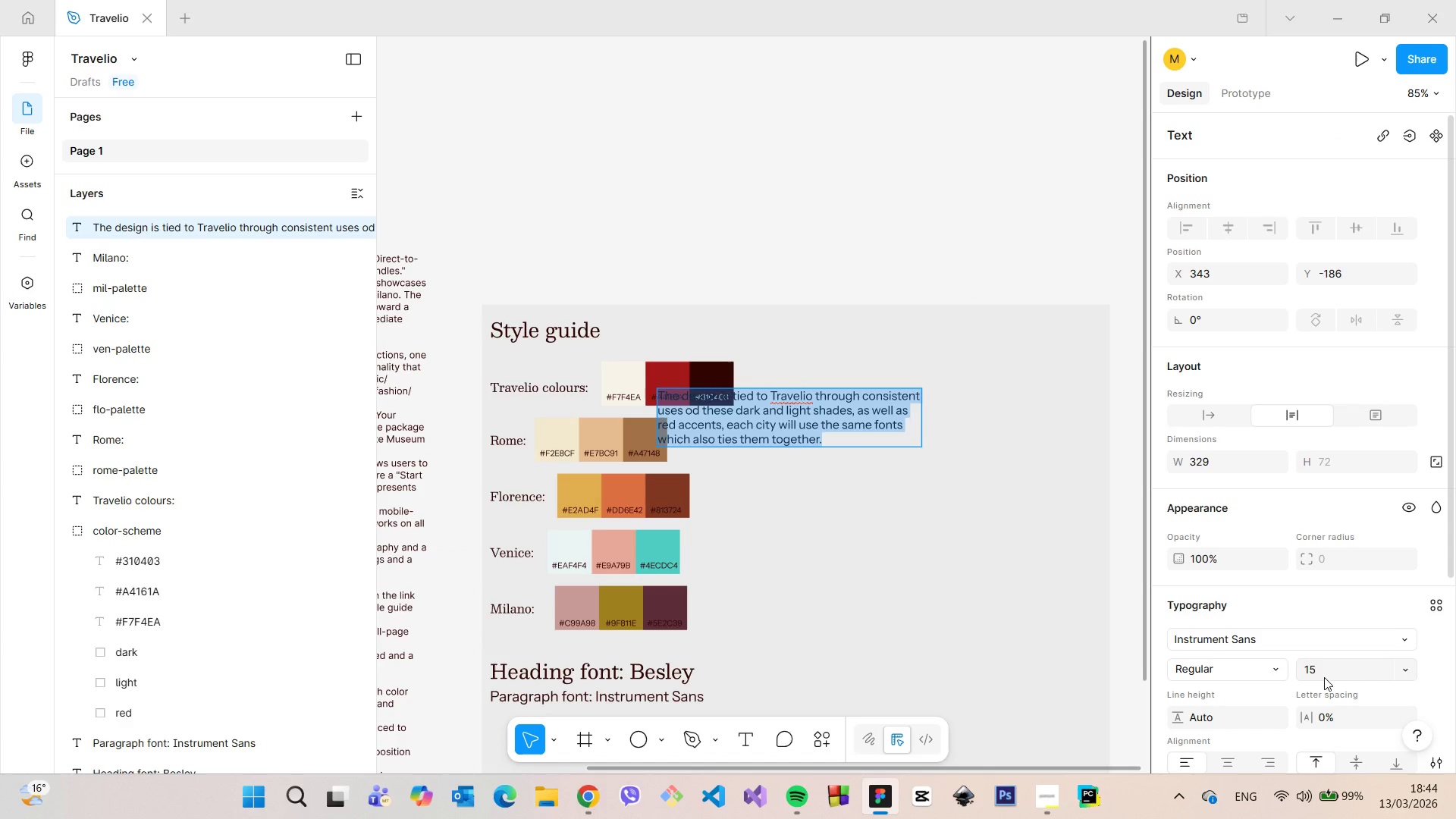 
key(Enter)
 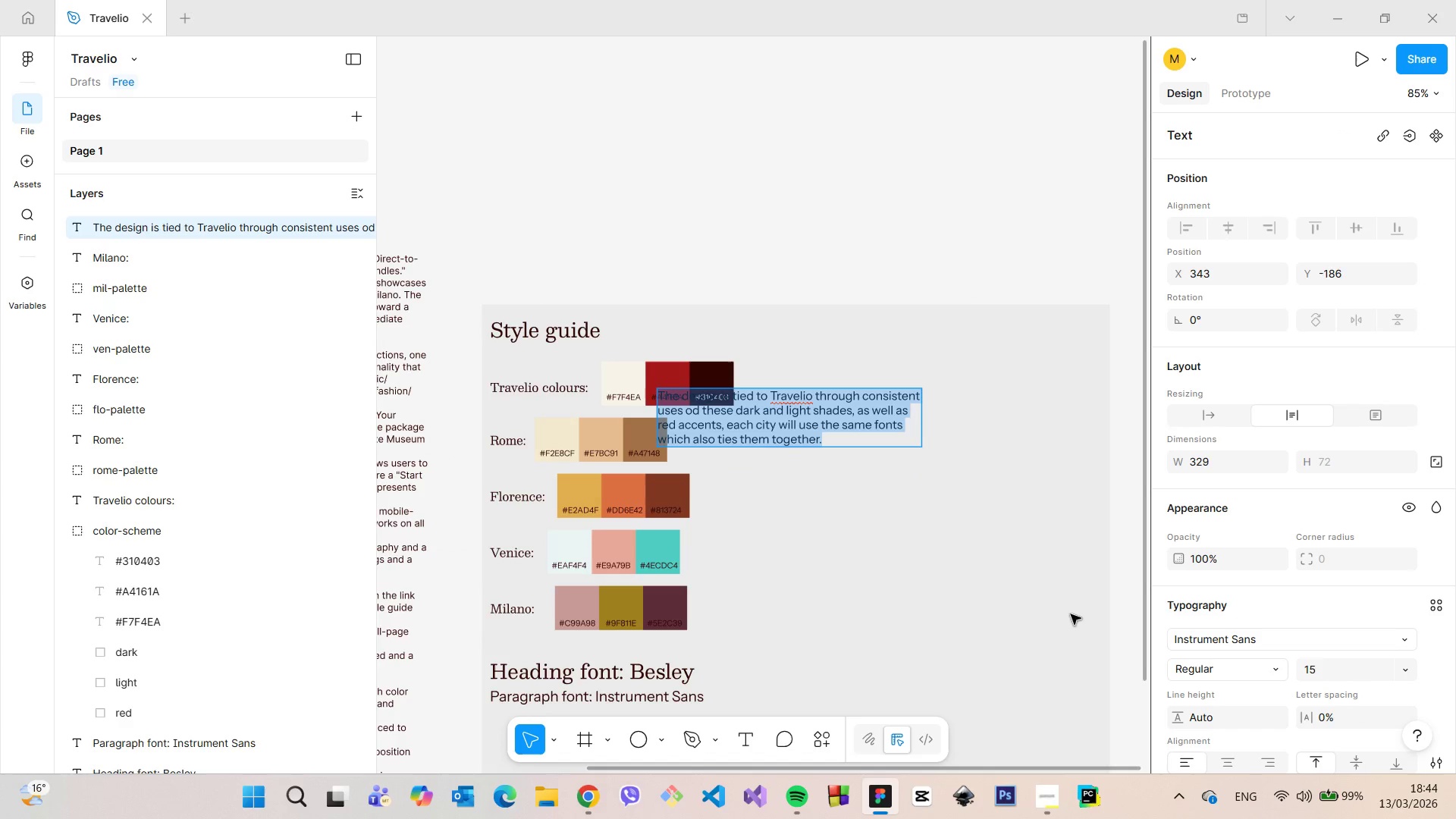 
left_click([1069, 614])
 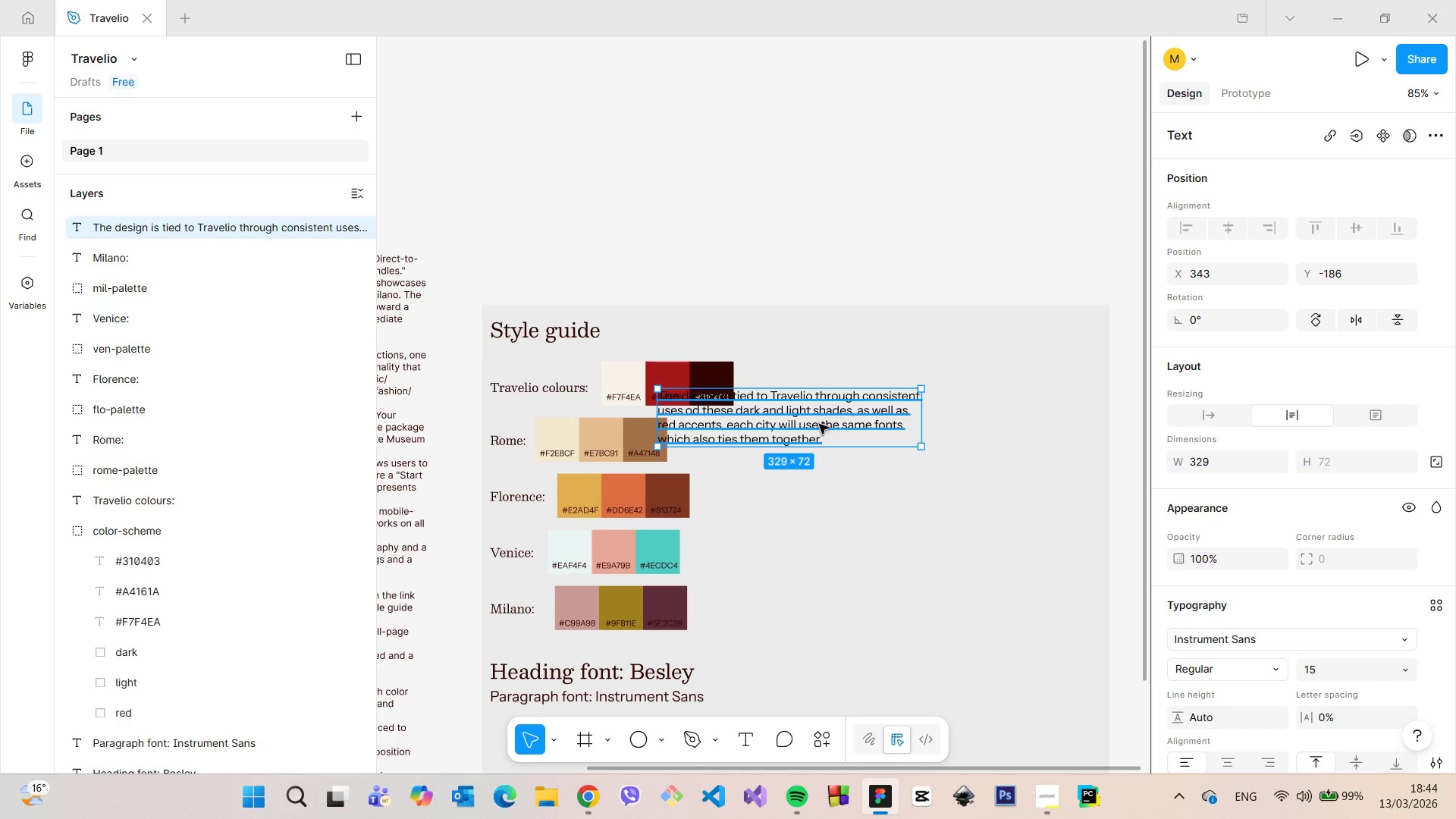 
left_click_drag(start_coordinate=[816, 425], to_coordinate=[905, 399])
 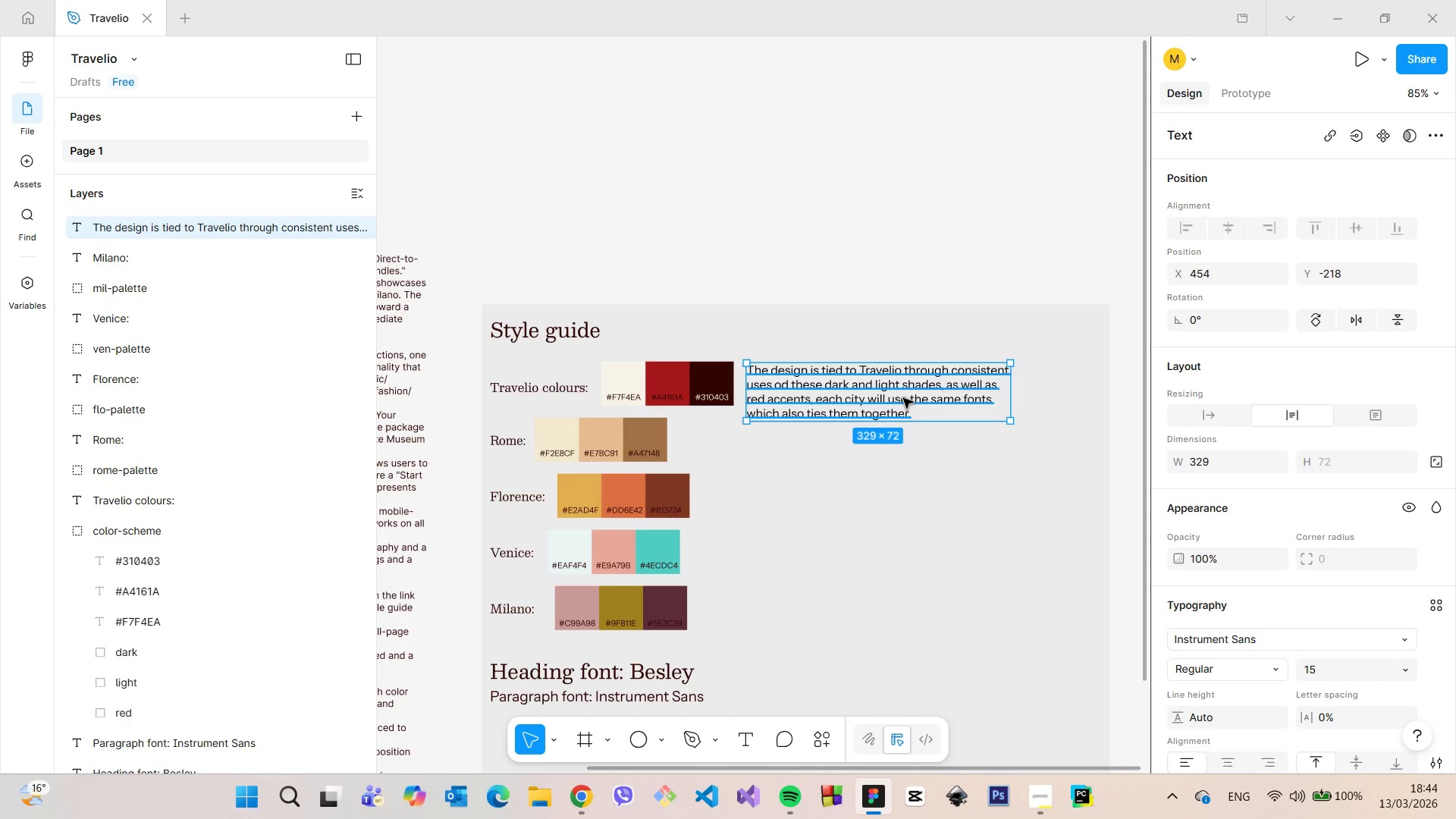 
double_click([903, 398])
 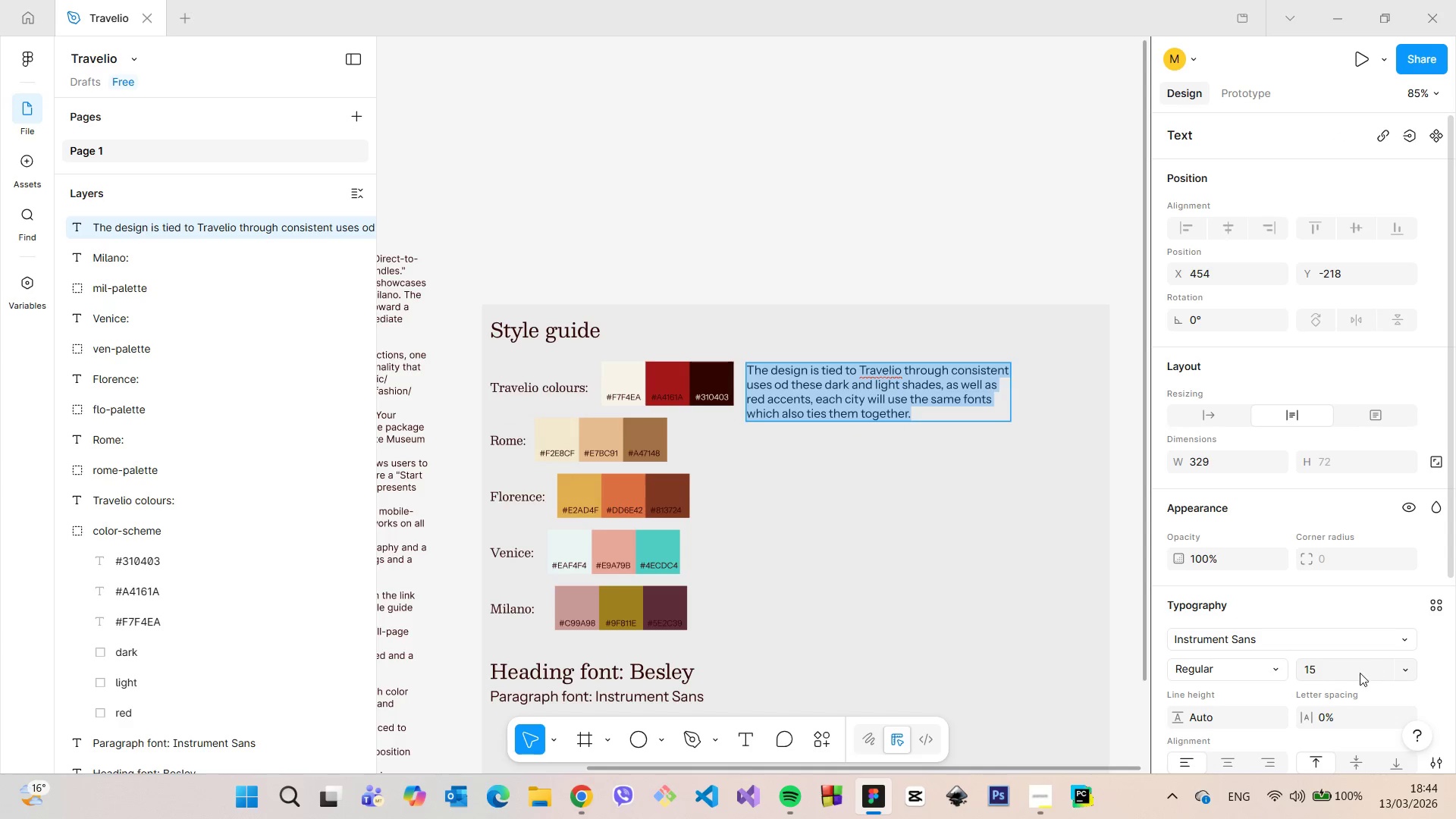 
left_click([1351, 674])
 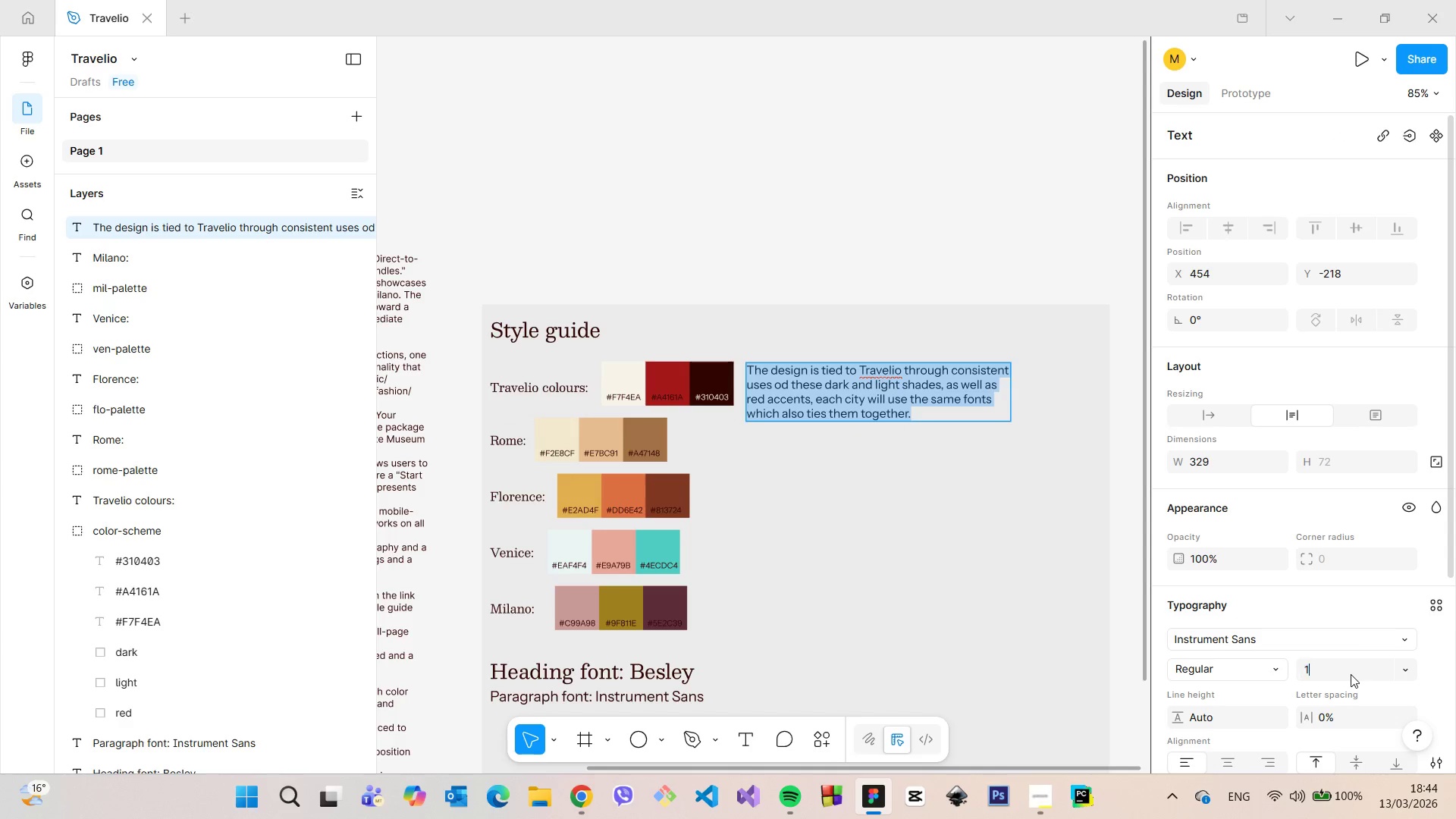 
type(13)
 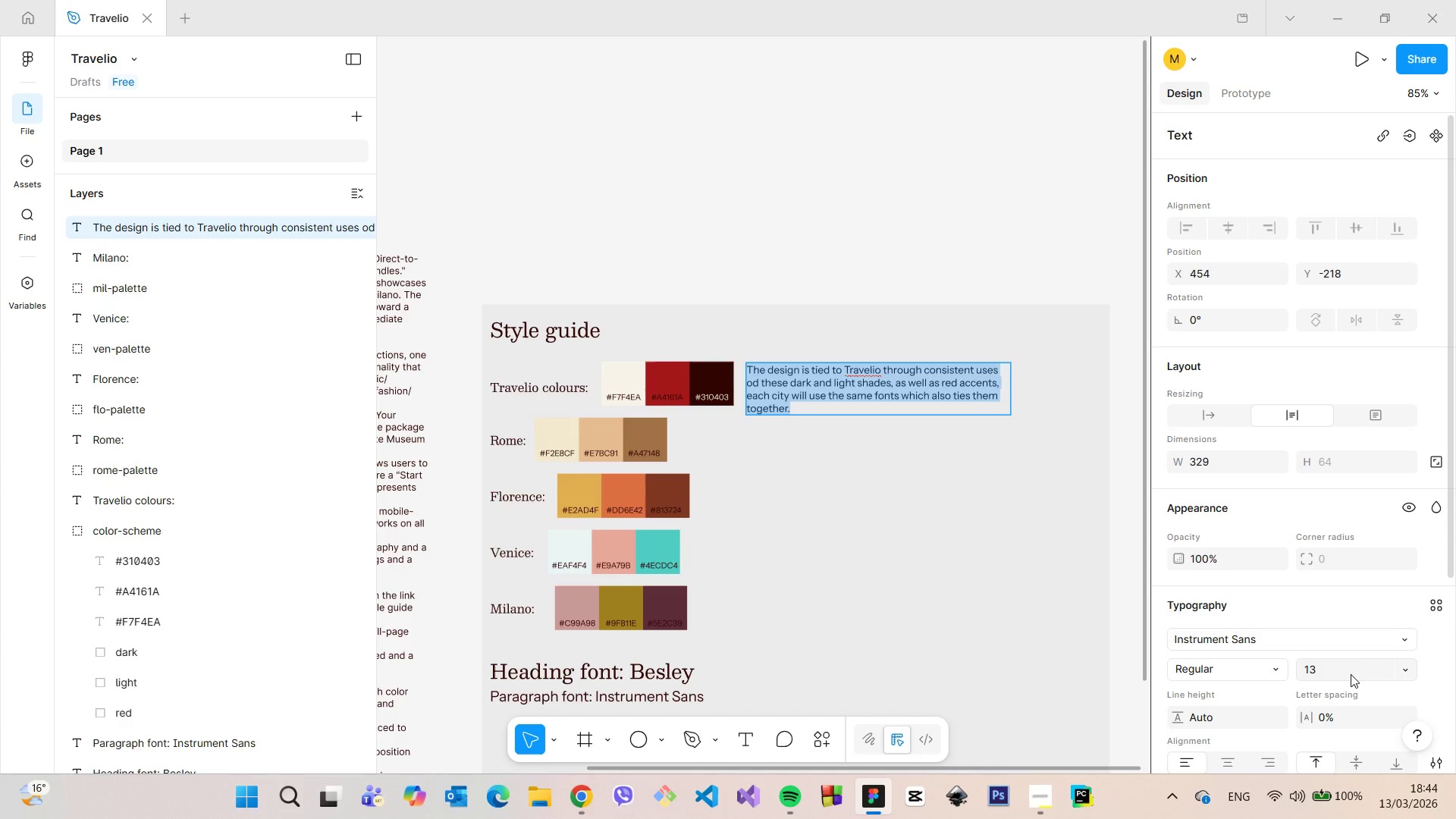 
key(Enter)
 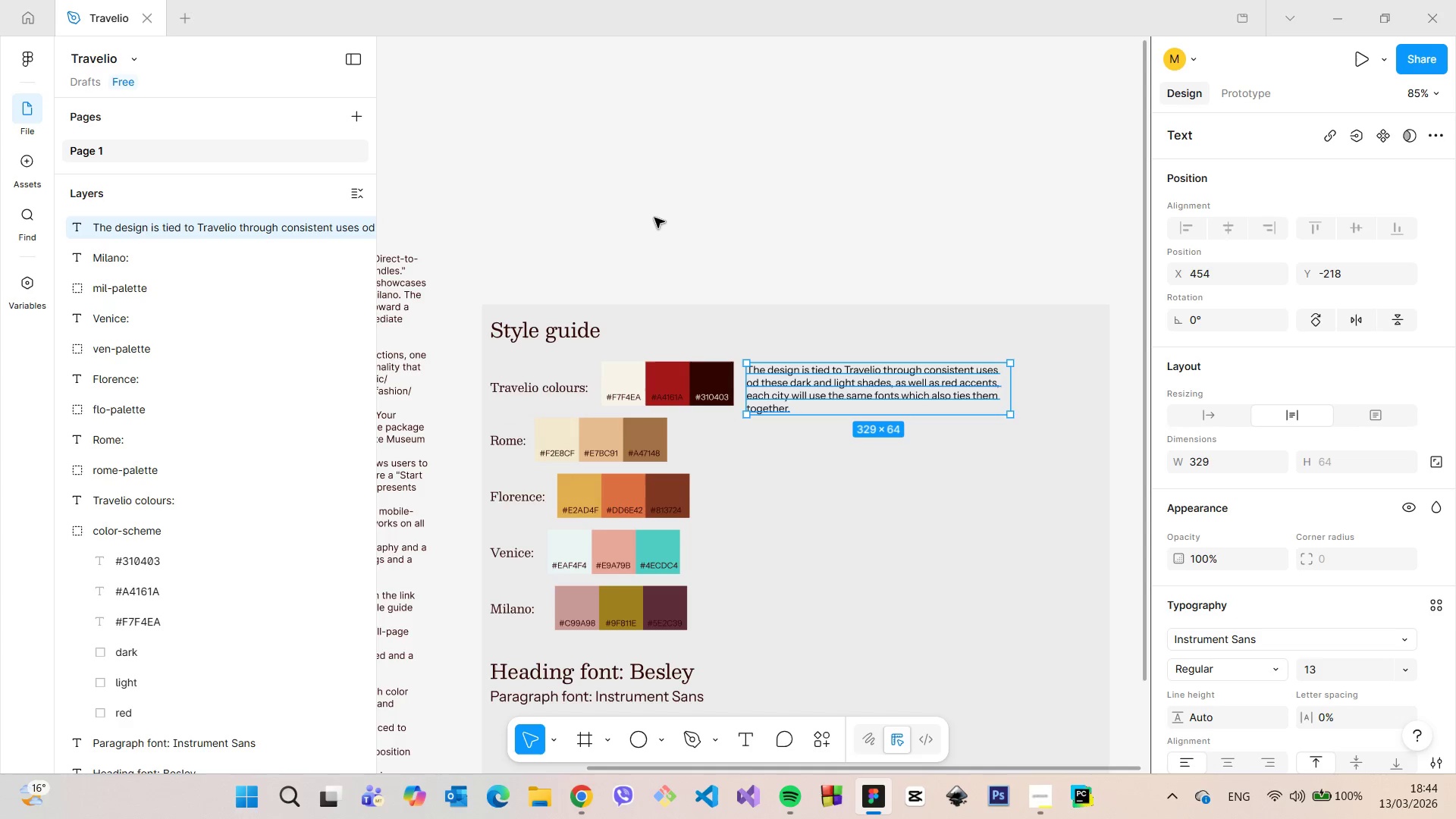 
double_click([572, 204])
 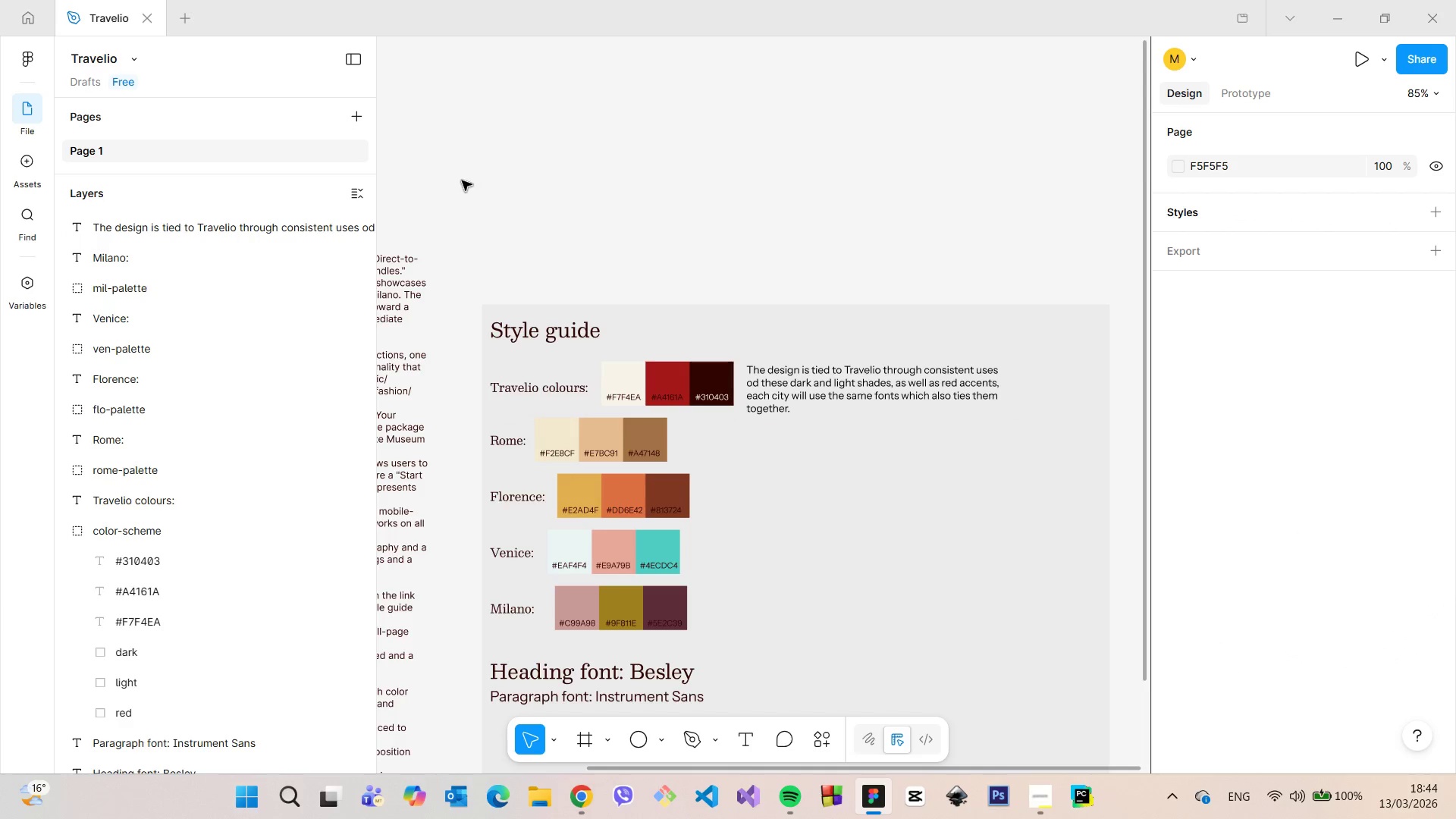 
scroll: coordinate [462, 180], scroll_direction: up, amount: 2.0
 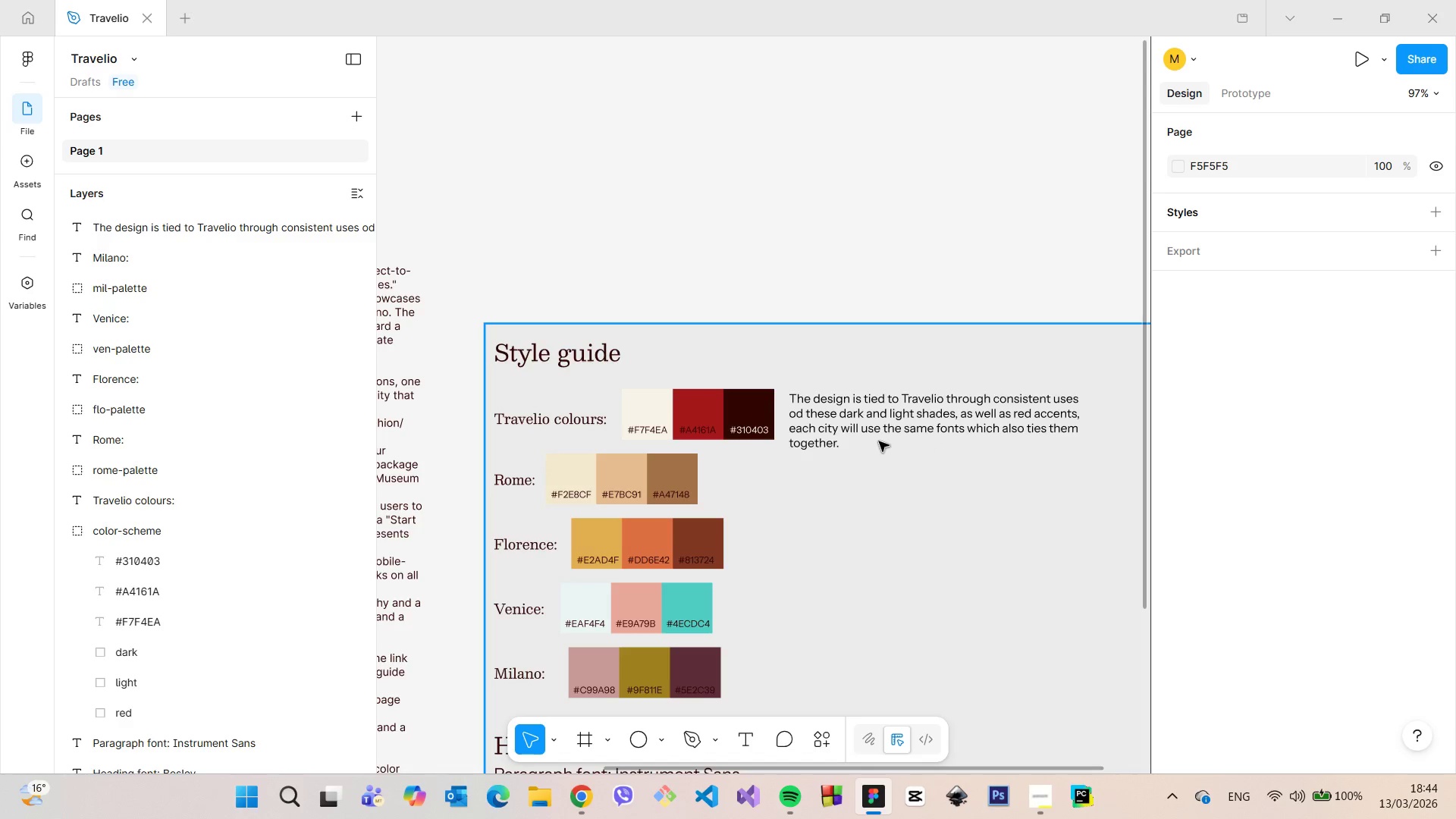 
wait(10.68)
 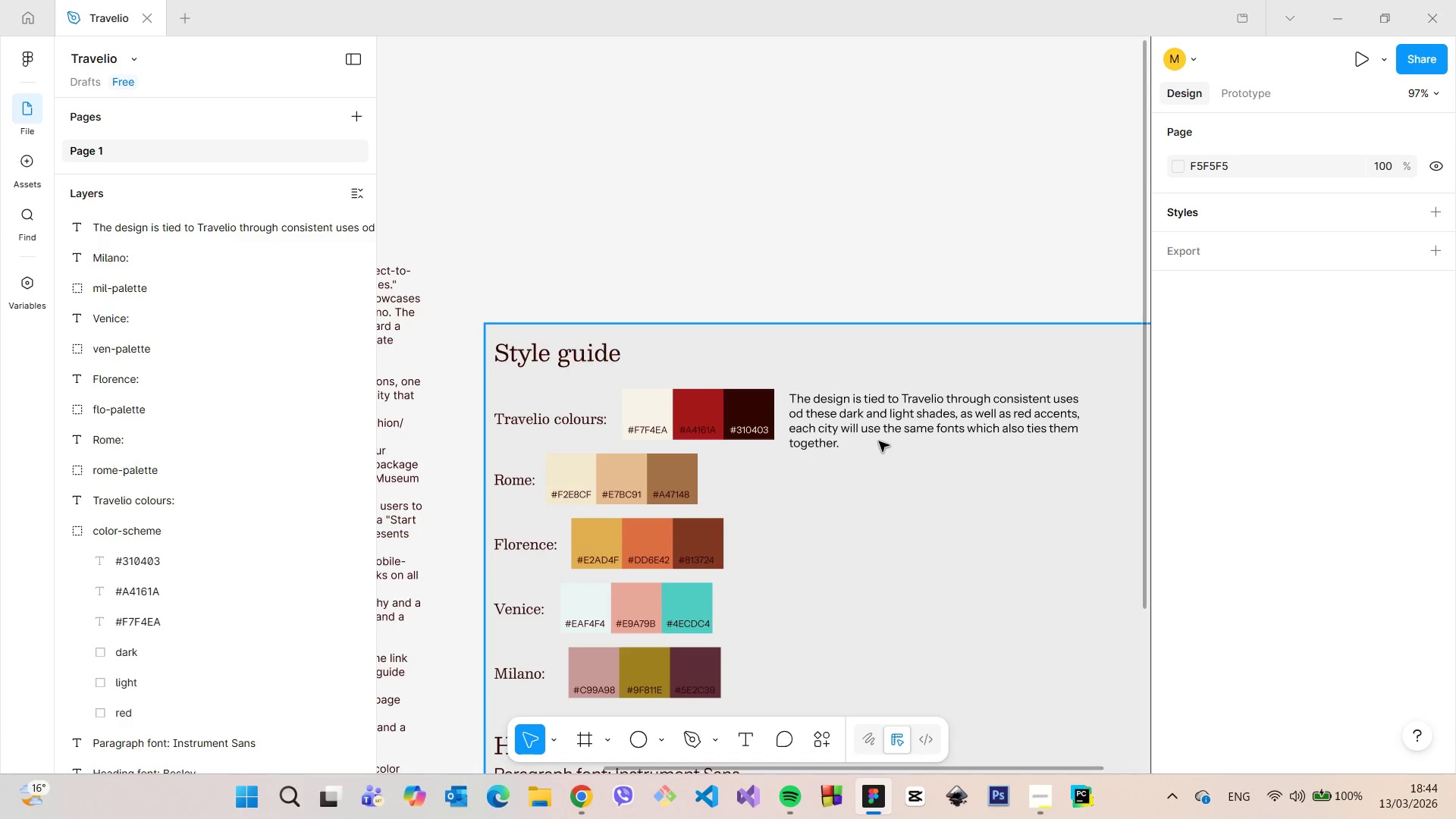 
double_click([977, 435])
 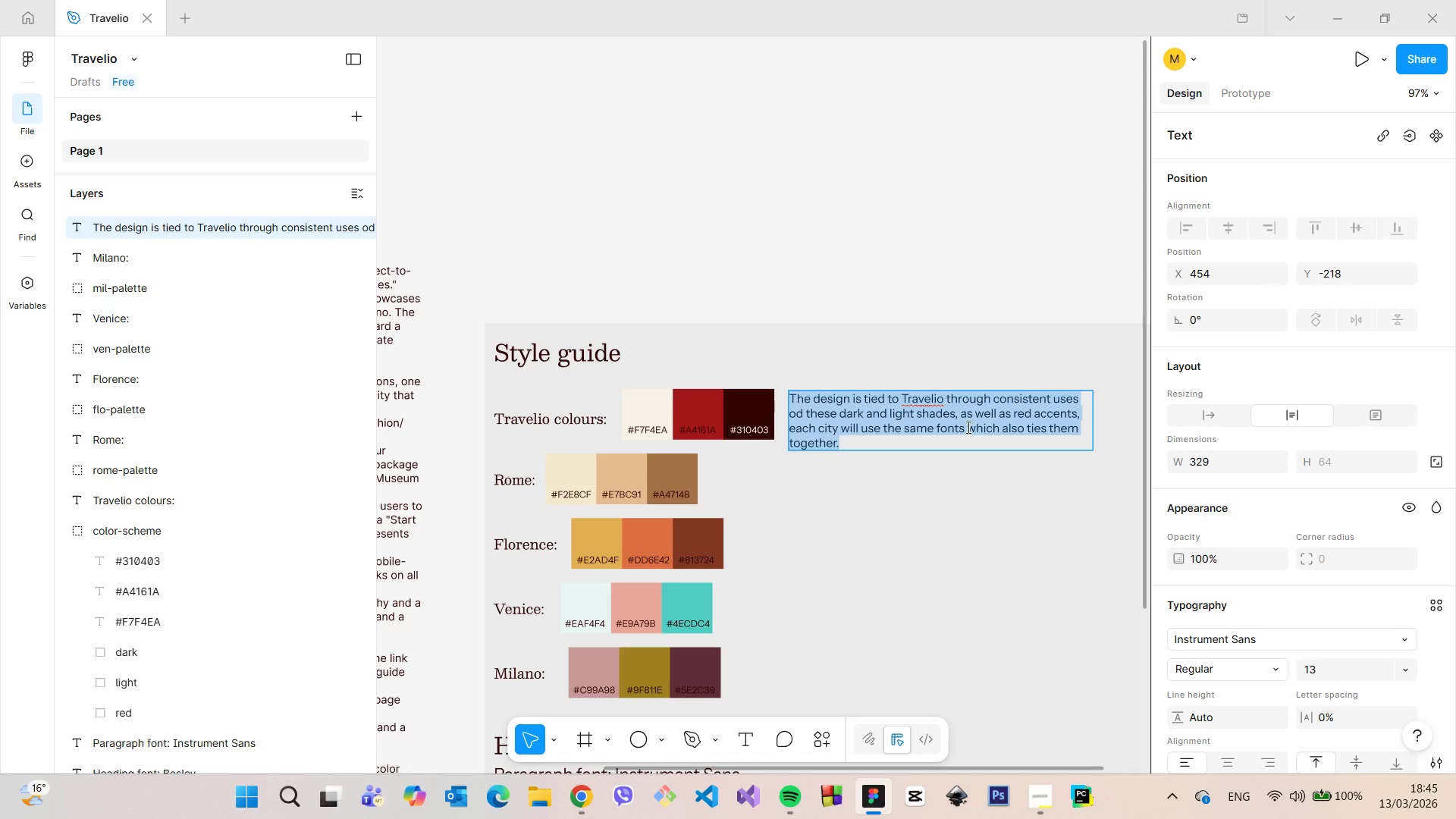 
left_click([967, 427])
 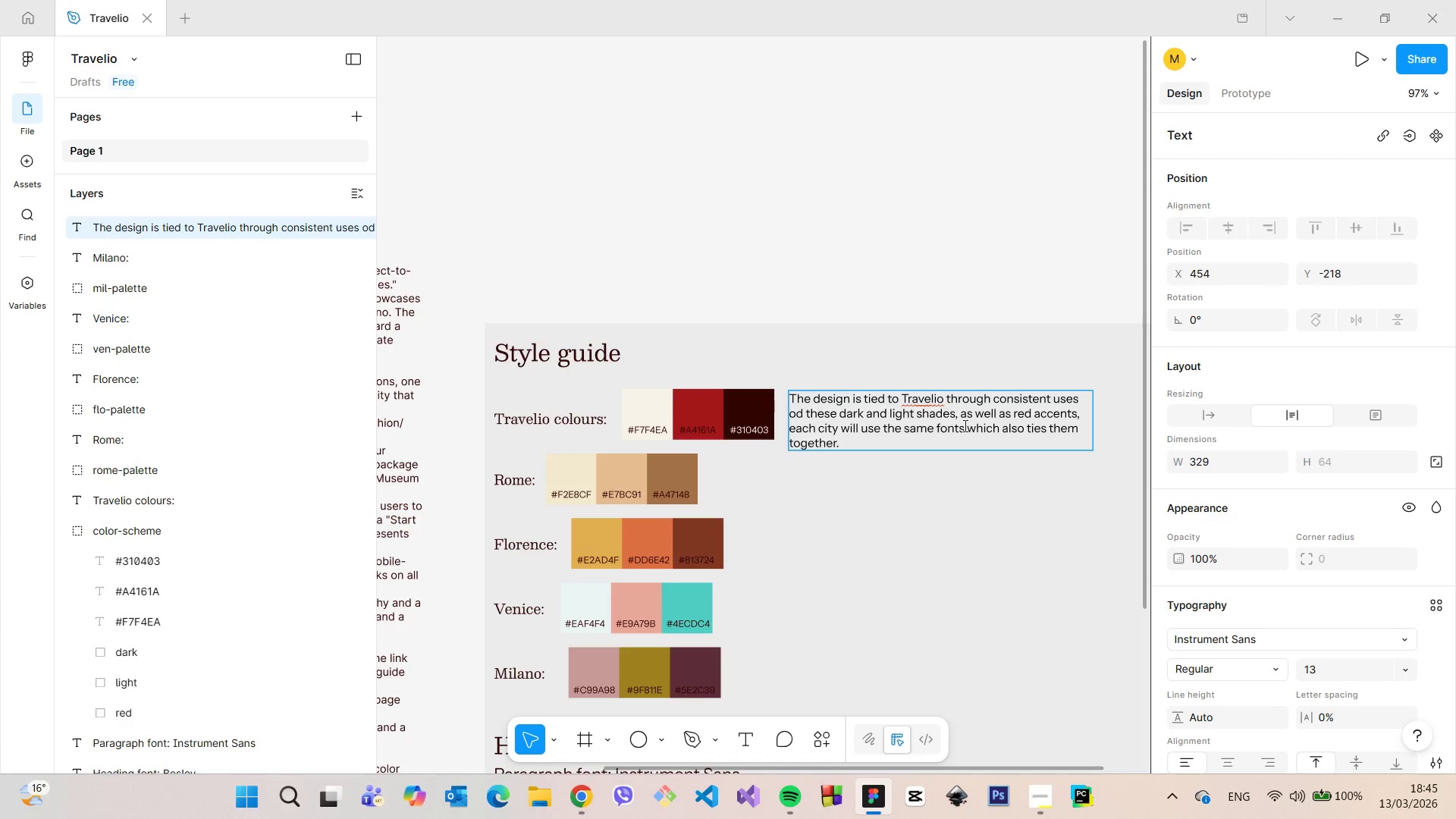 
left_click([963, 425])
 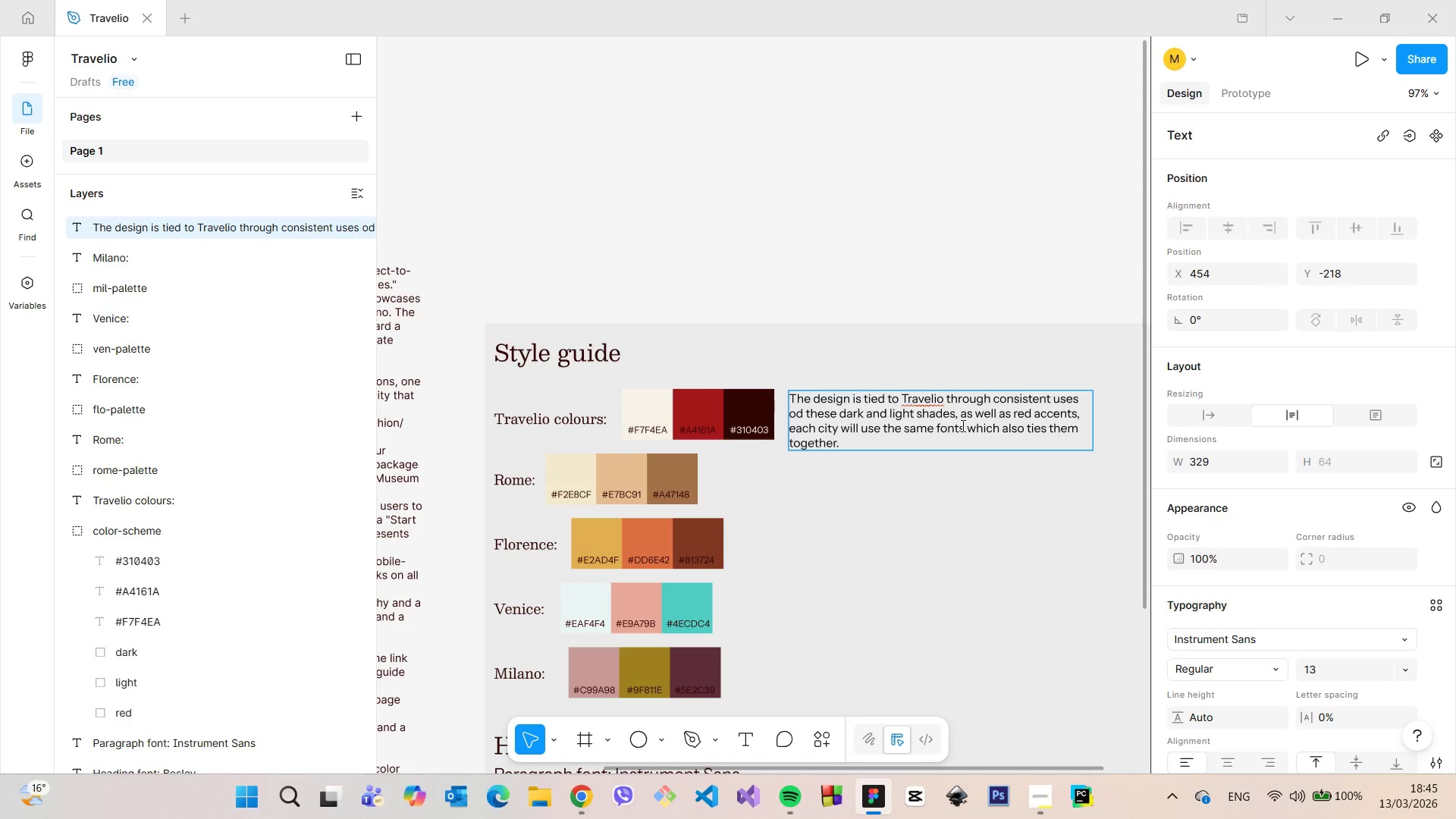 
key(Comma)
 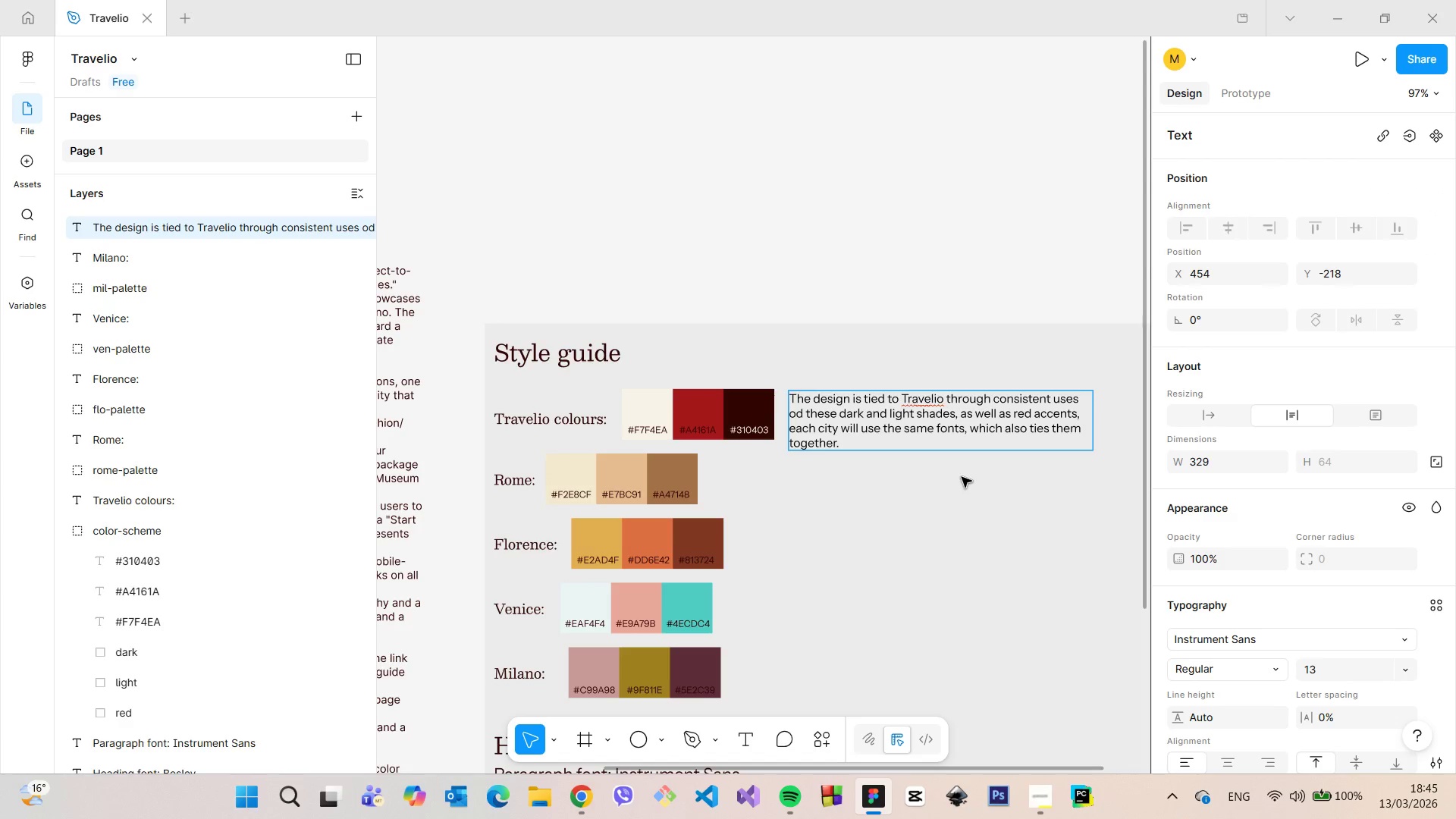 
left_click([962, 477])
 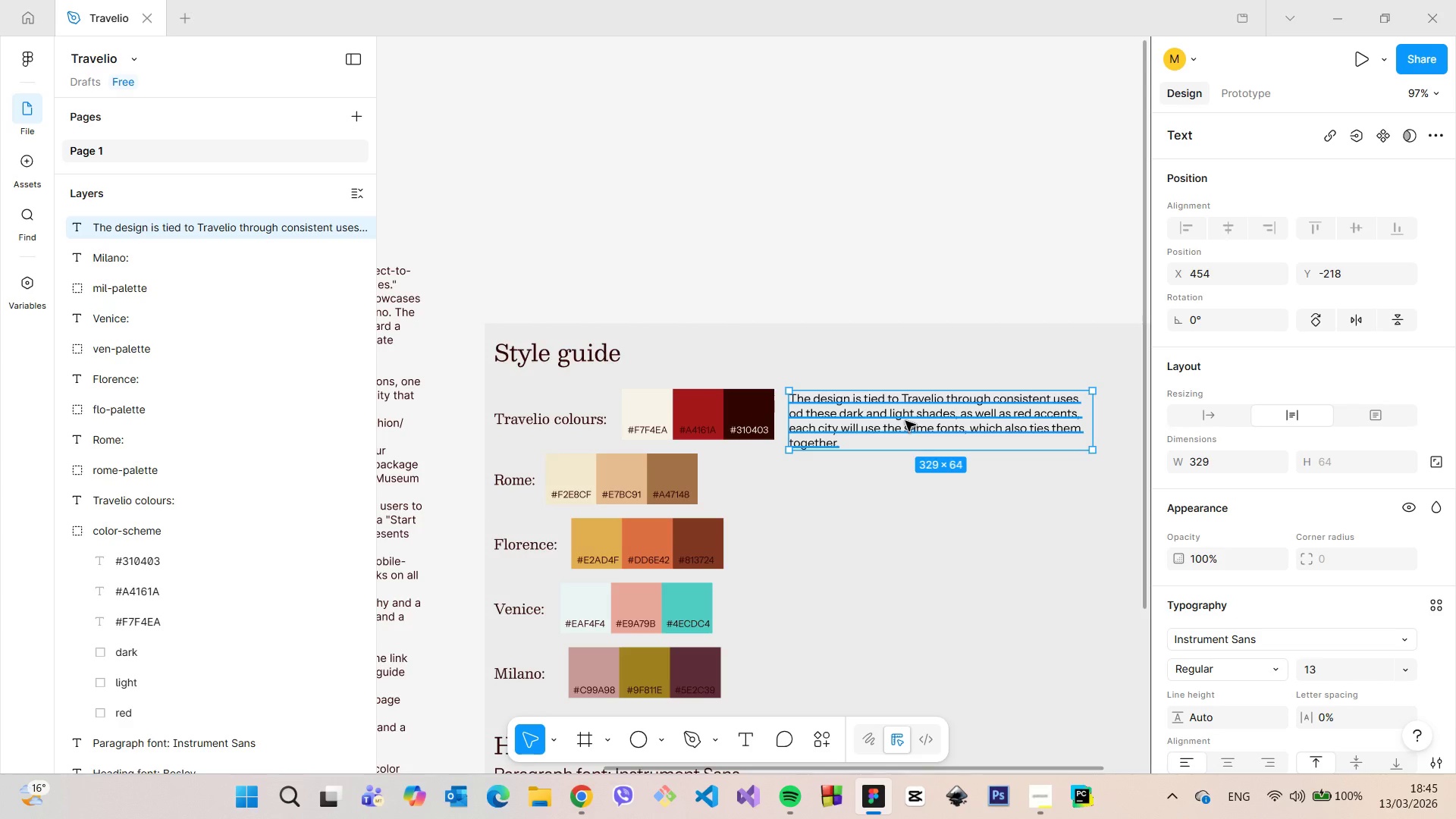 
hold_key(key=AltLeft, duration=0.92)
left_click_drag(start_coordinate=[905, 421], to_coordinate=[836, 494])
 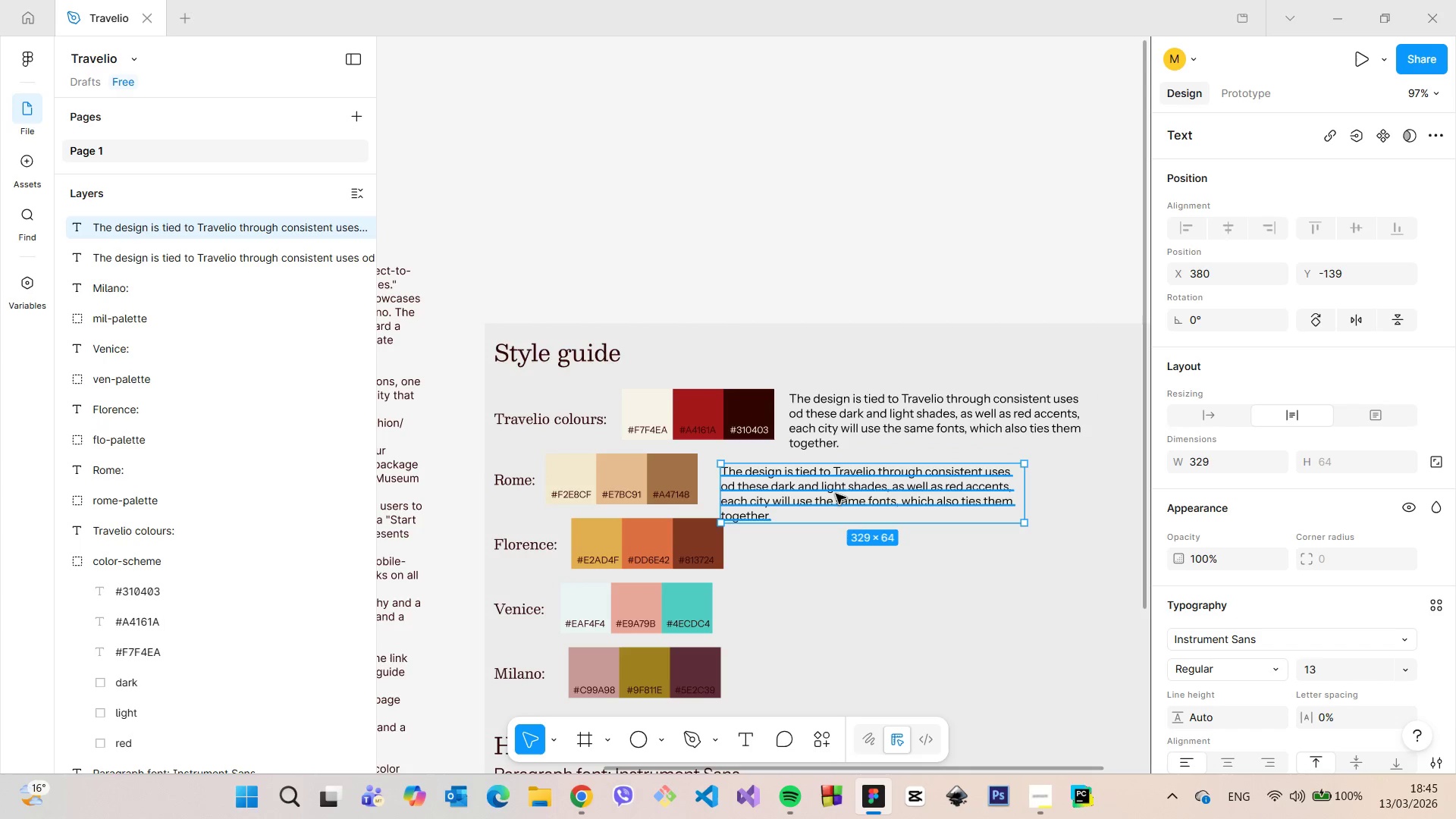 
double_click([836, 494])
 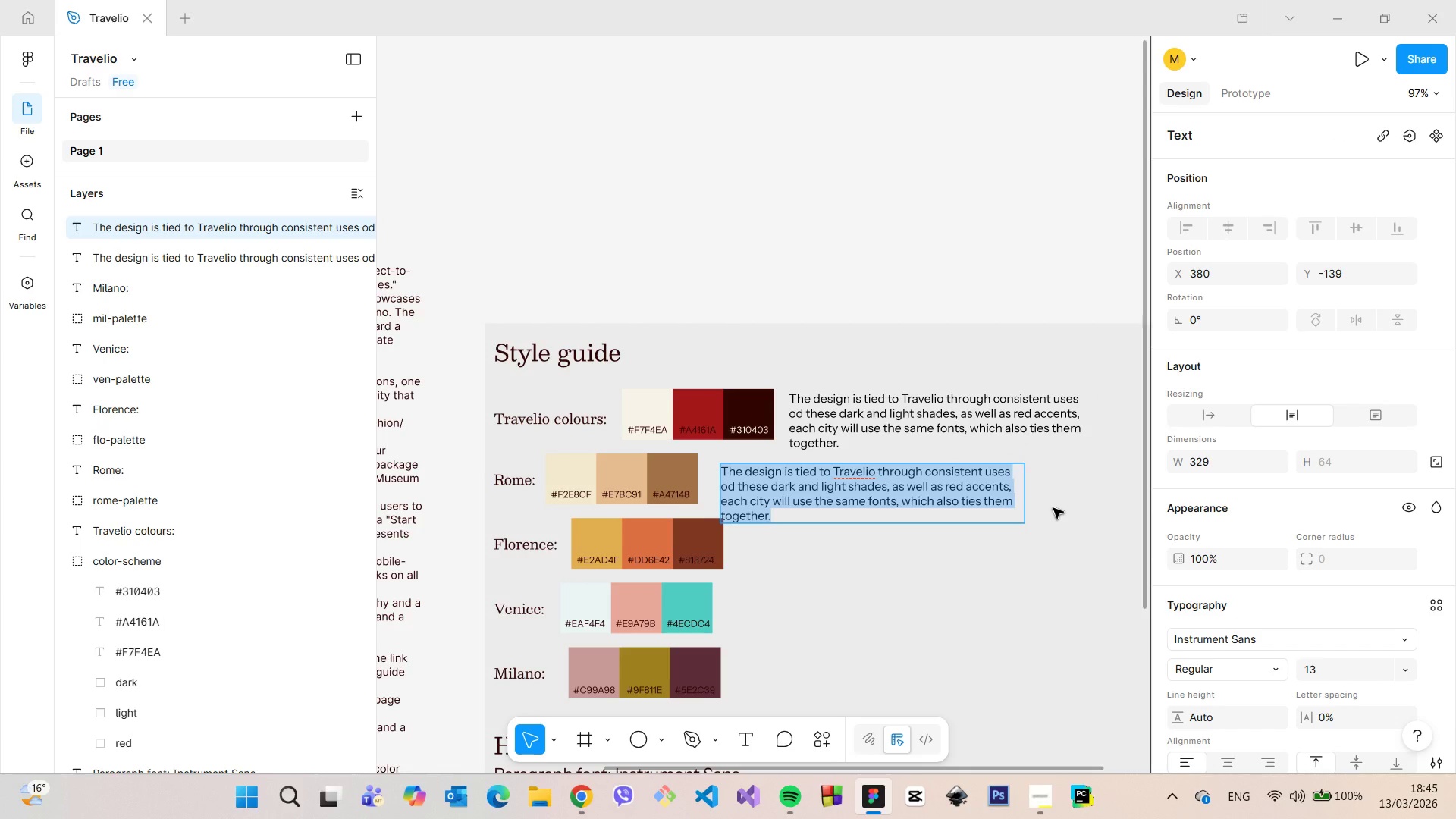 
type(Rome section is recognisable for its ancient, sandy )
key(Backspace)
type(, natural colors and )
key(Backspace)
key(Backspace)
key(Backspace)
key(Backspace)
key(Backspace)
key(Backspace)
key(Backspace)
type(urs and the use of ancient-like cursive fonts to highlight important words)
 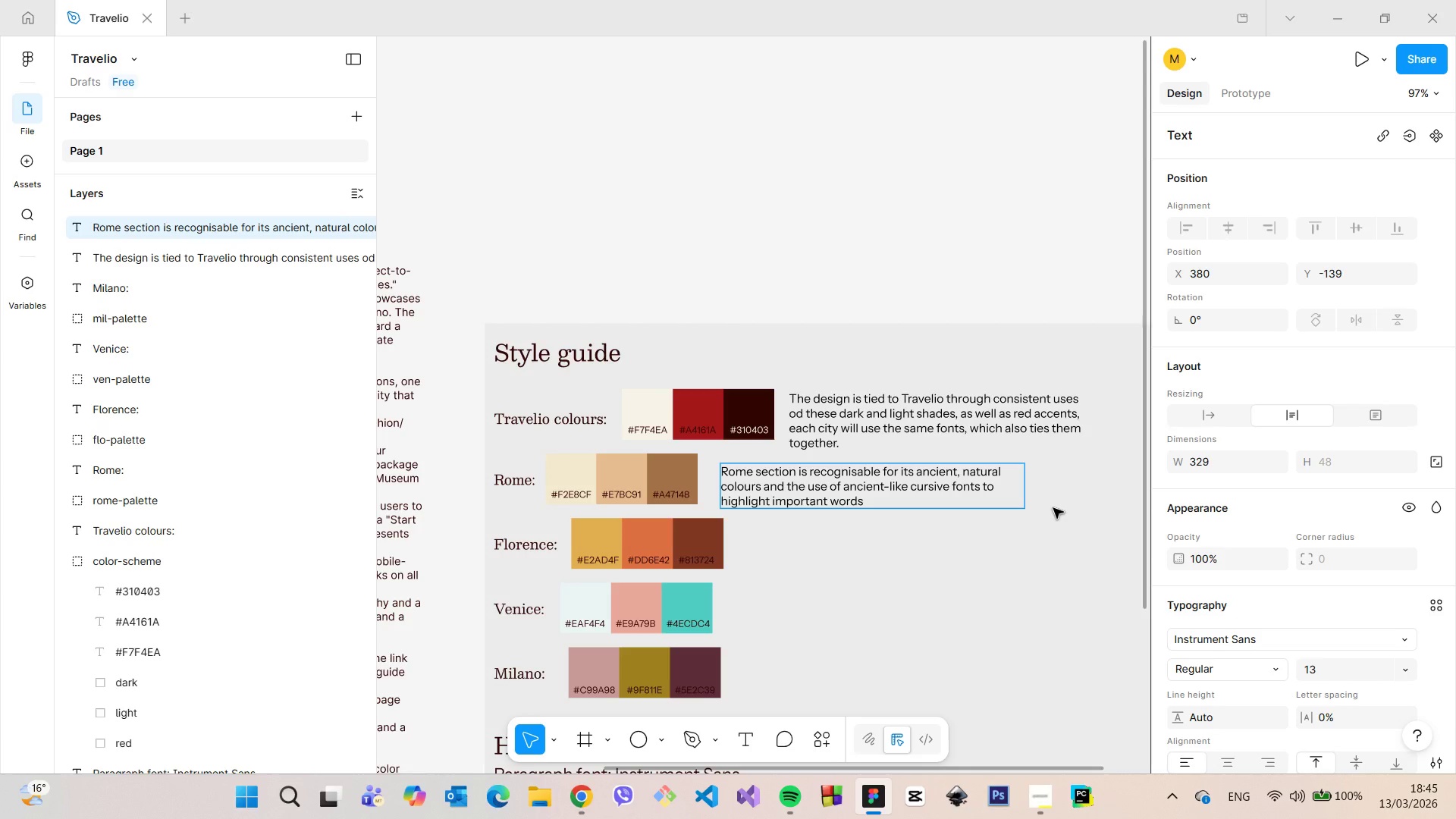 
type(, with addition of elegant i)
key(Backspace)
type(photography)
 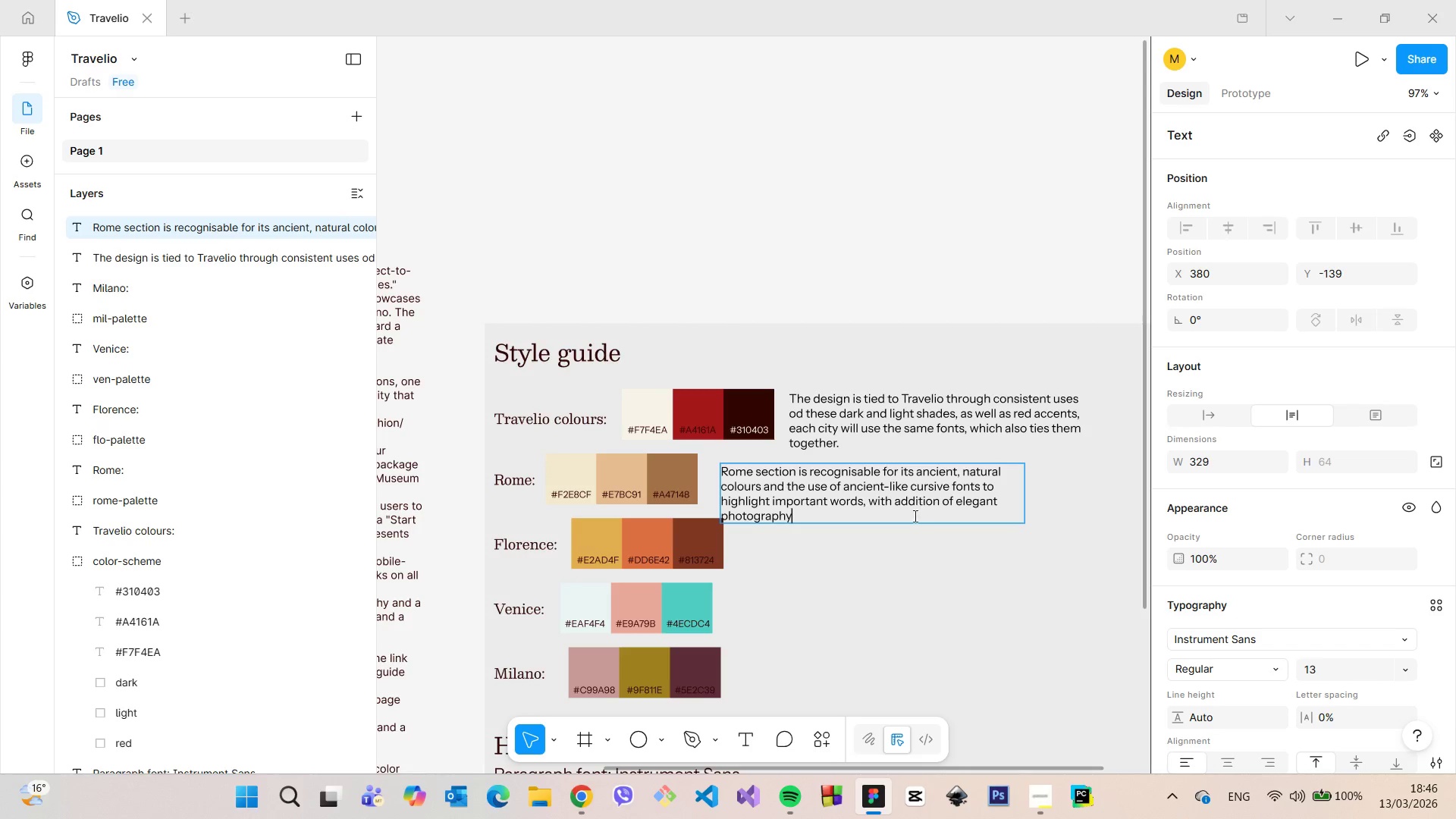 
left_click([901, 528])
 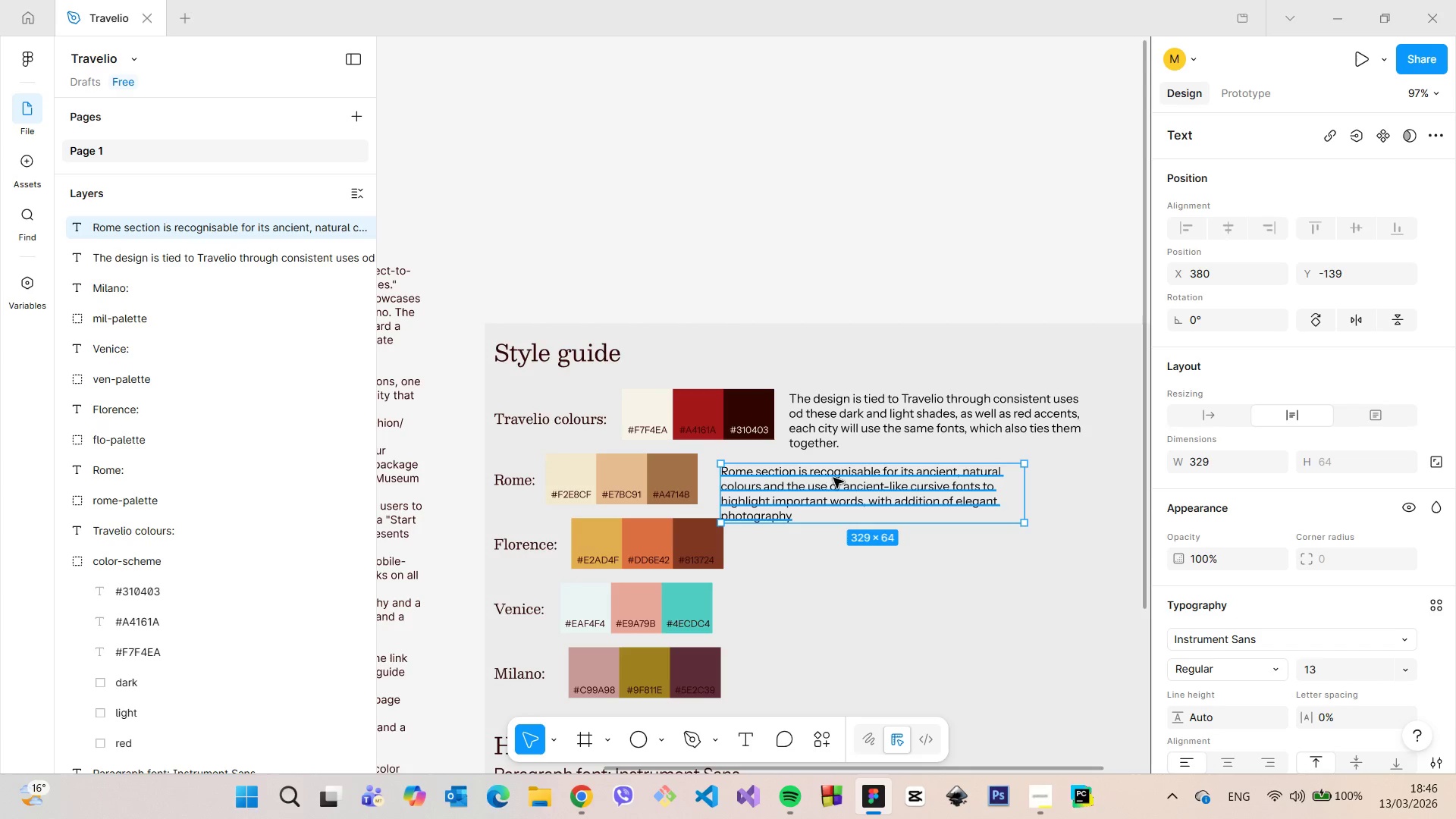 
left_click_drag(start_coordinate=[827, 479], to_coordinate=[815, 468])
 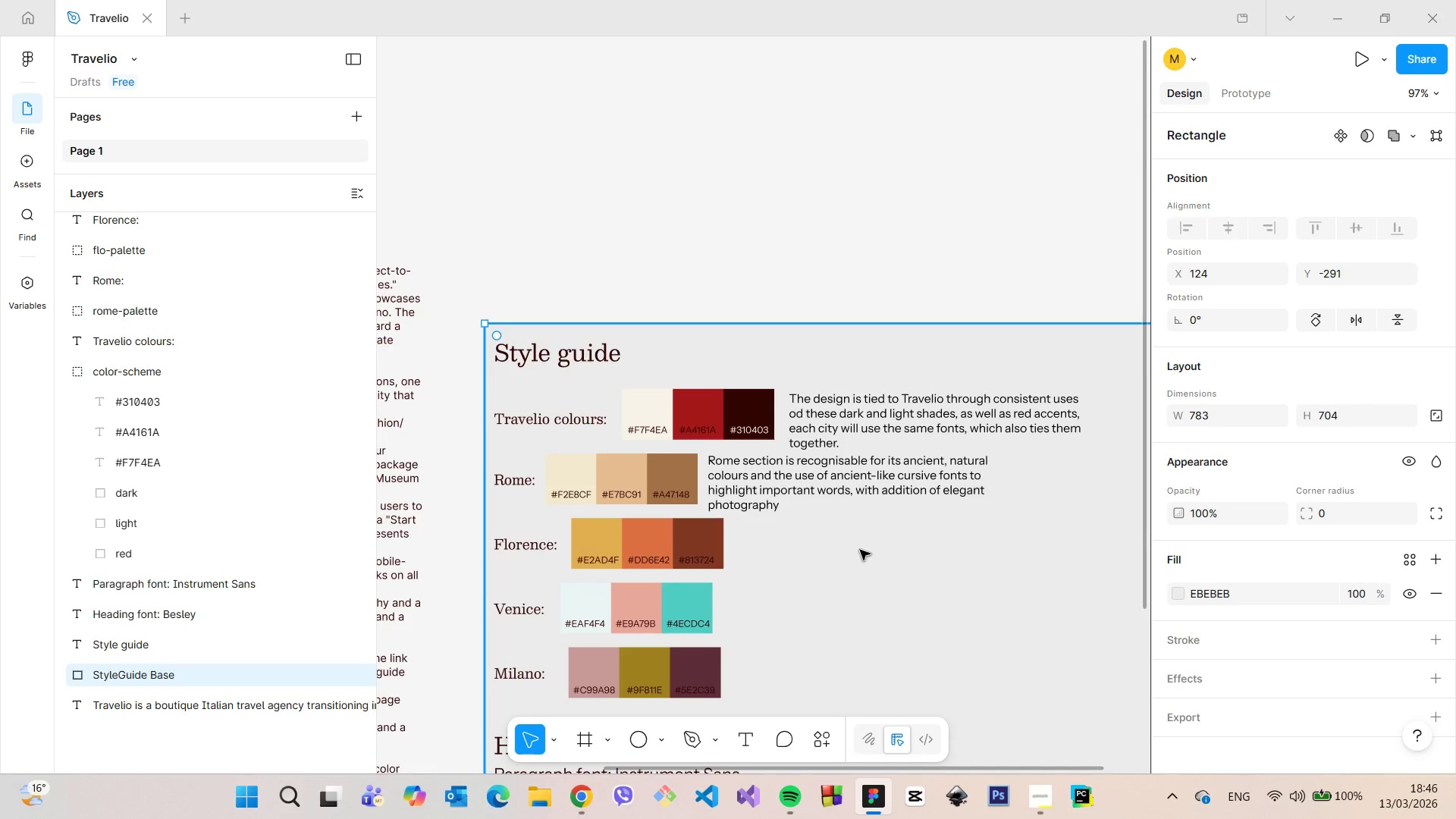 
left_click([795, 485])
 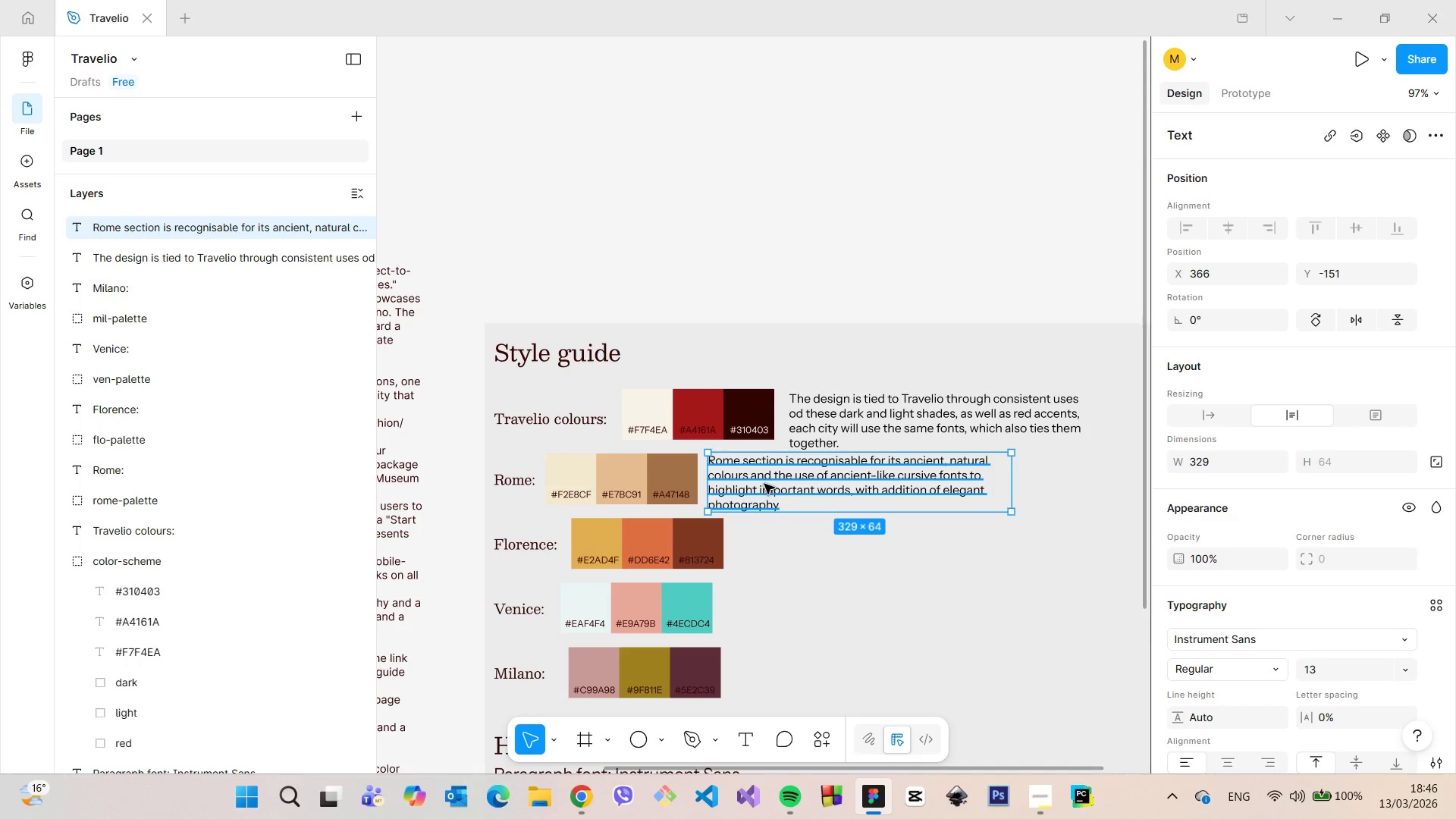 
hold_key(key=AltLeft, duration=1.52)
left_click_drag(start_coordinate=[764, 484], to_coordinate=[795, 548])
 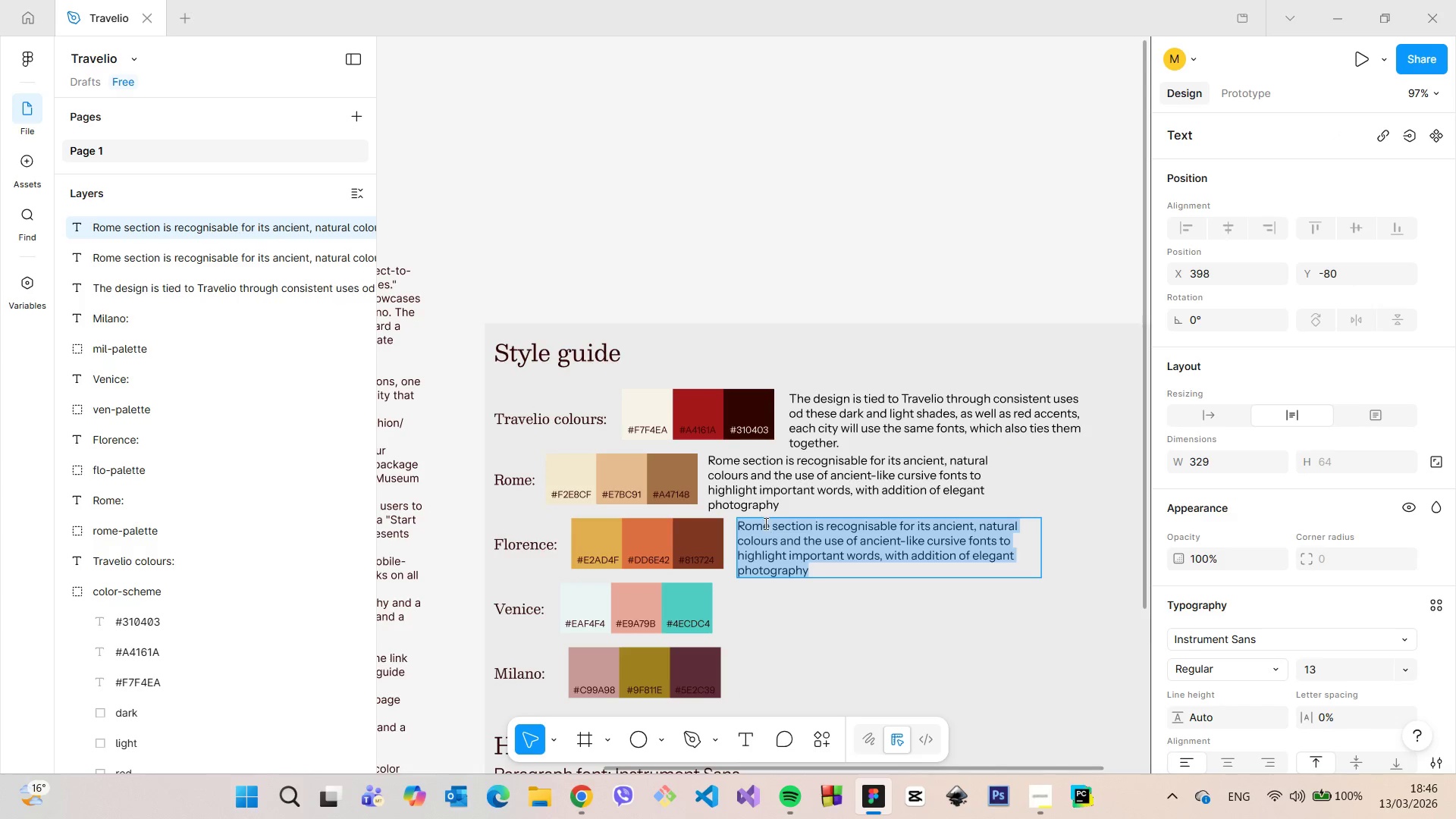 
hold_key(key=AltLeft, duration=0.36)
 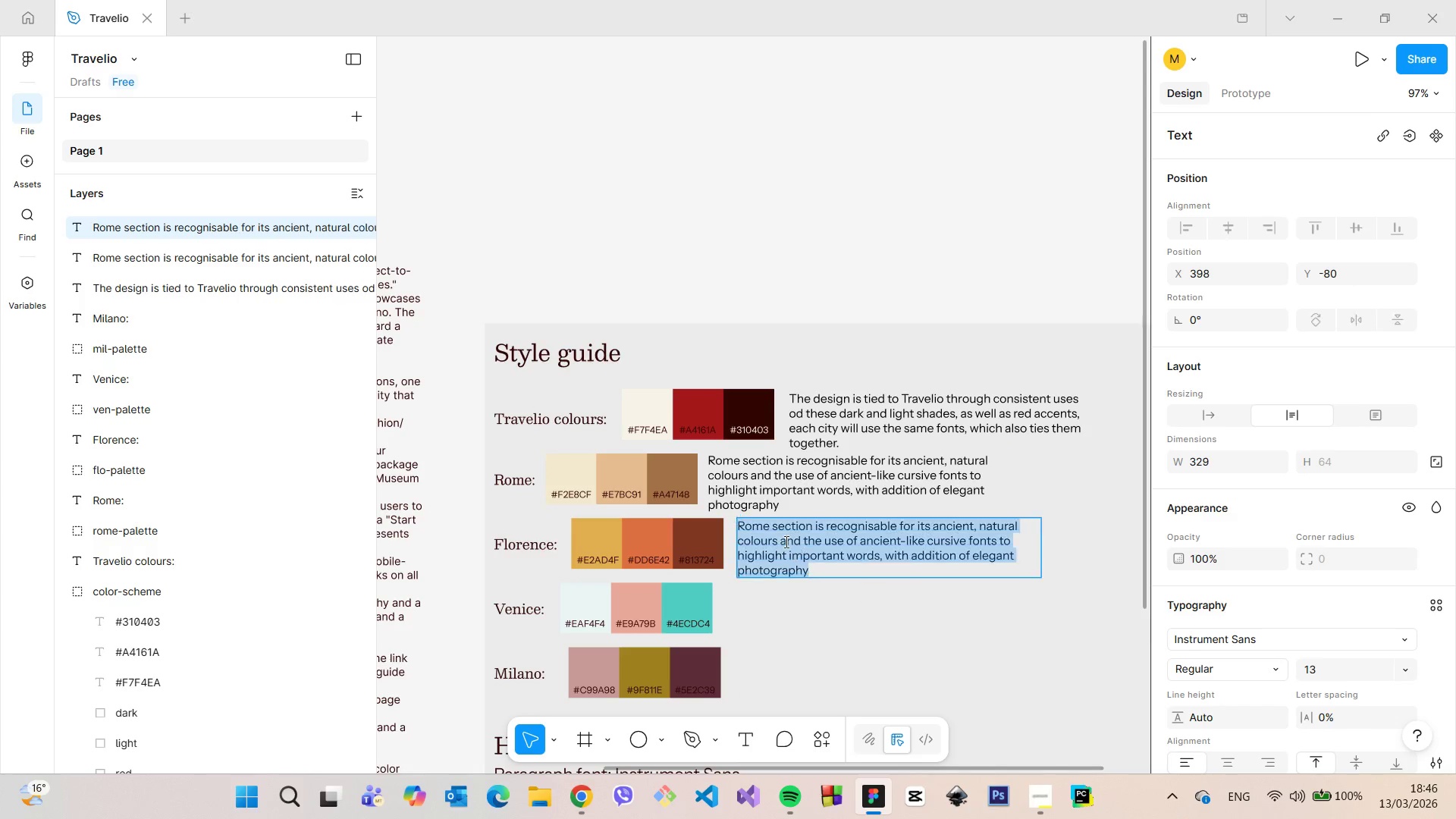 
double_click([795, 548])
 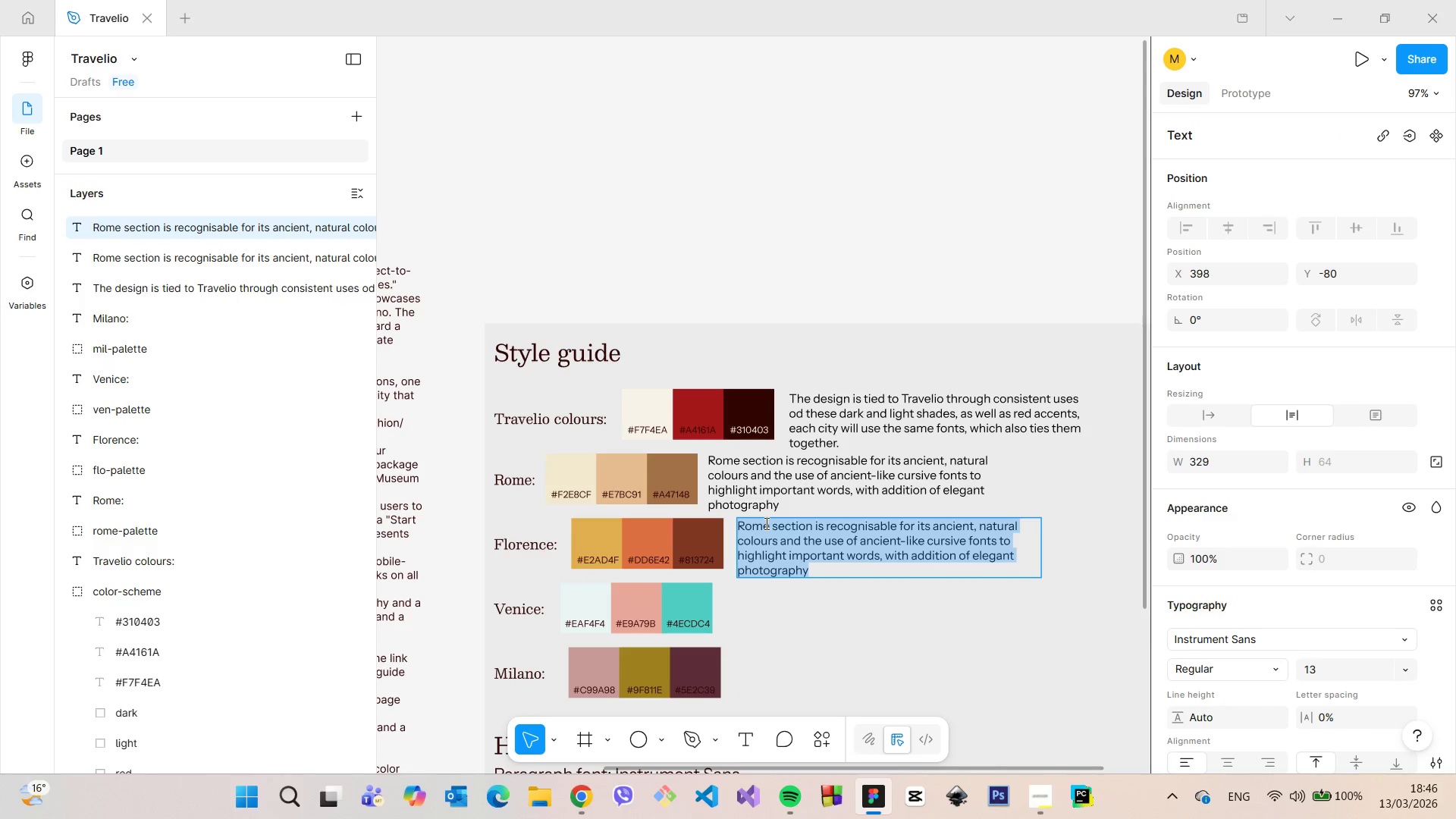 
triple_click([765, 523])
 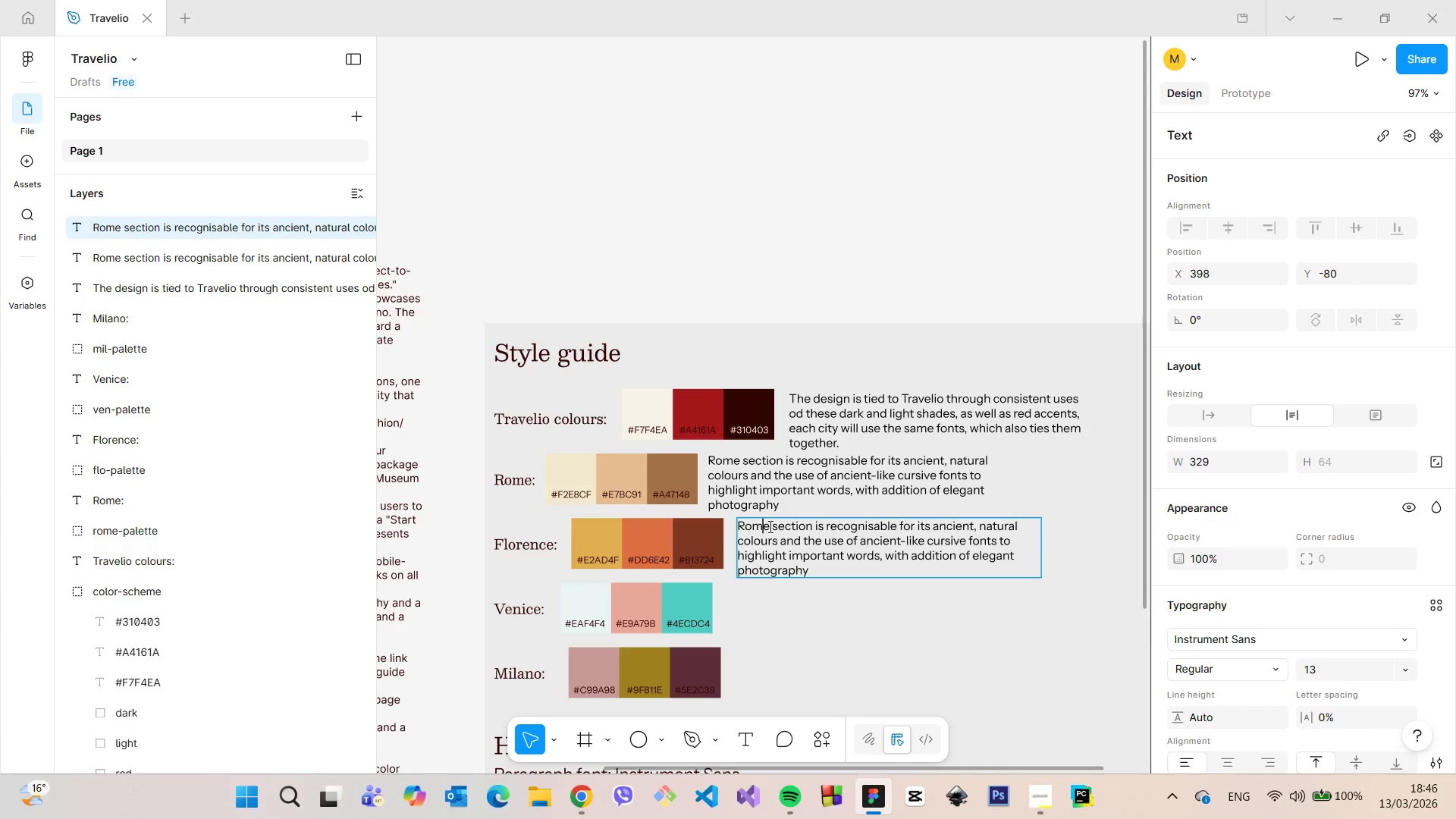 
left_click_drag(start_coordinate=[771, 526], to_coordinate=[740, 521])
 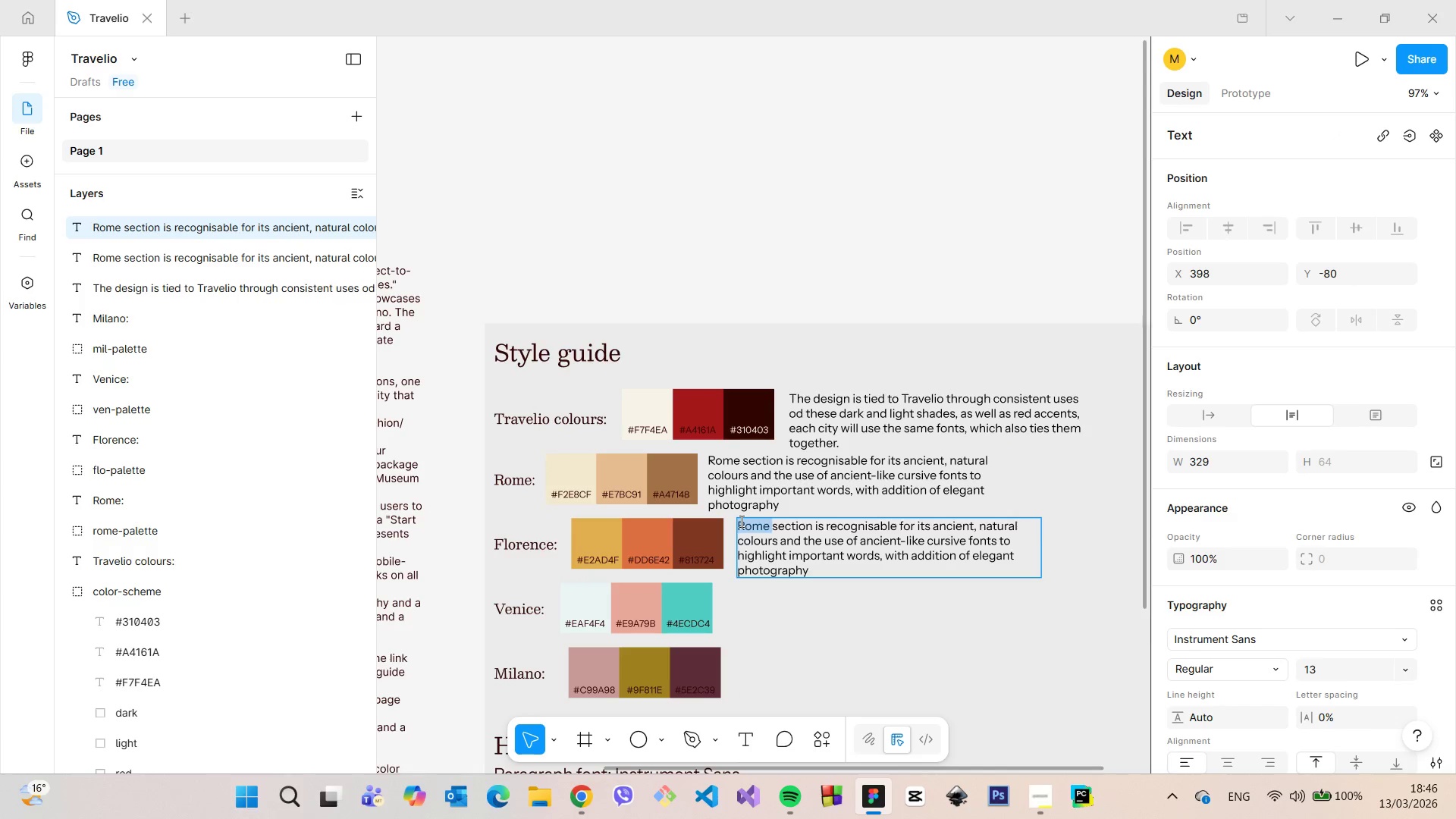 
type(Florence )
 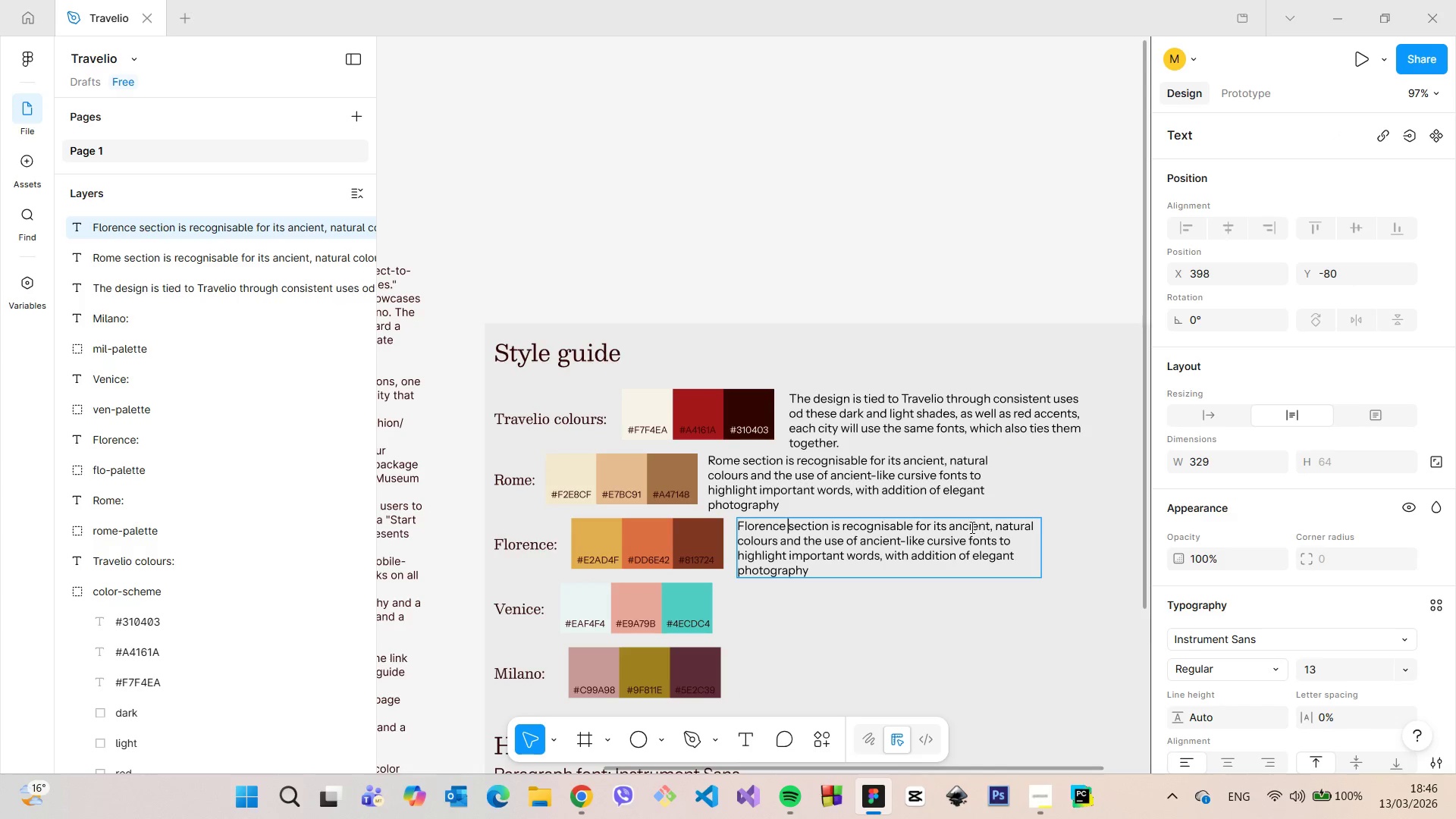 
left_click_drag(start_coordinate=[950, 527], to_coordinate=[1009, 526])
 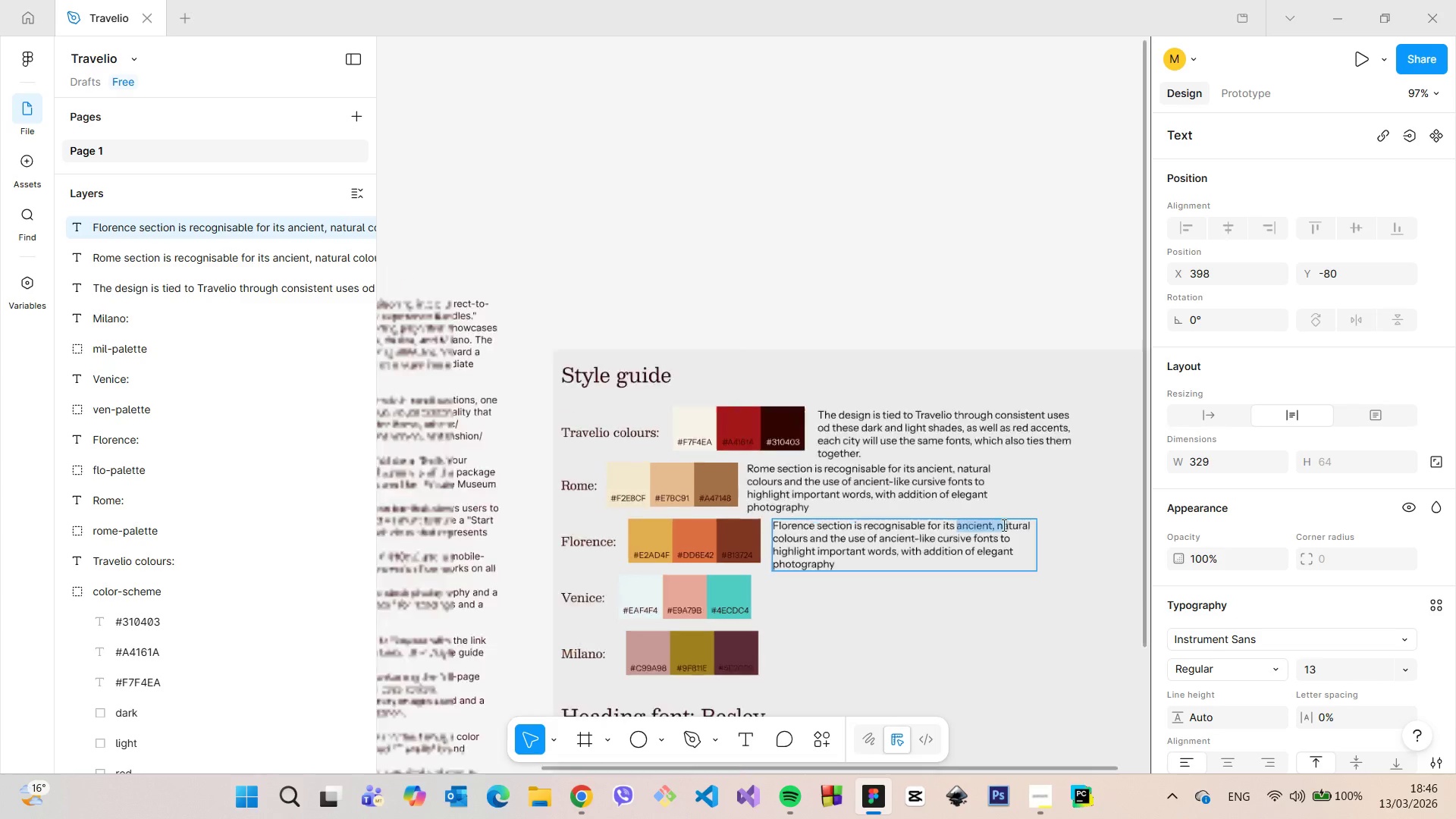 
scroll: coordinate [1003, 525], scroll_direction: down, amount: 5.0
 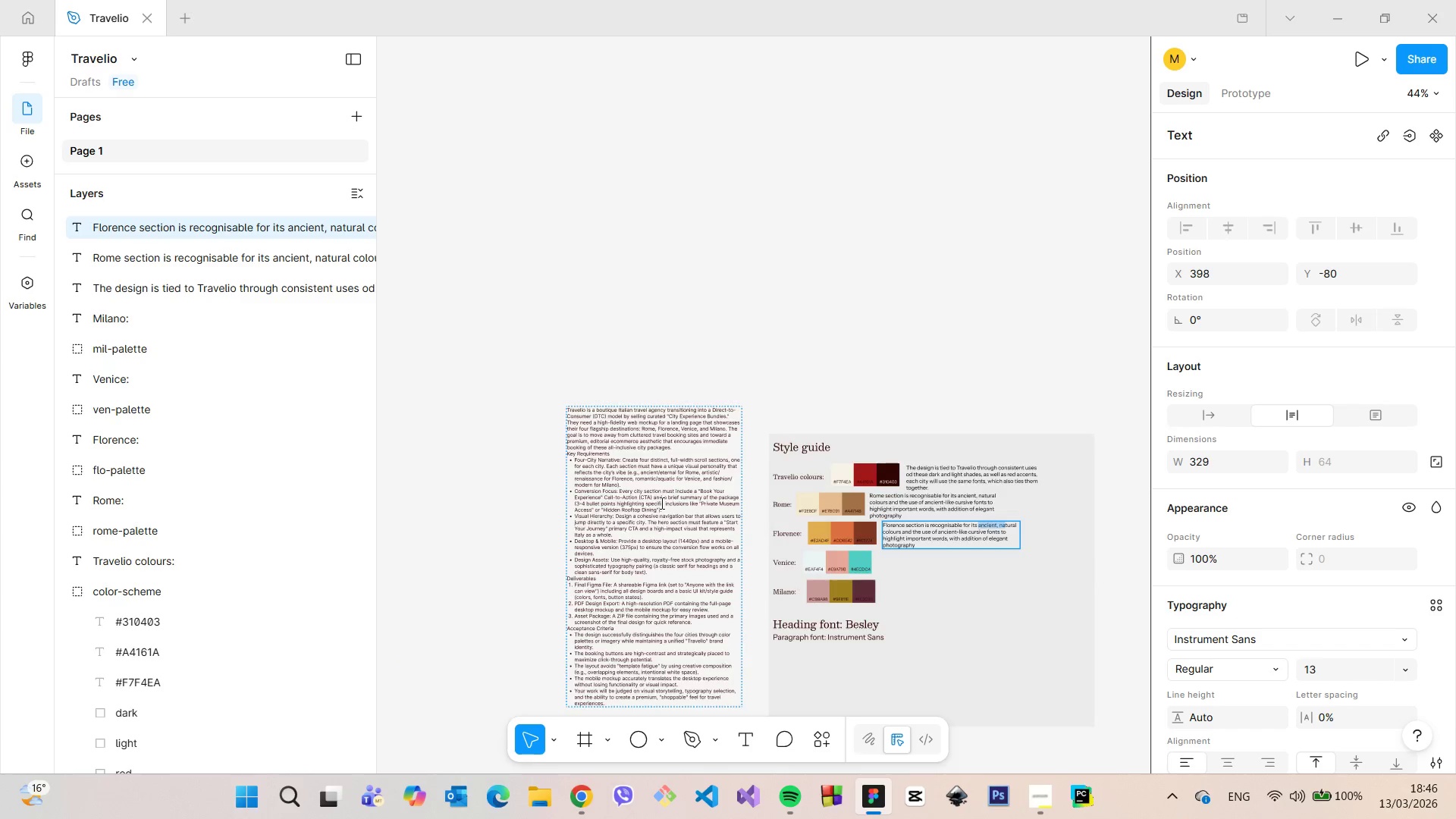 
scroll: coordinate [660, 501], scroll_direction: up, amount: 7.0
 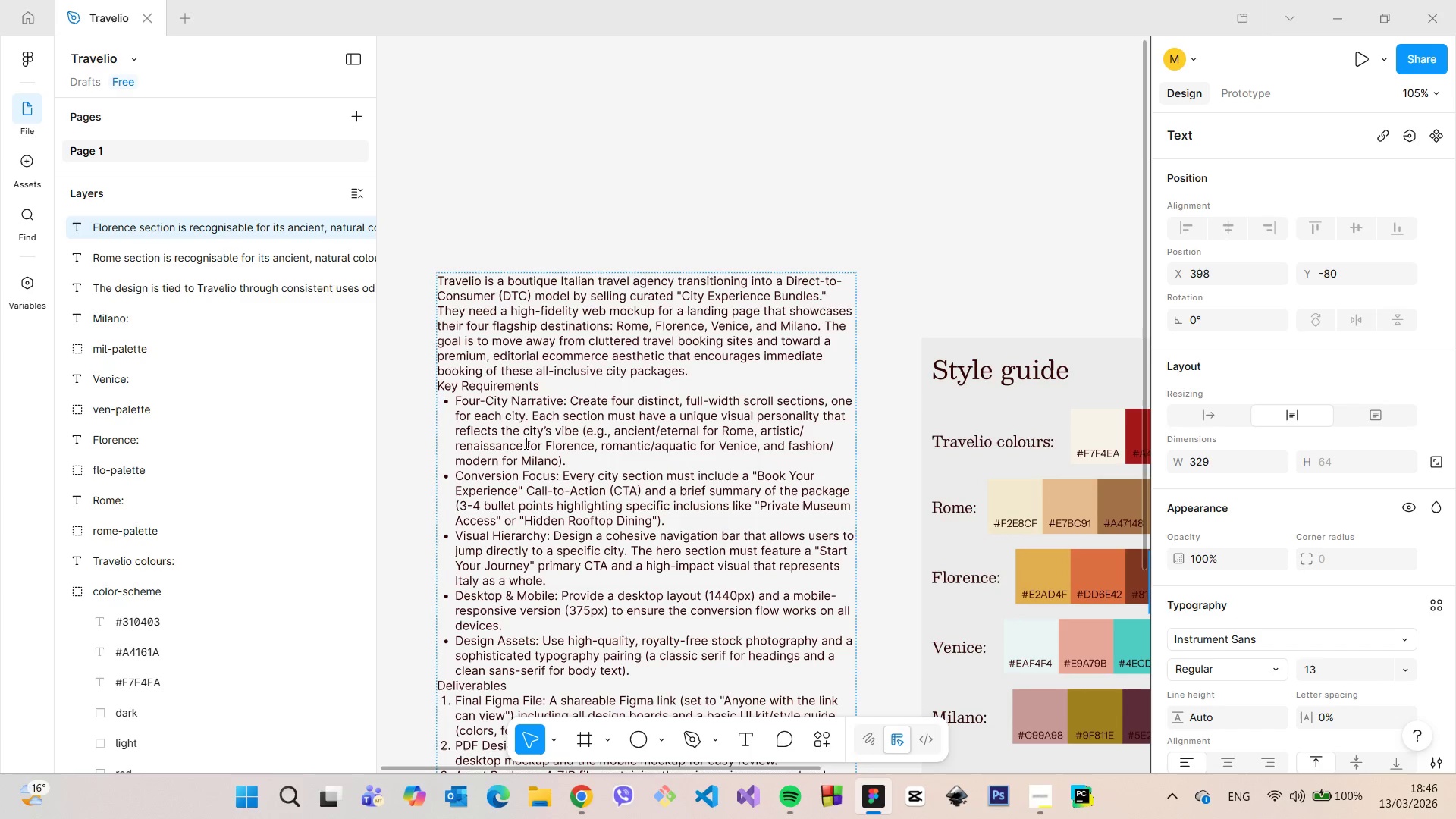 
left_click_drag(start_coordinate=[525, 443], to_coordinate=[450, 442])
 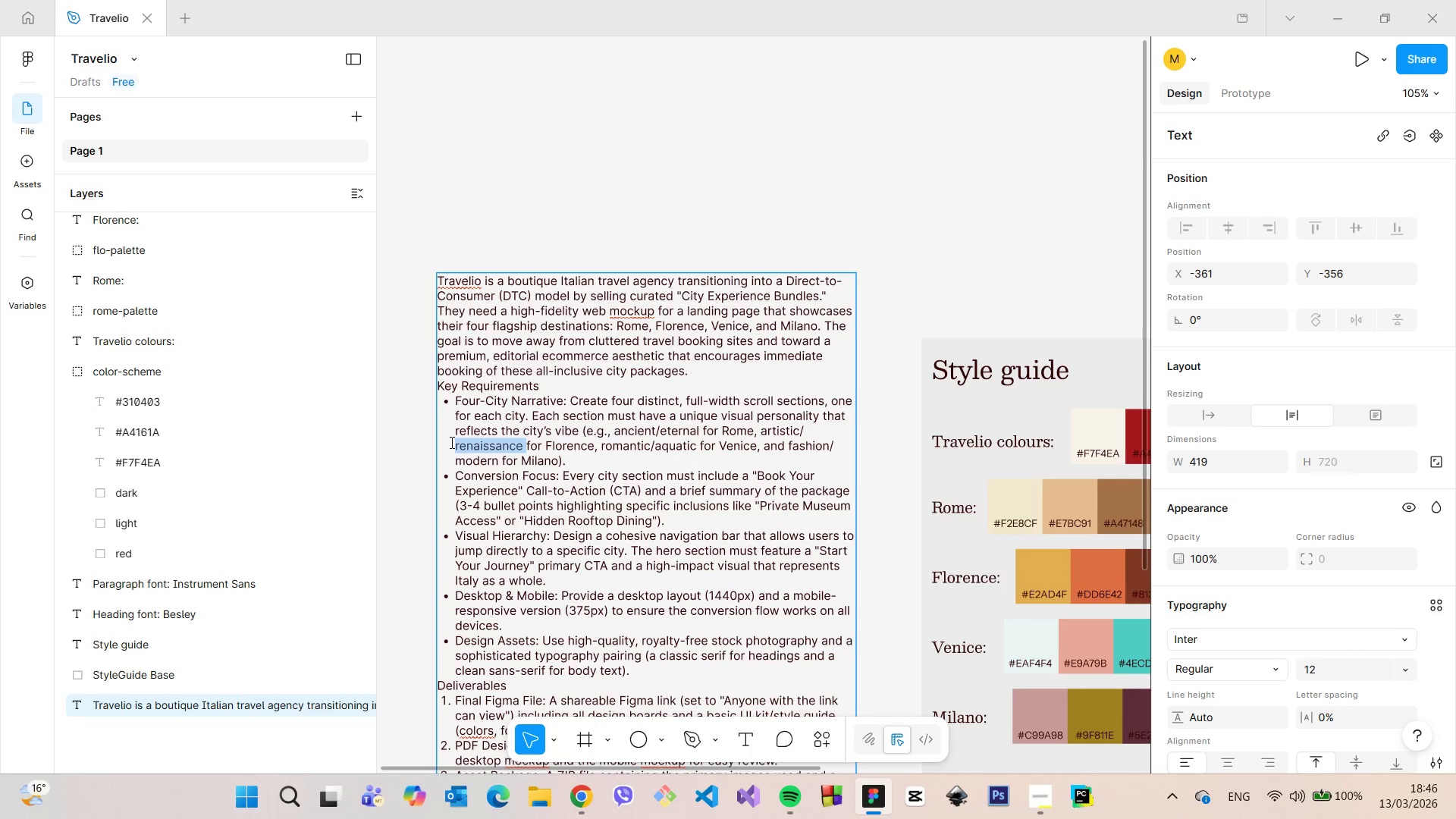 
key(Control+C)
 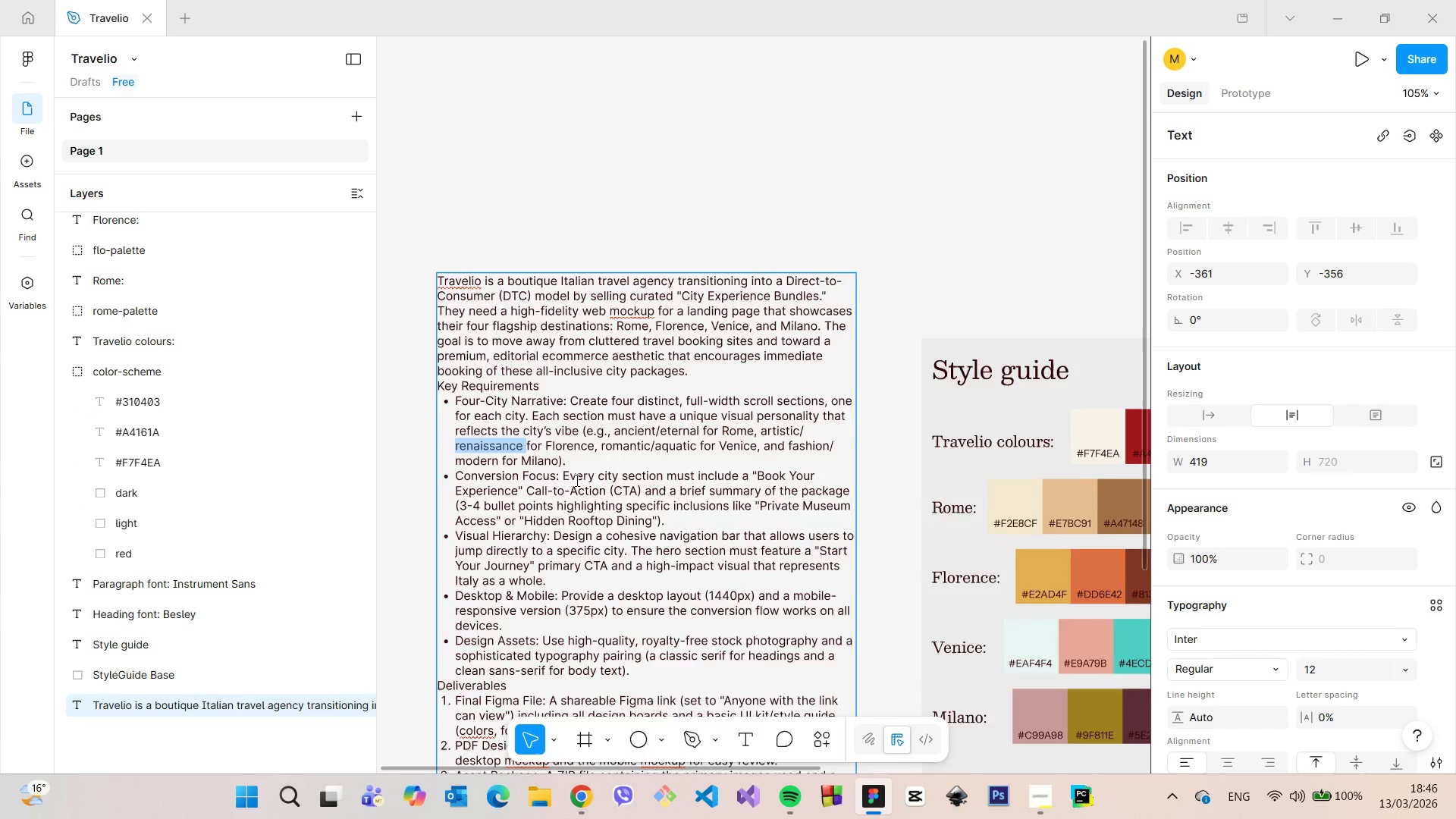 
scroll: coordinate [579, 480], scroll_direction: down, amount: 7.0
 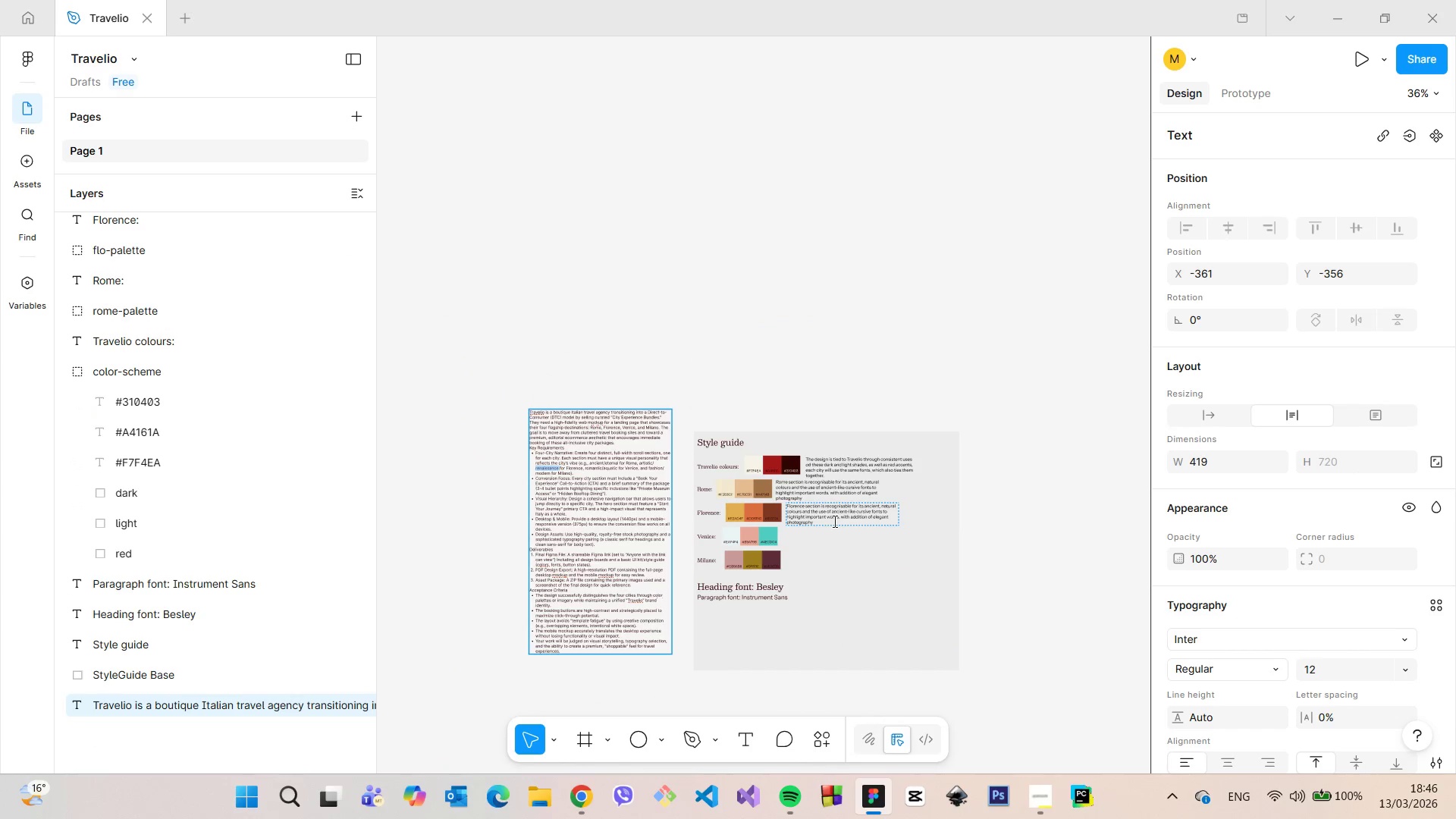 
scroll: coordinate [840, 491], scroll_direction: up, amount: 14.0
 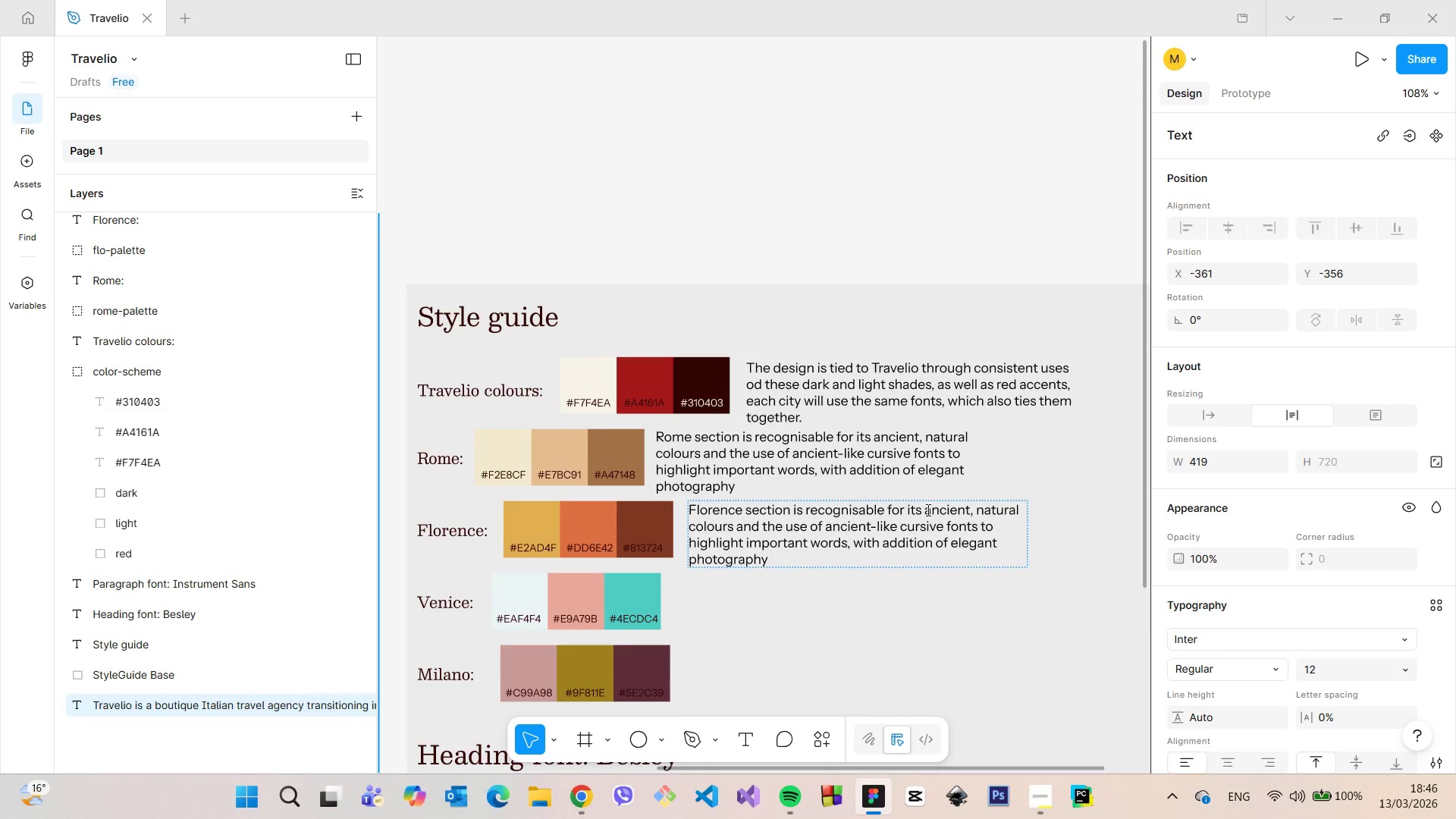 
left_click_drag(start_coordinate=[926, 510], to_coordinate=[1020, 506])
 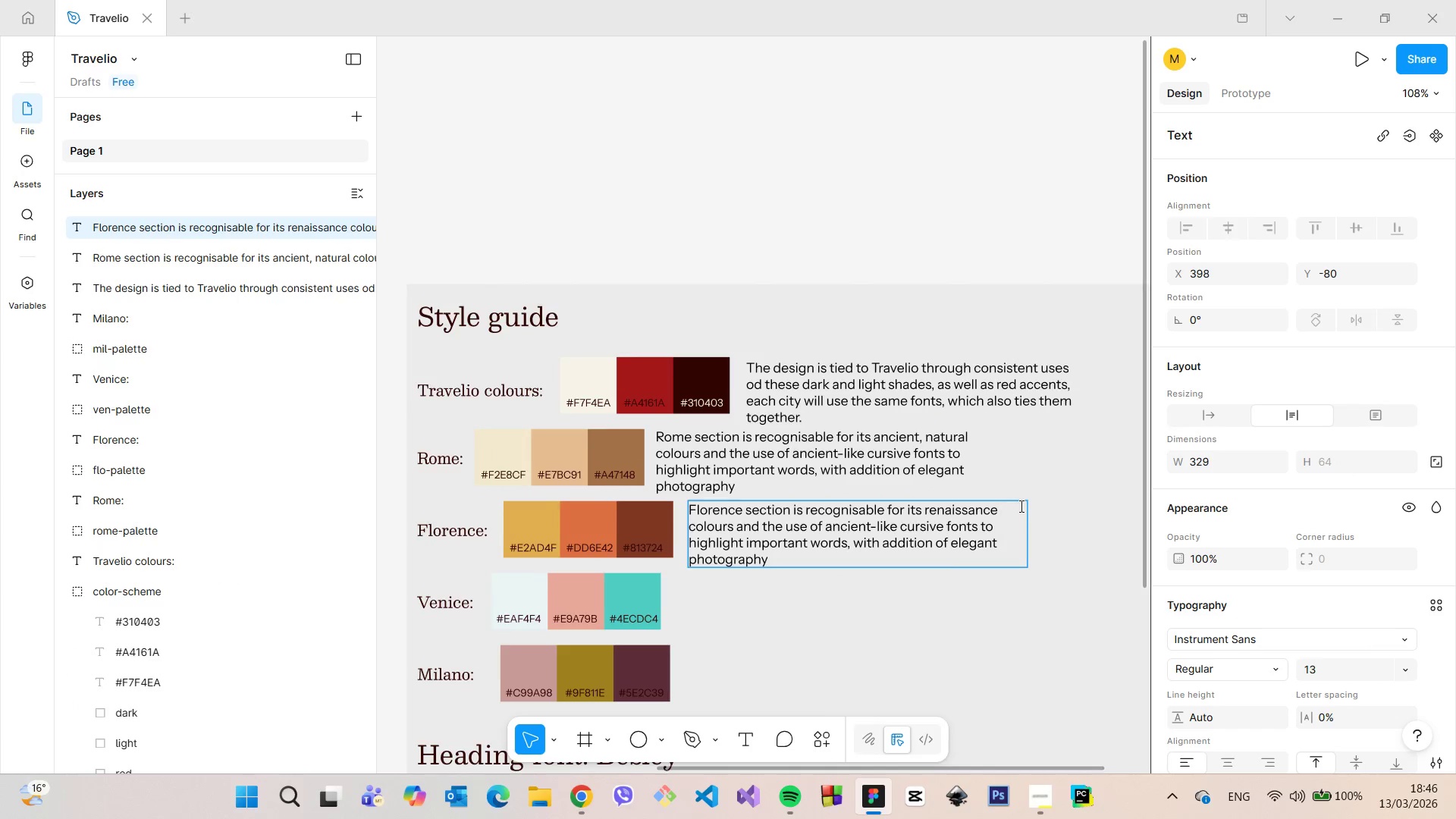 
key(Control+V)
 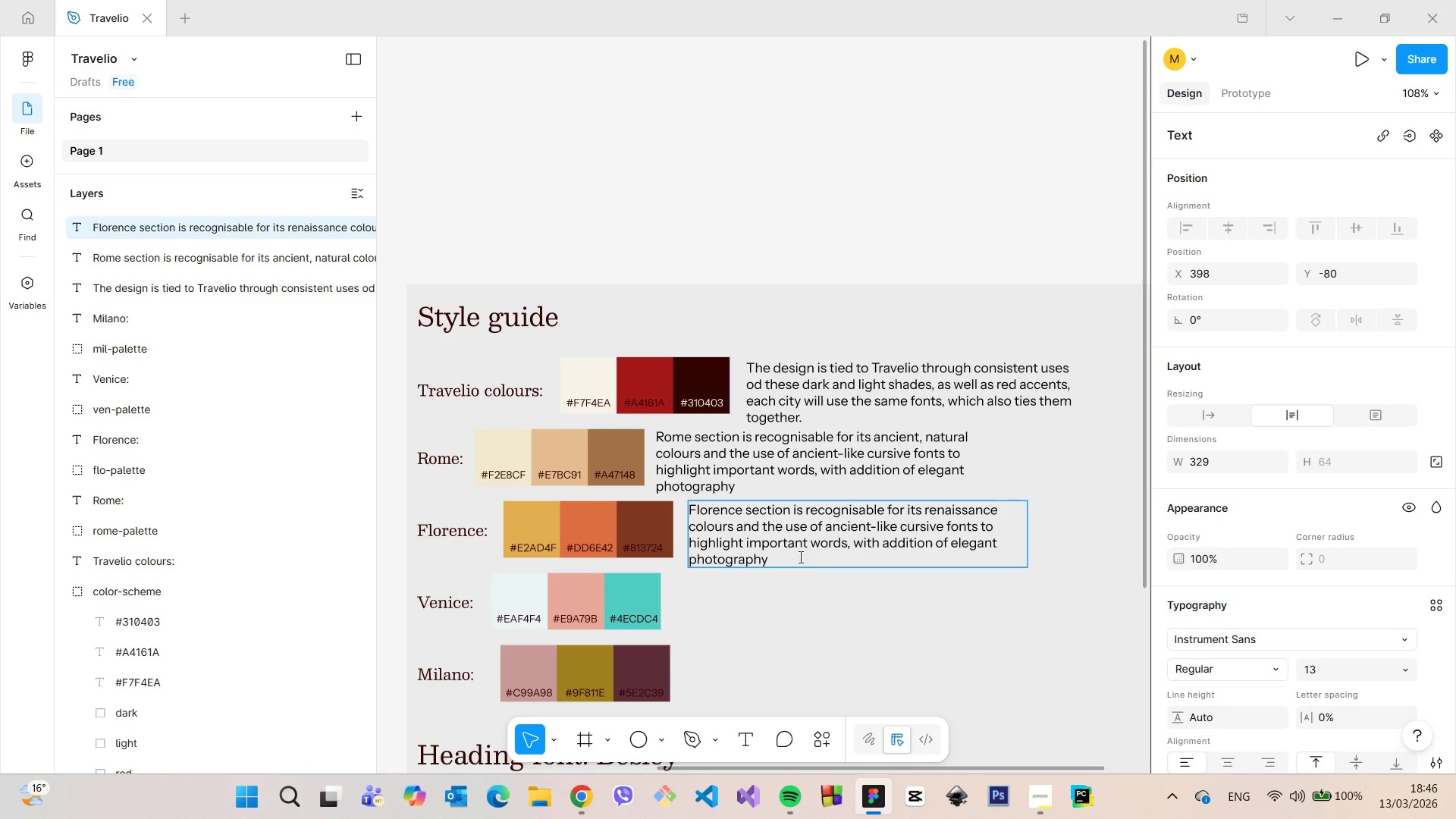 
wait(5.91)
 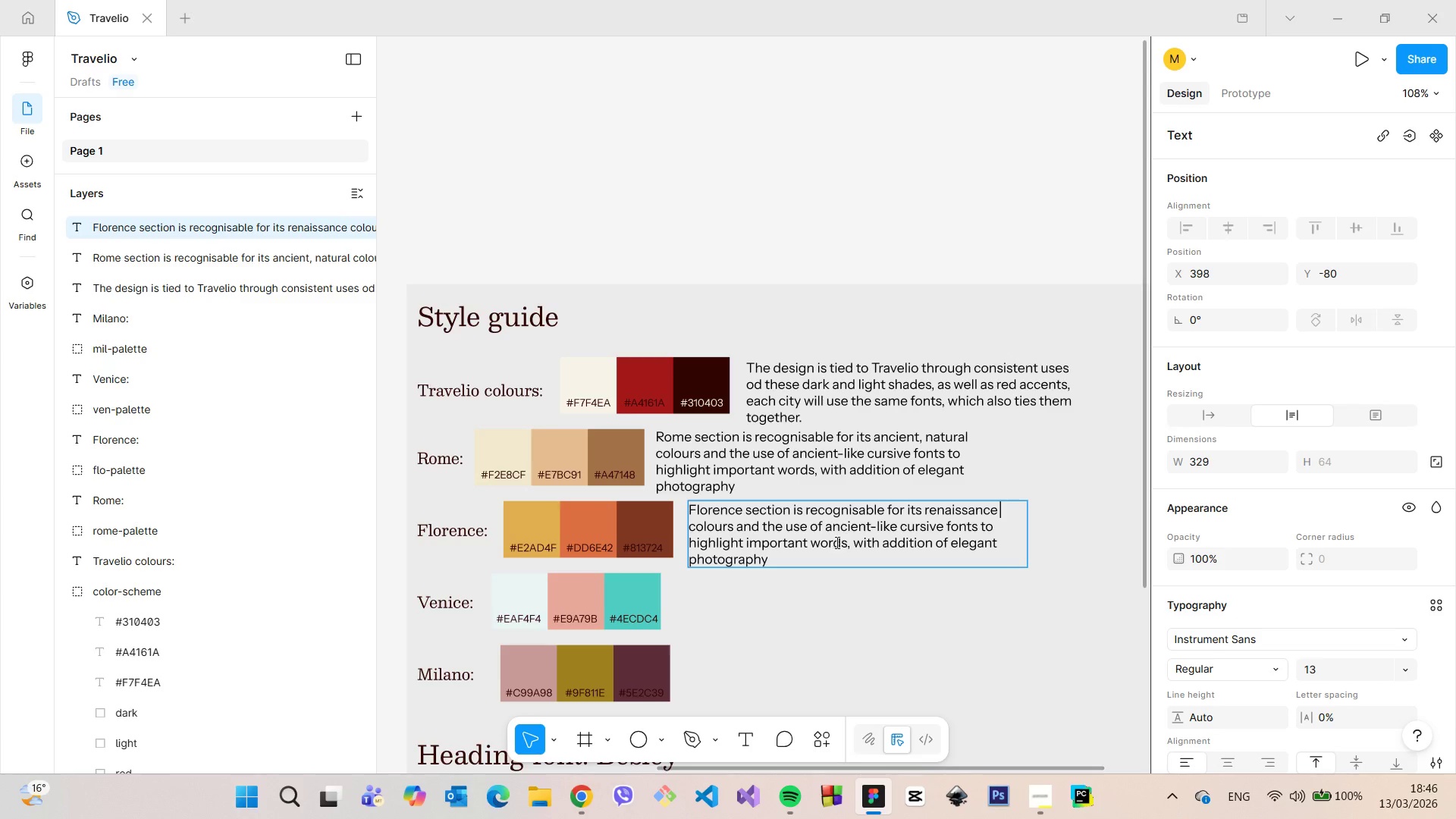 
left_click_drag(start_coordinate=[774, 556], to_coordinate=[825, 531])
 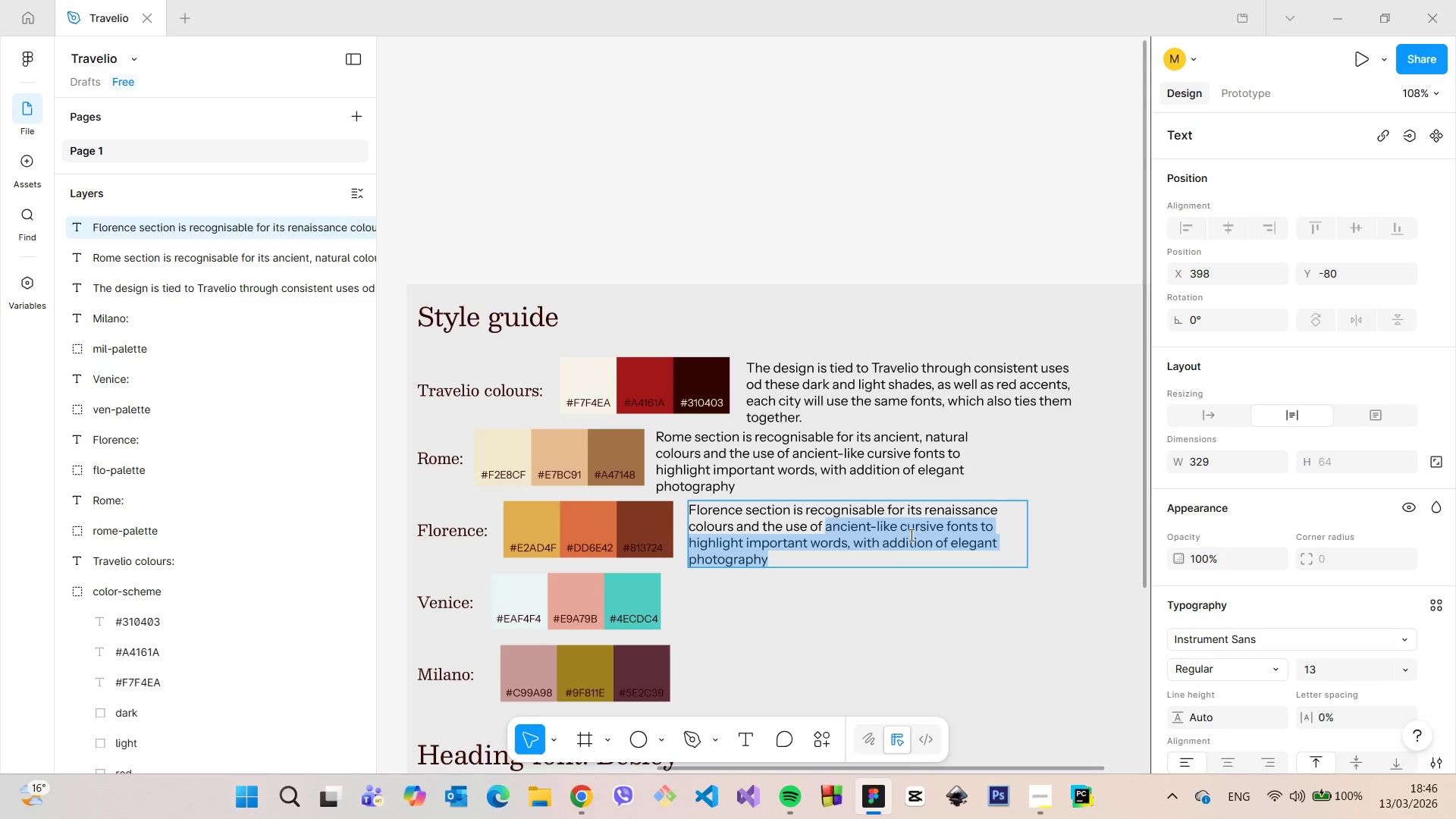 
wait(5.3)
 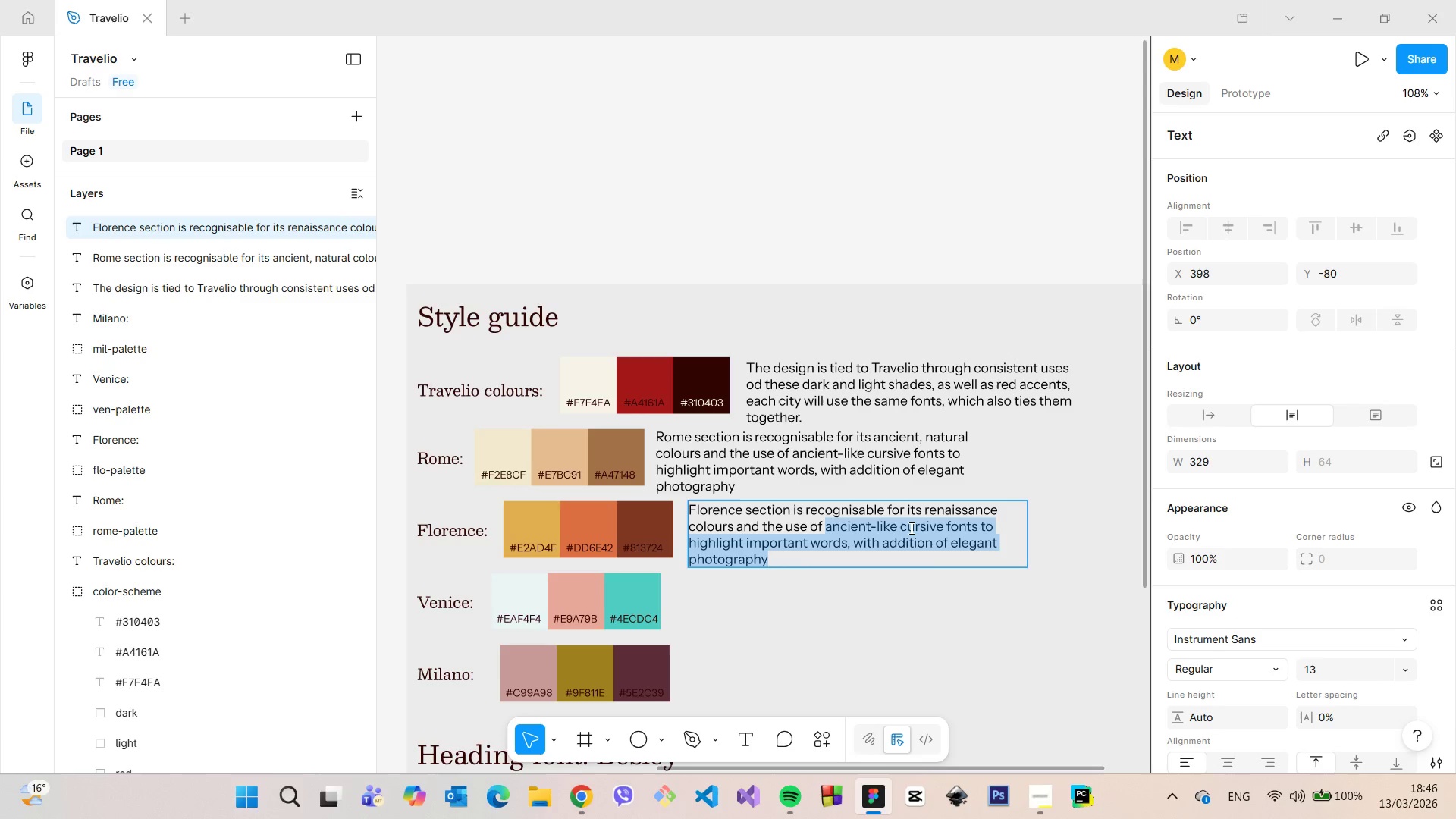 
type(artistic icons)
 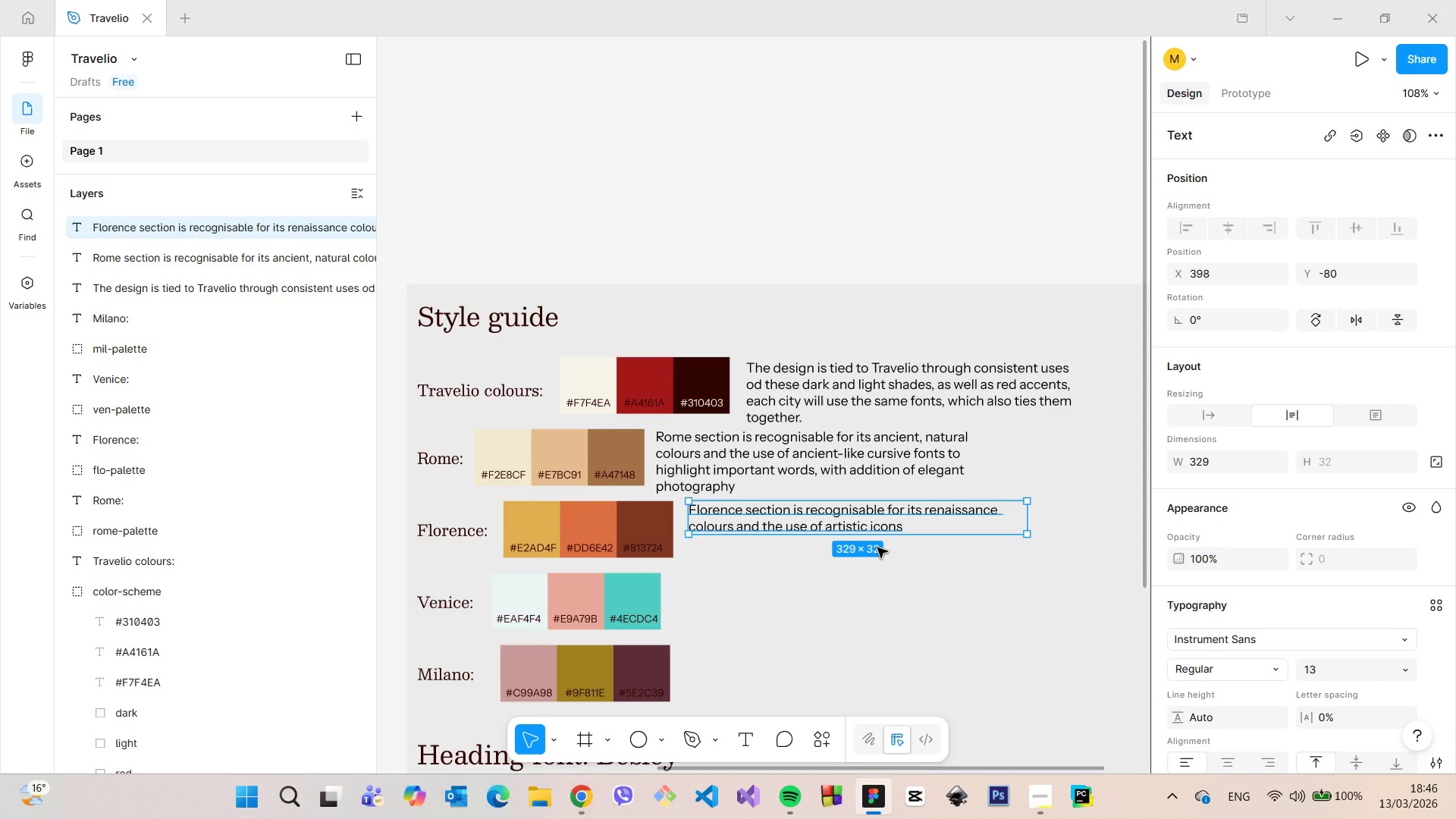 
left_click([880, 550])
 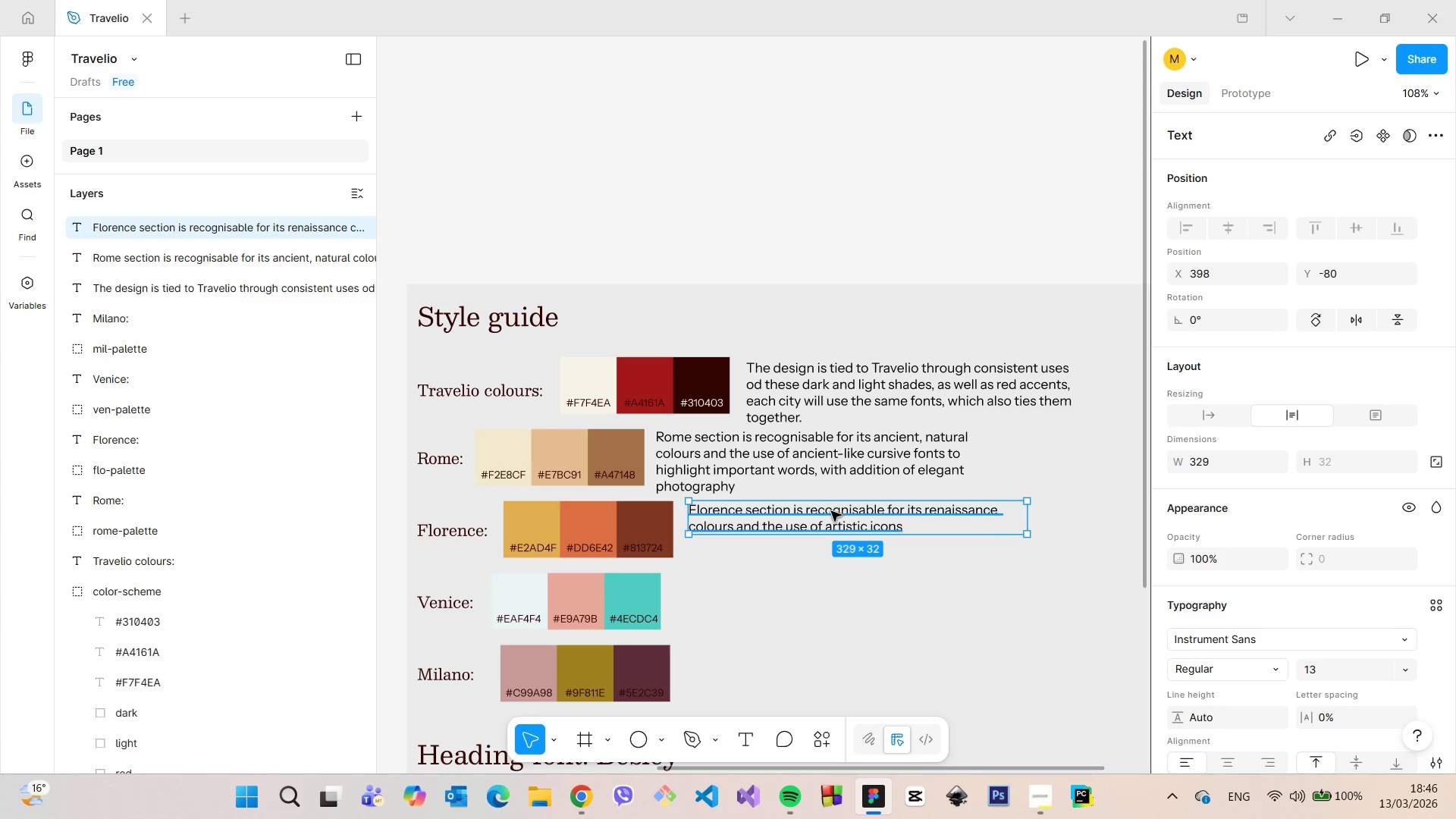 
left_click_drag(start_coordinate=[832, 511], to_coordinate=[832, 522])
 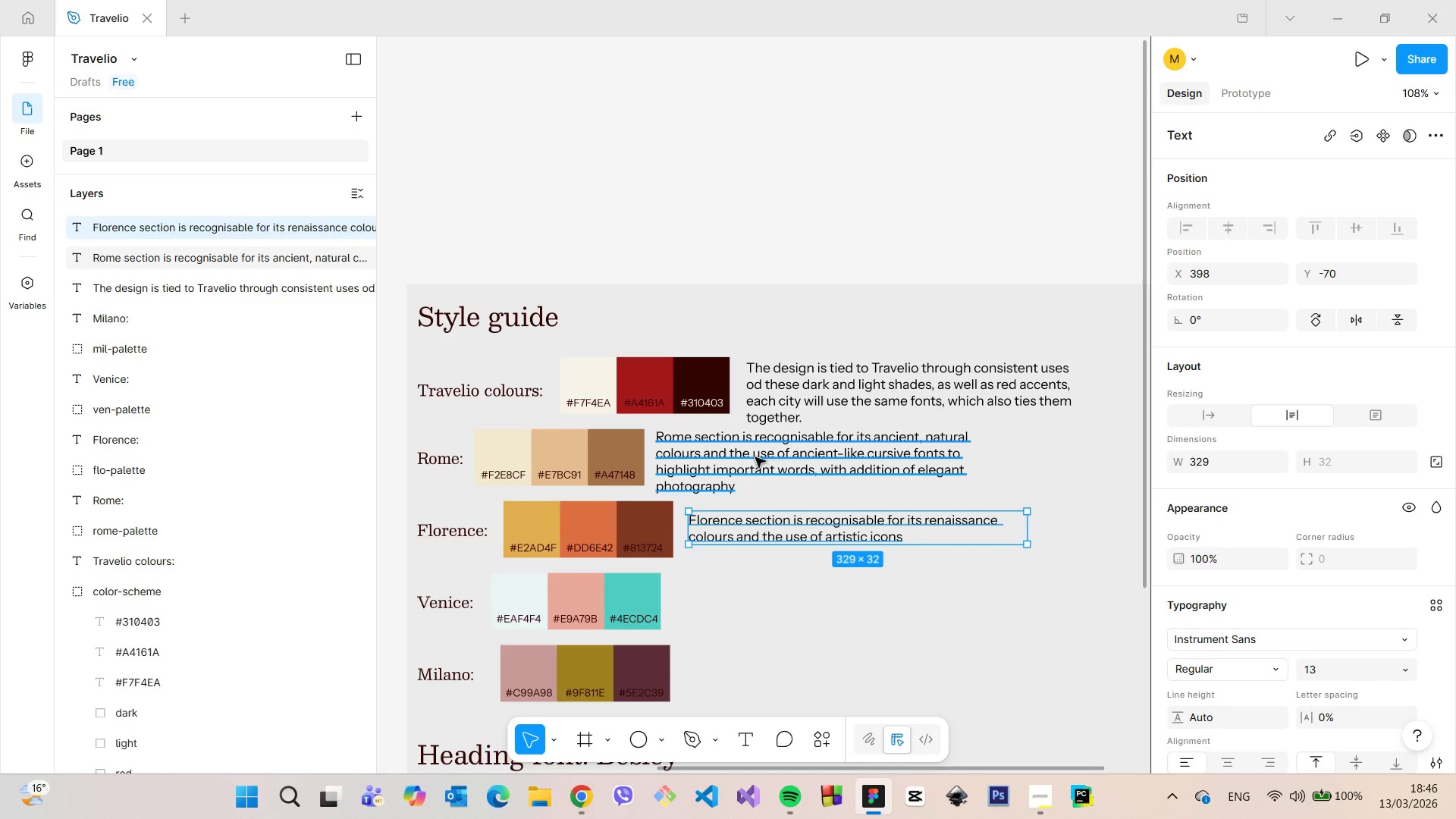 
left_click([755, 457])
 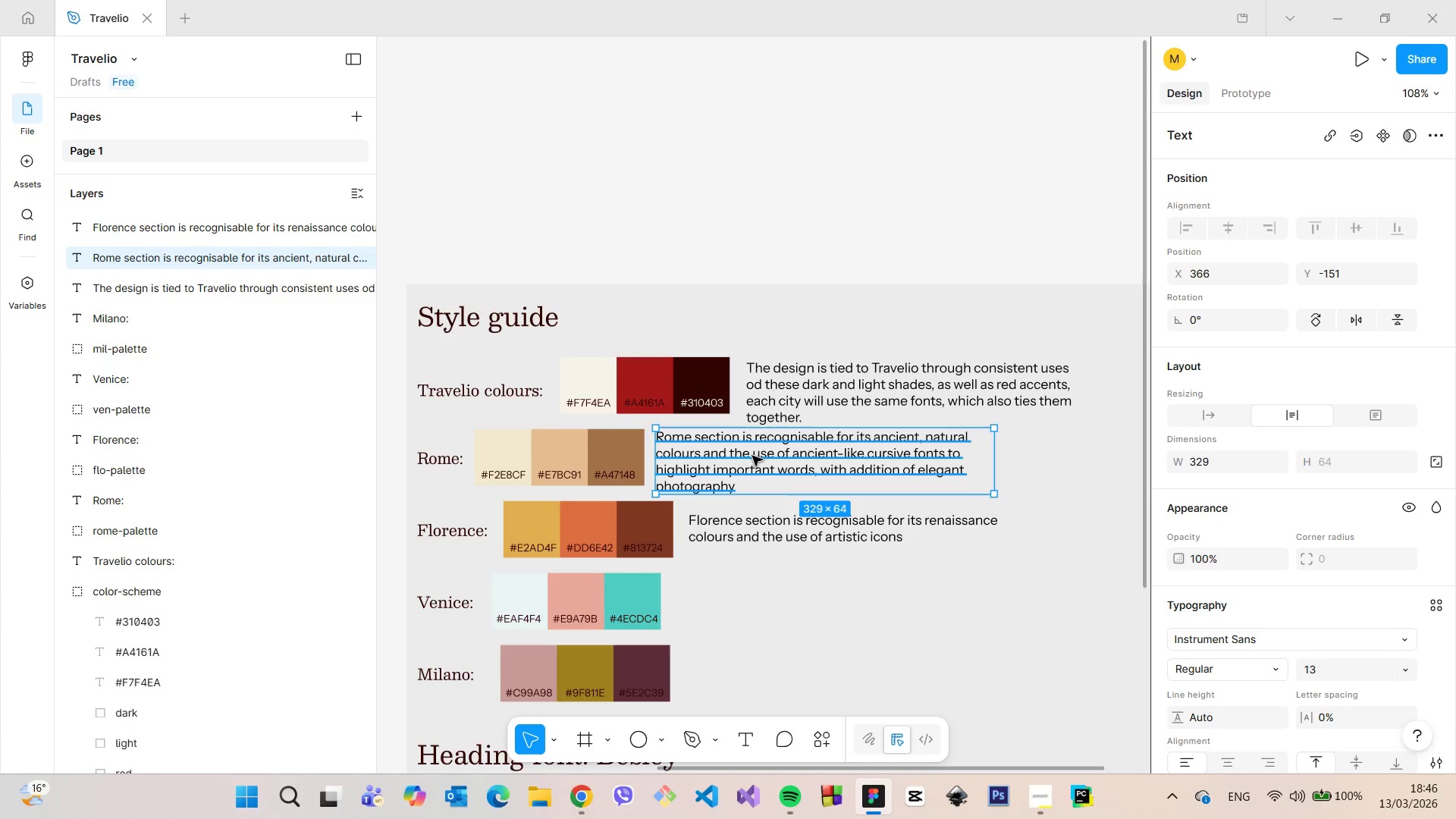 
hold_key(key=AltLeft, duration=1.51)
left_click_drag(start_coordinate=[752, 456], to_coordinate=[767, 598])
 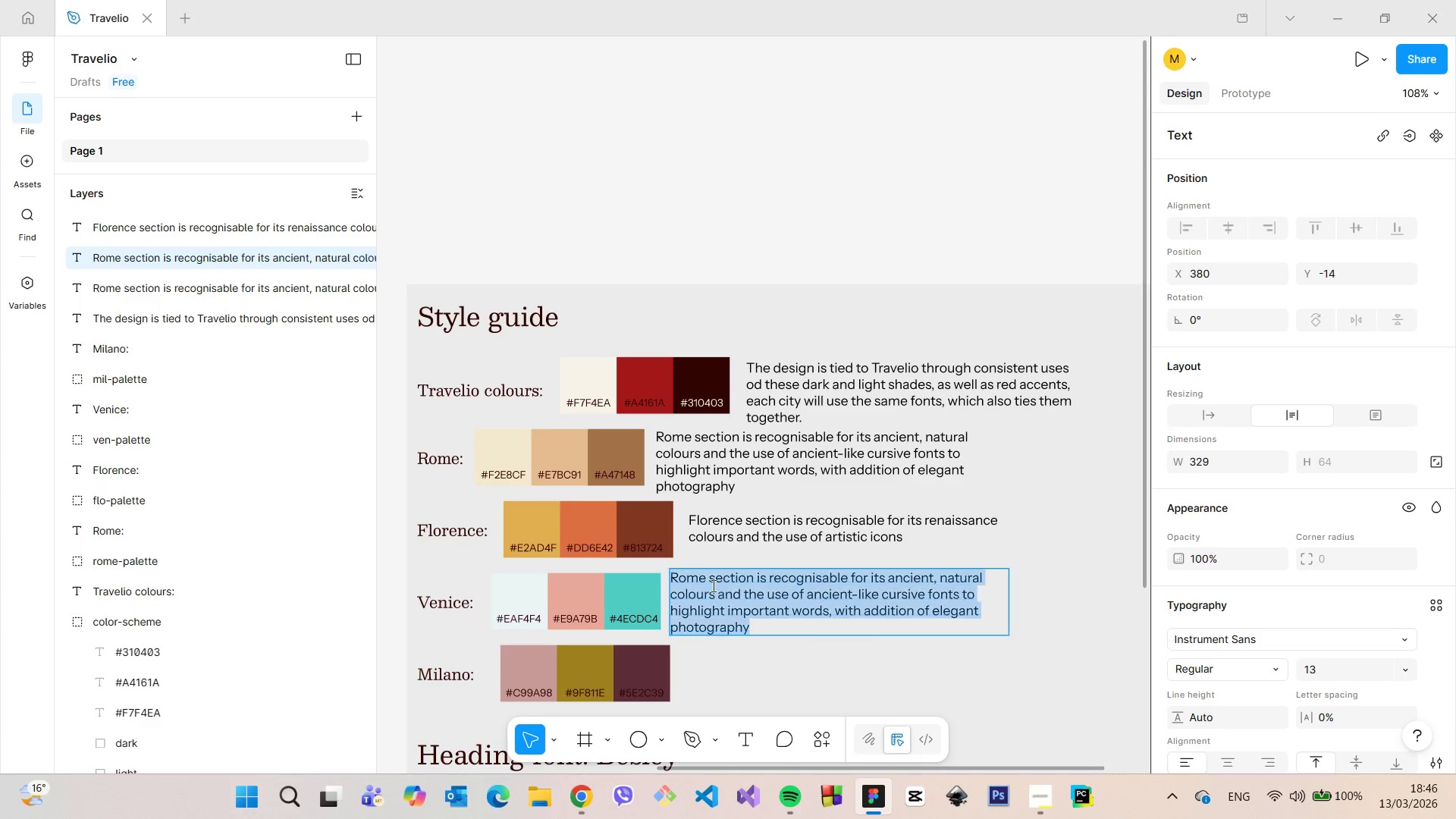 
key(Alt+AltLeft)
 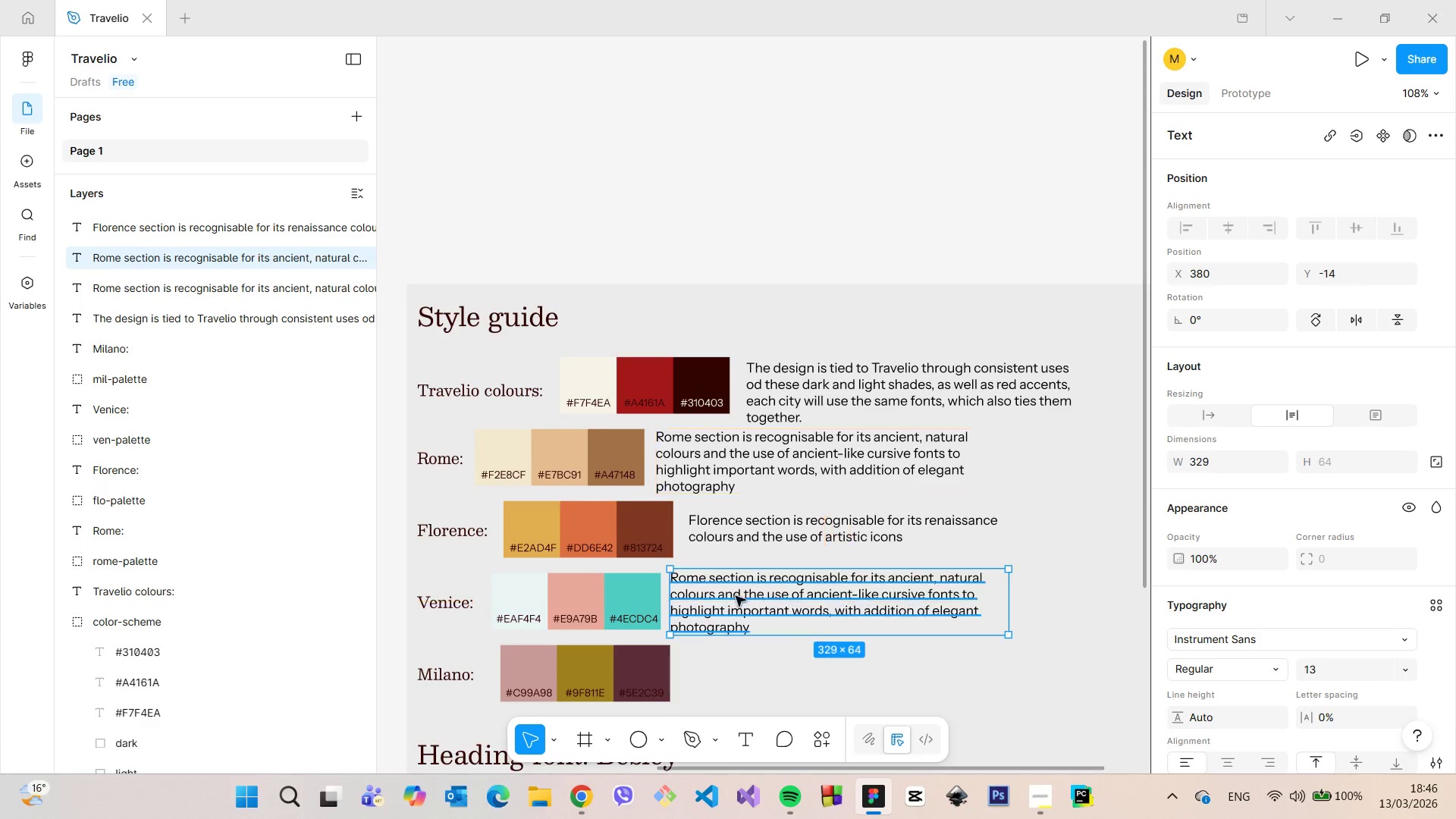 
key(Alt+AltLeft)
 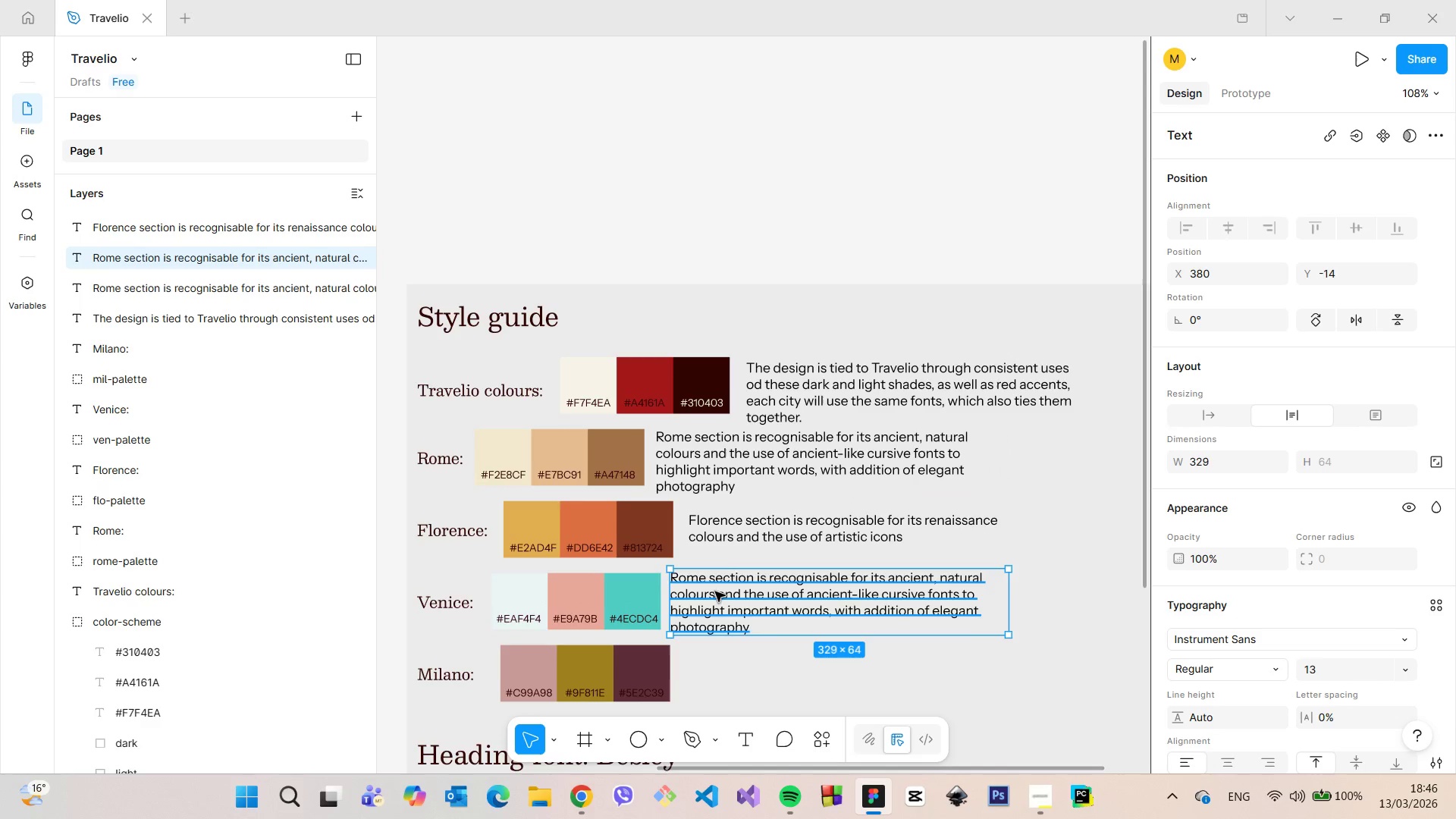 
key(Alt+AltLeft)
 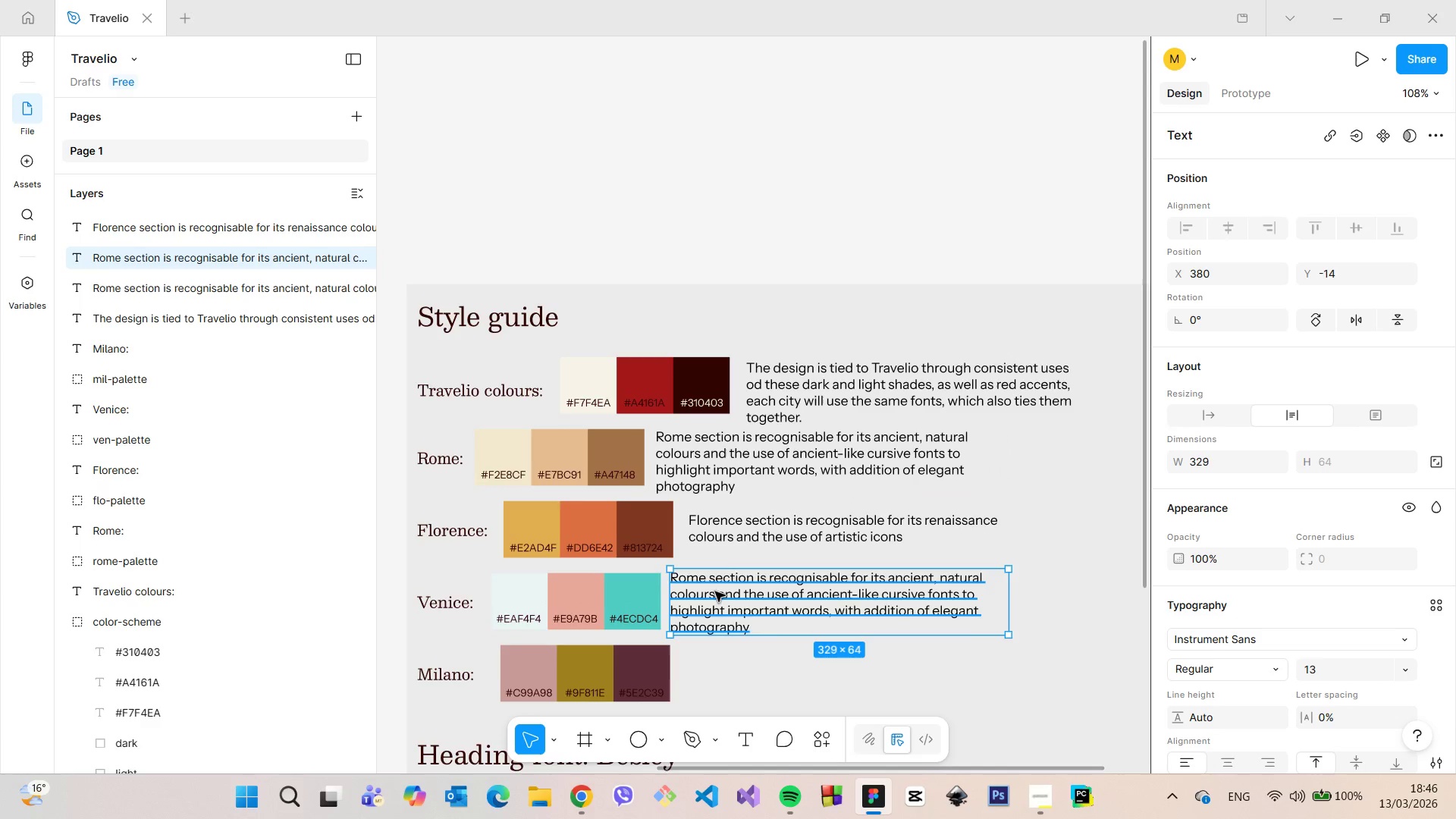 
key(Alt+AltLeft)
 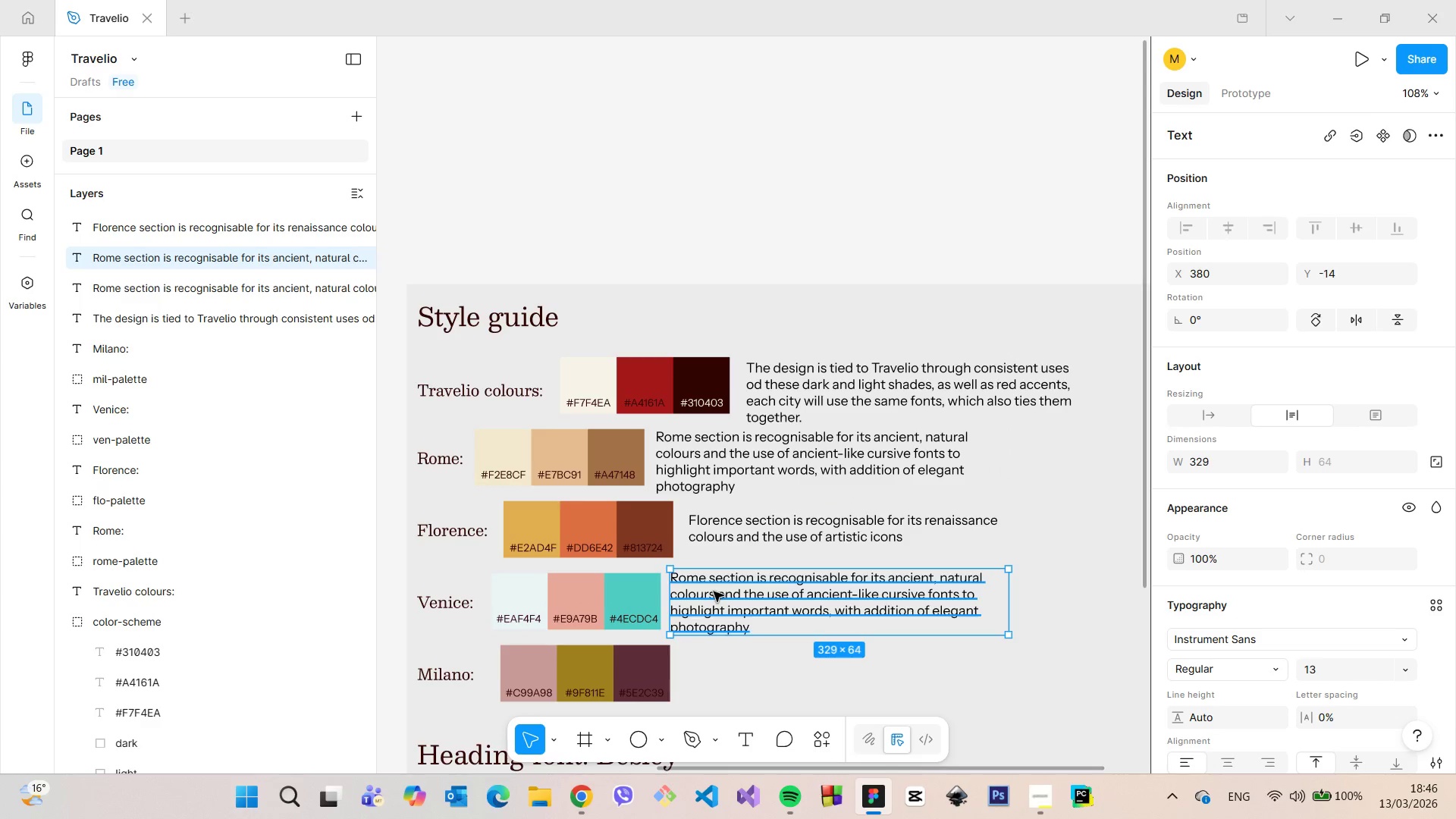 
double_click([714, 592])
 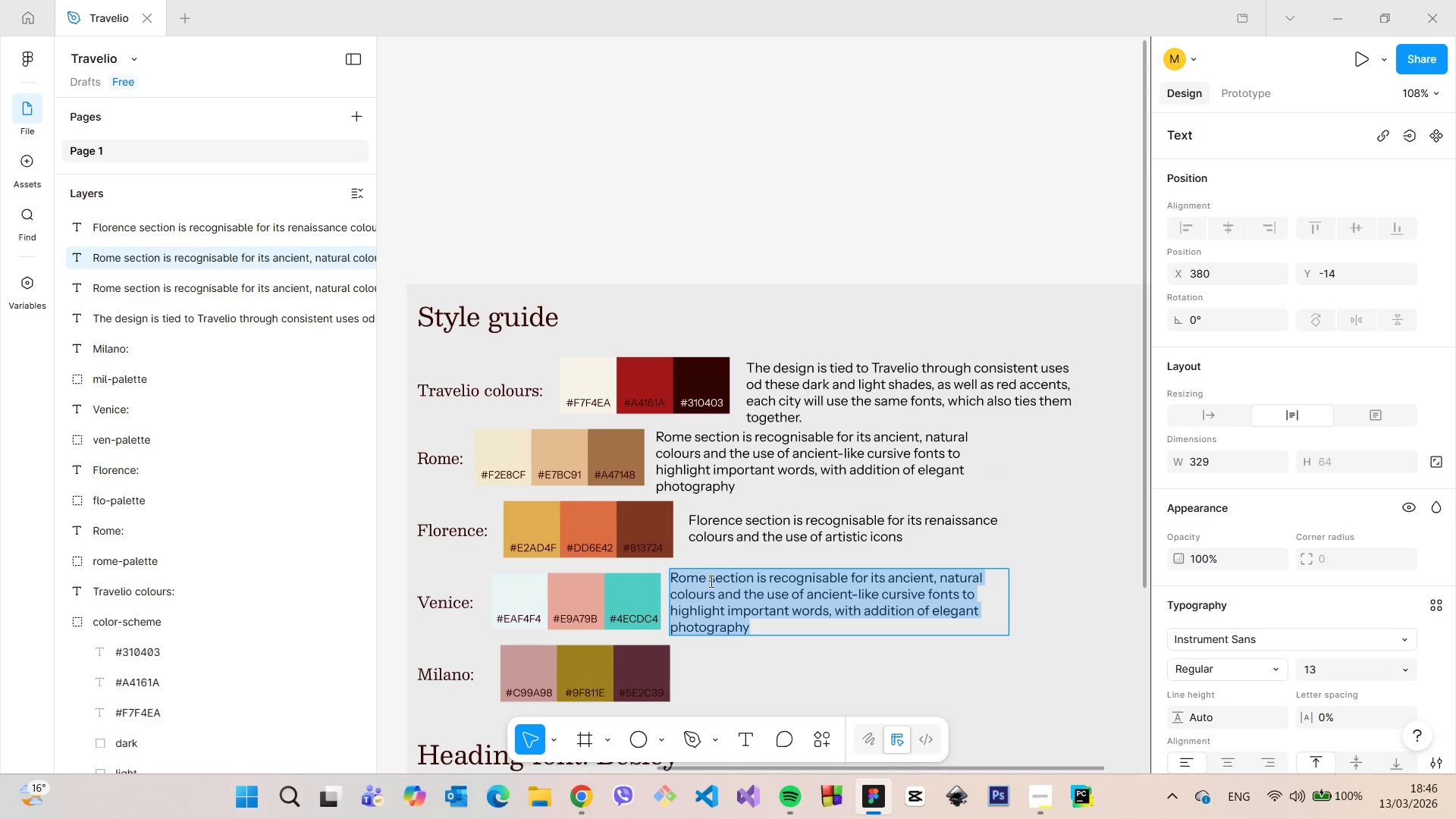 
triple_click([710, 581])
 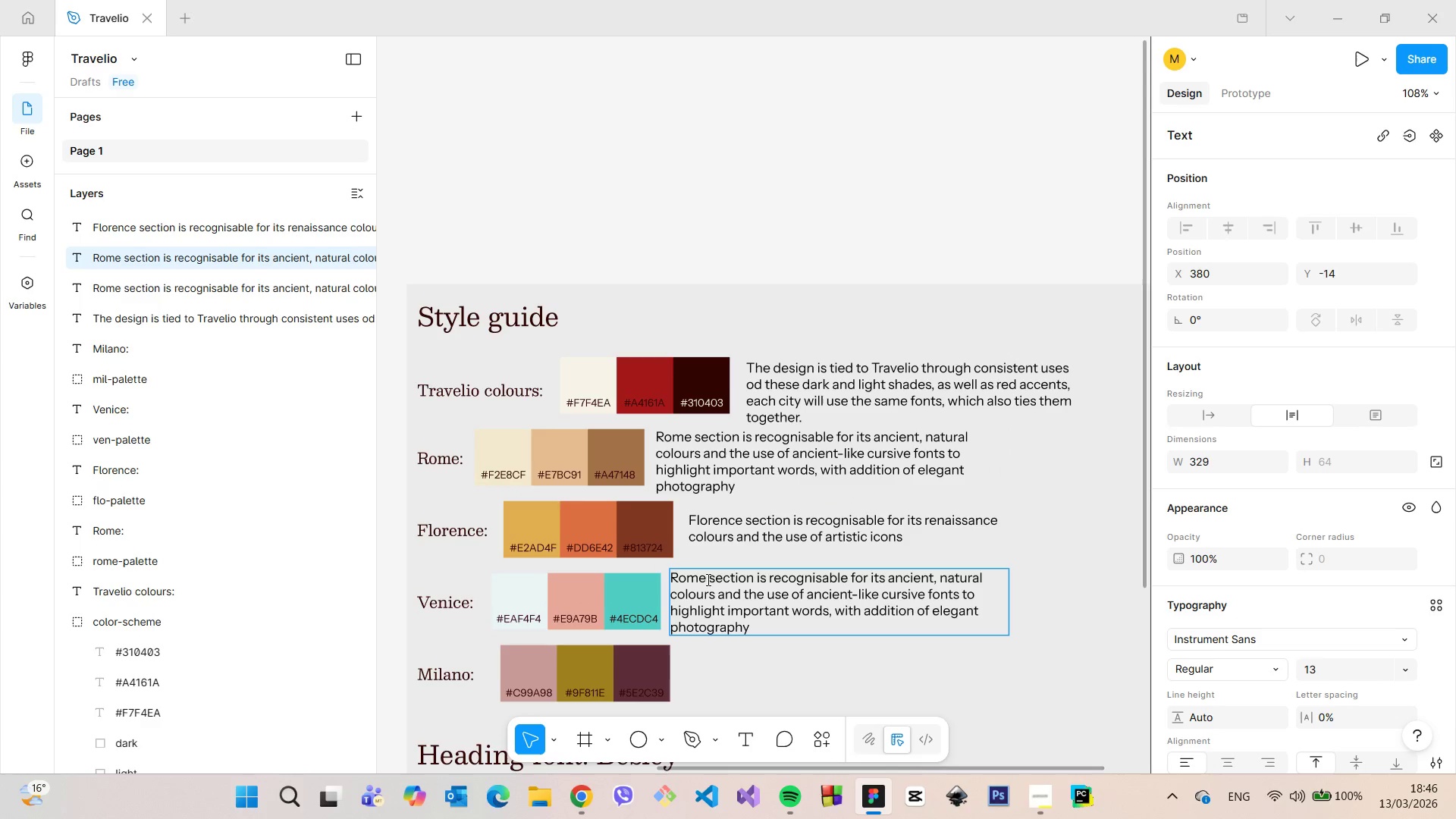 
left_click_drag(start_coordinate=[707, 579], to_coordinate=[661, 573])
 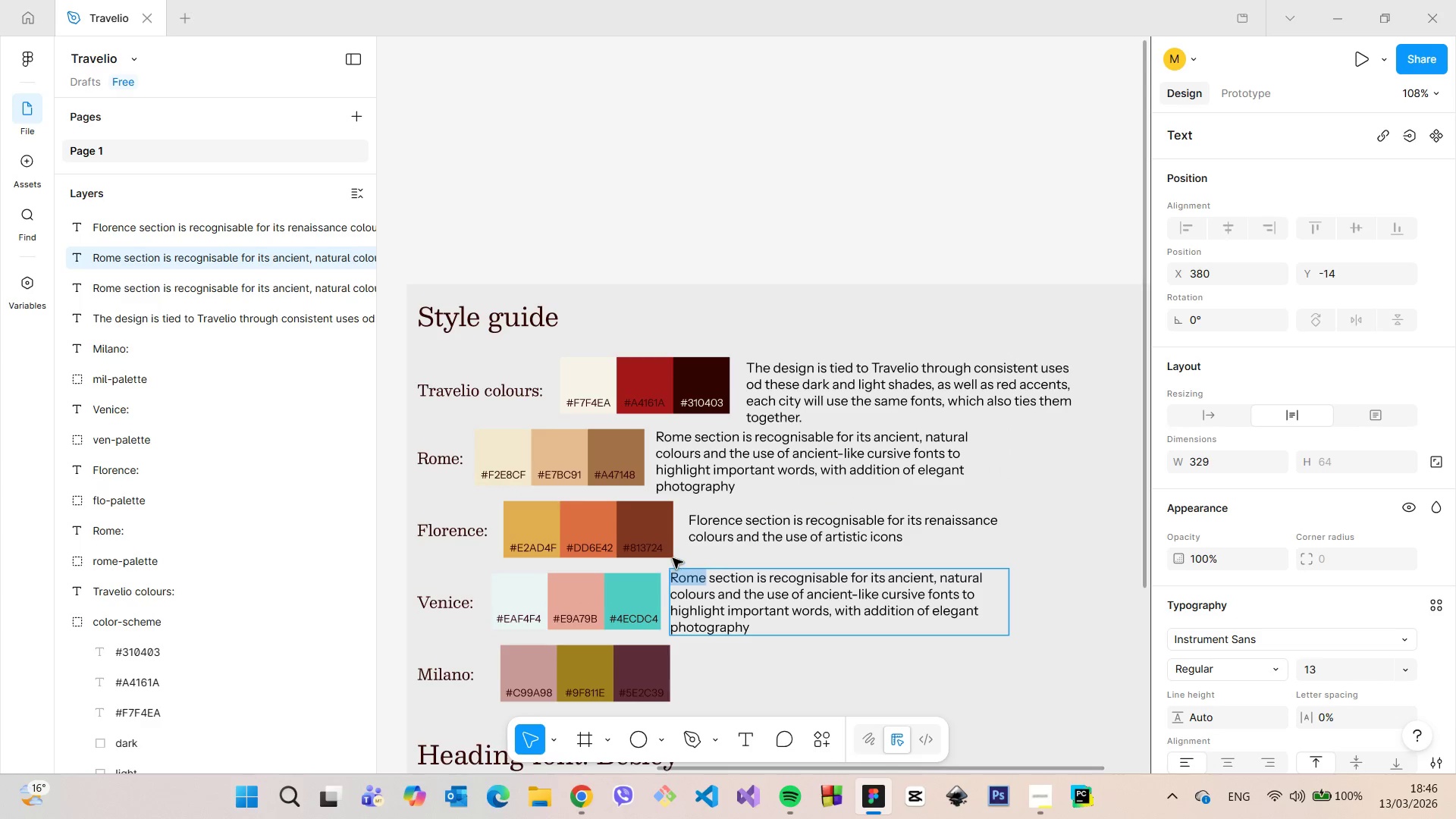 
type(Venice)
 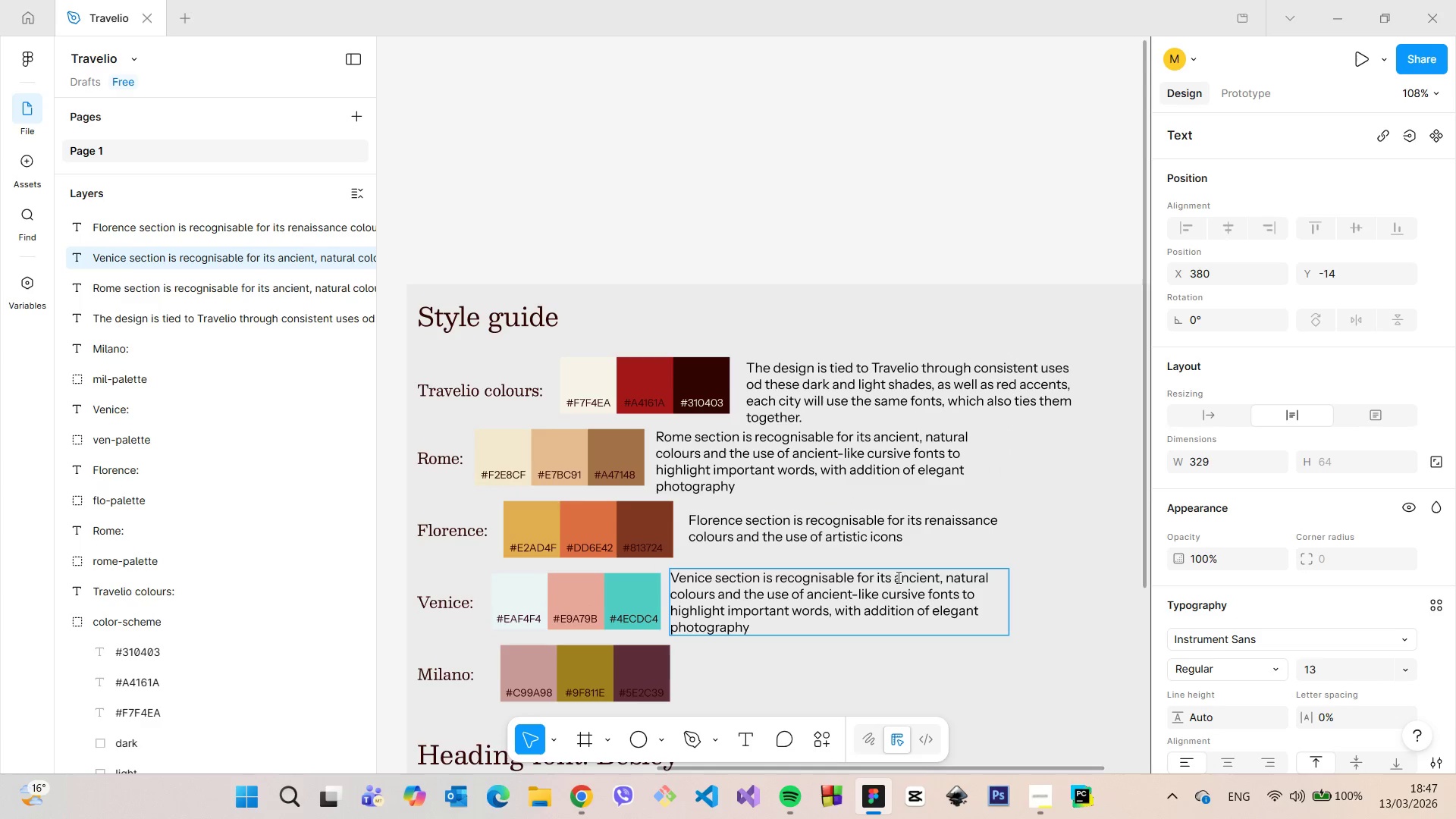 
left_click_drag(start_coordinate=[894, 575], to_coordinate=[990, 582])
 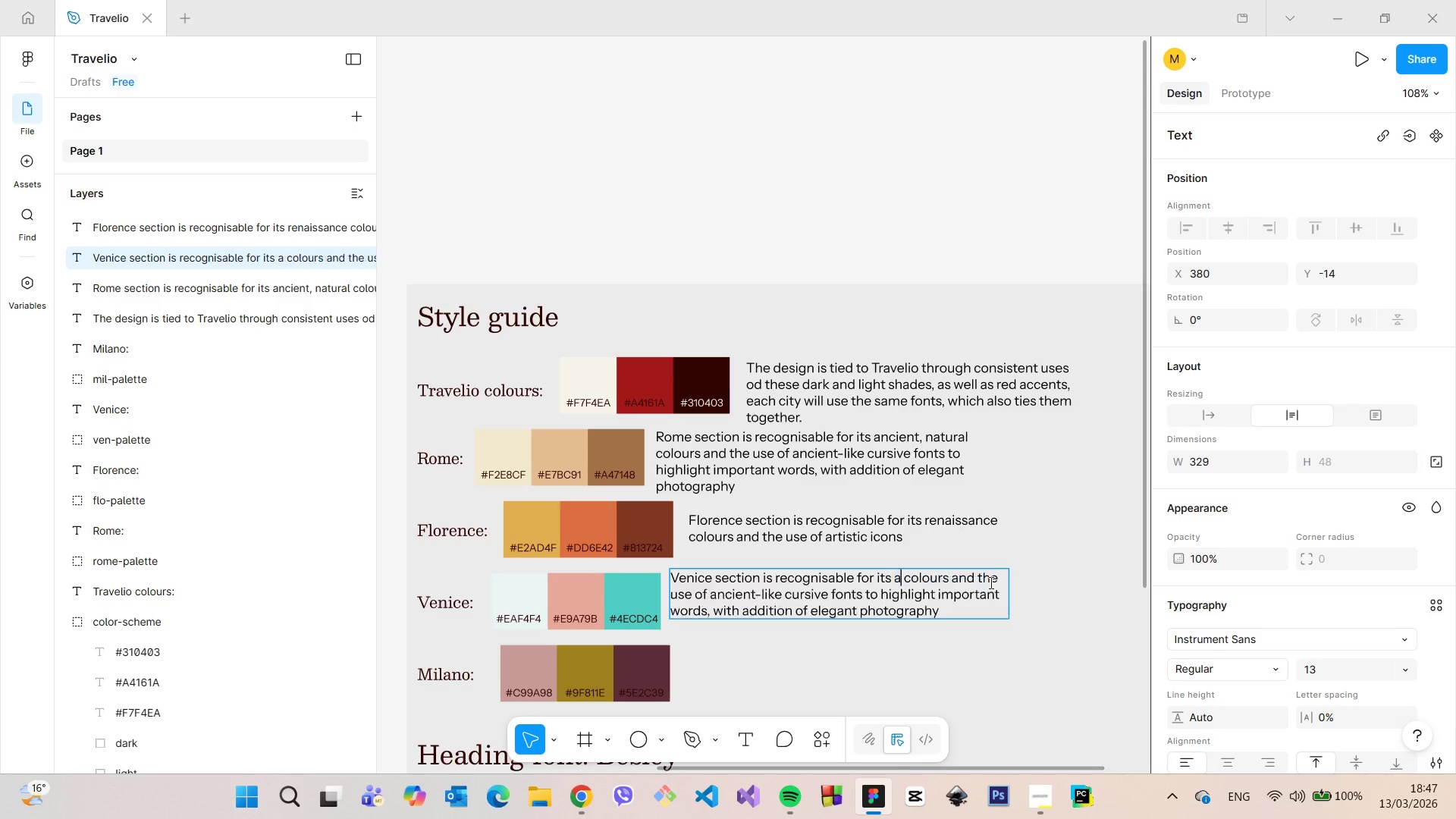 
type(acuatic)
 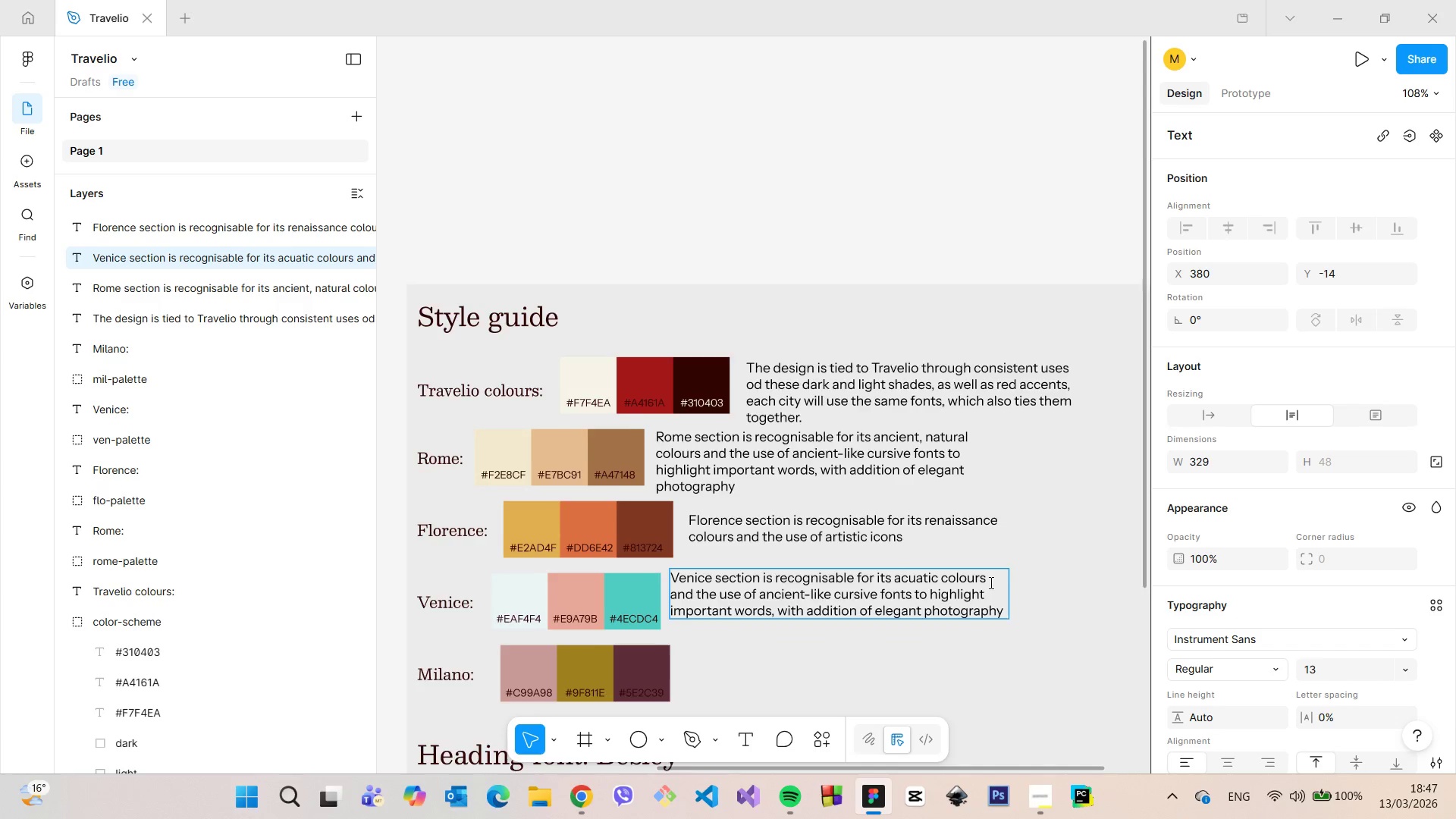 
scroll: coordinate [731, 538], scroll_direction: none, amount: 0.0
 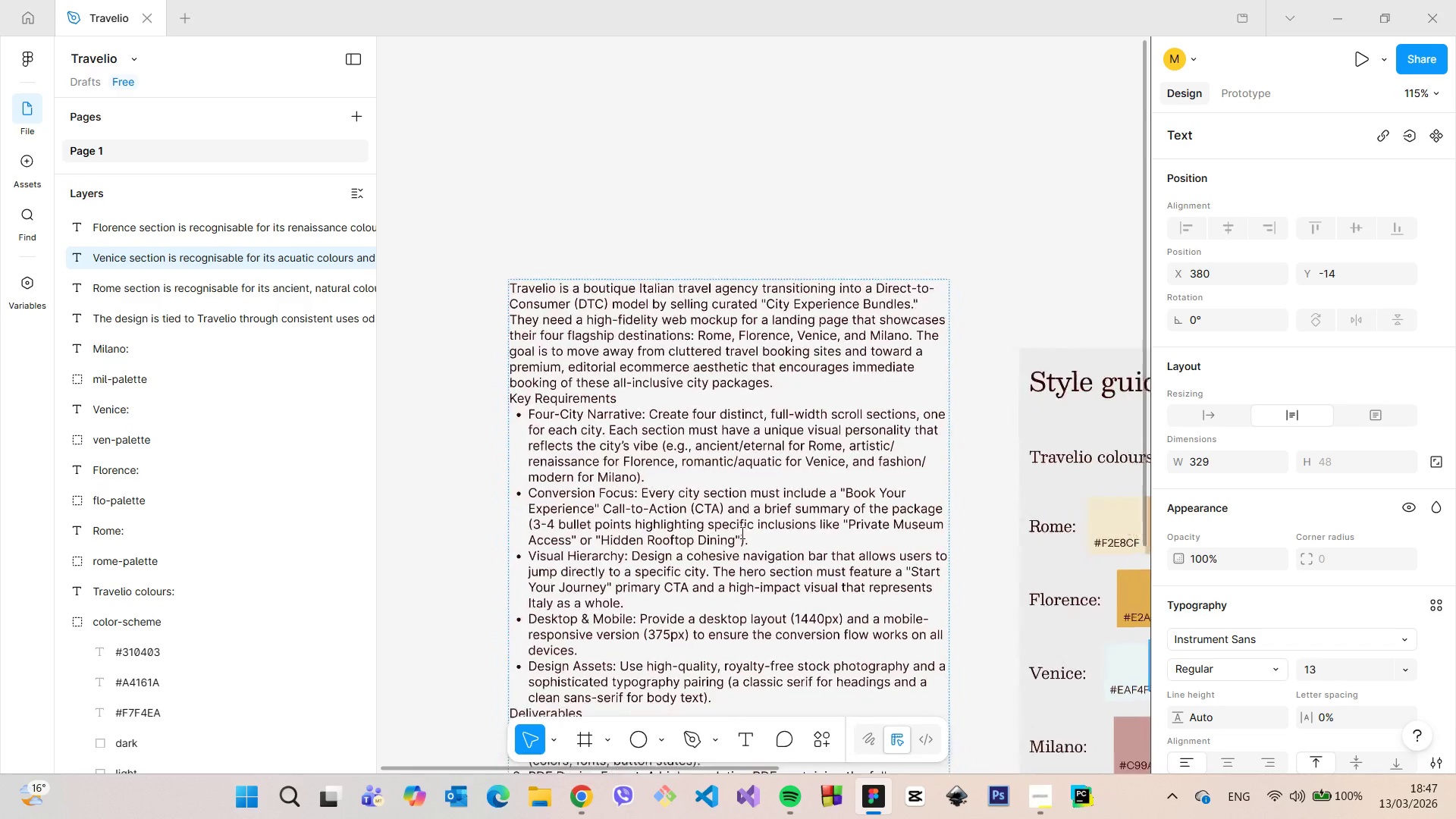 
scroll: coordinate [740, 533], scroll_direction: down, amount: 8.0
 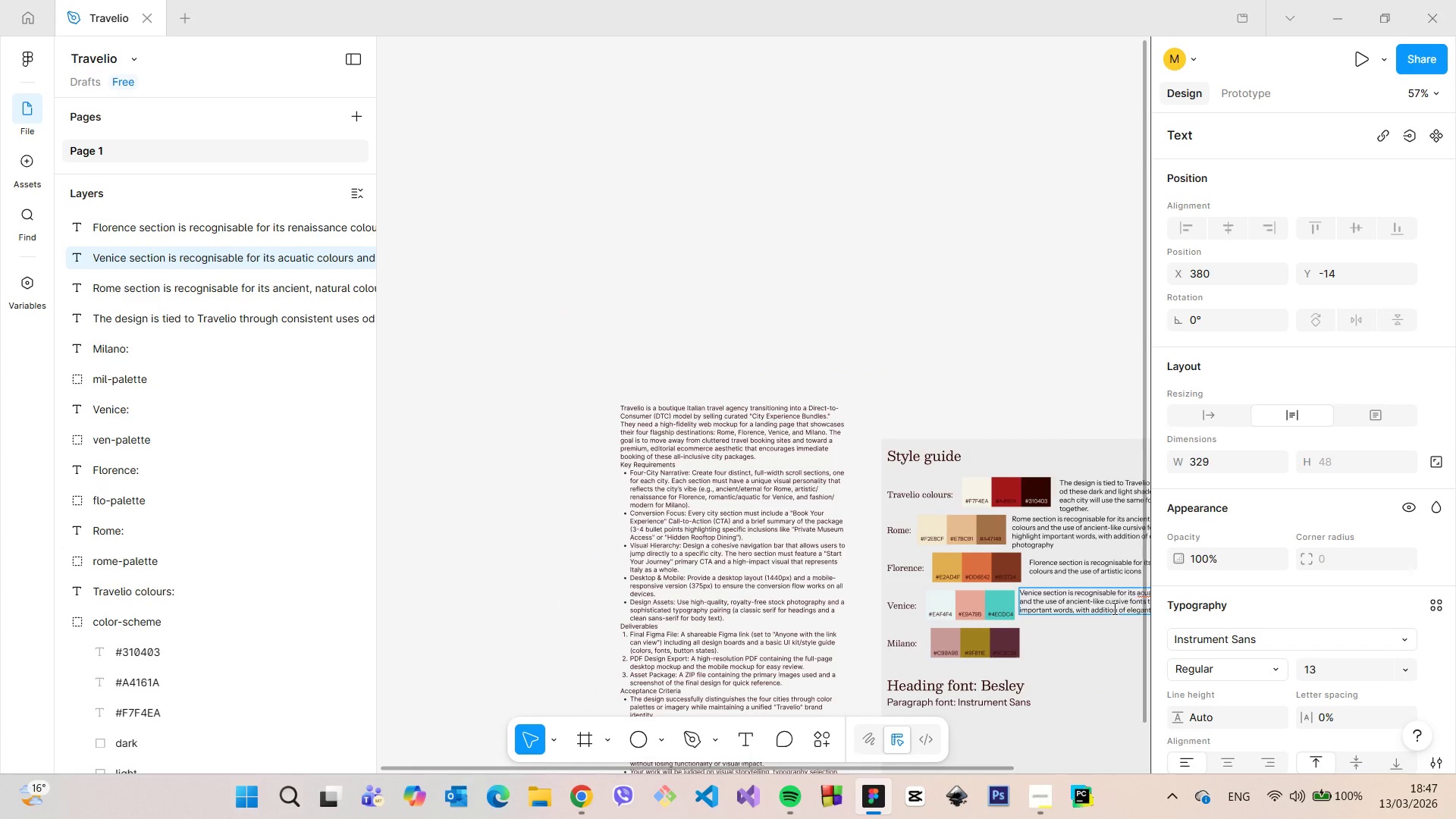 
scroll: coordinate [1113, 605], scroll_direction: up, amount: 7.0
 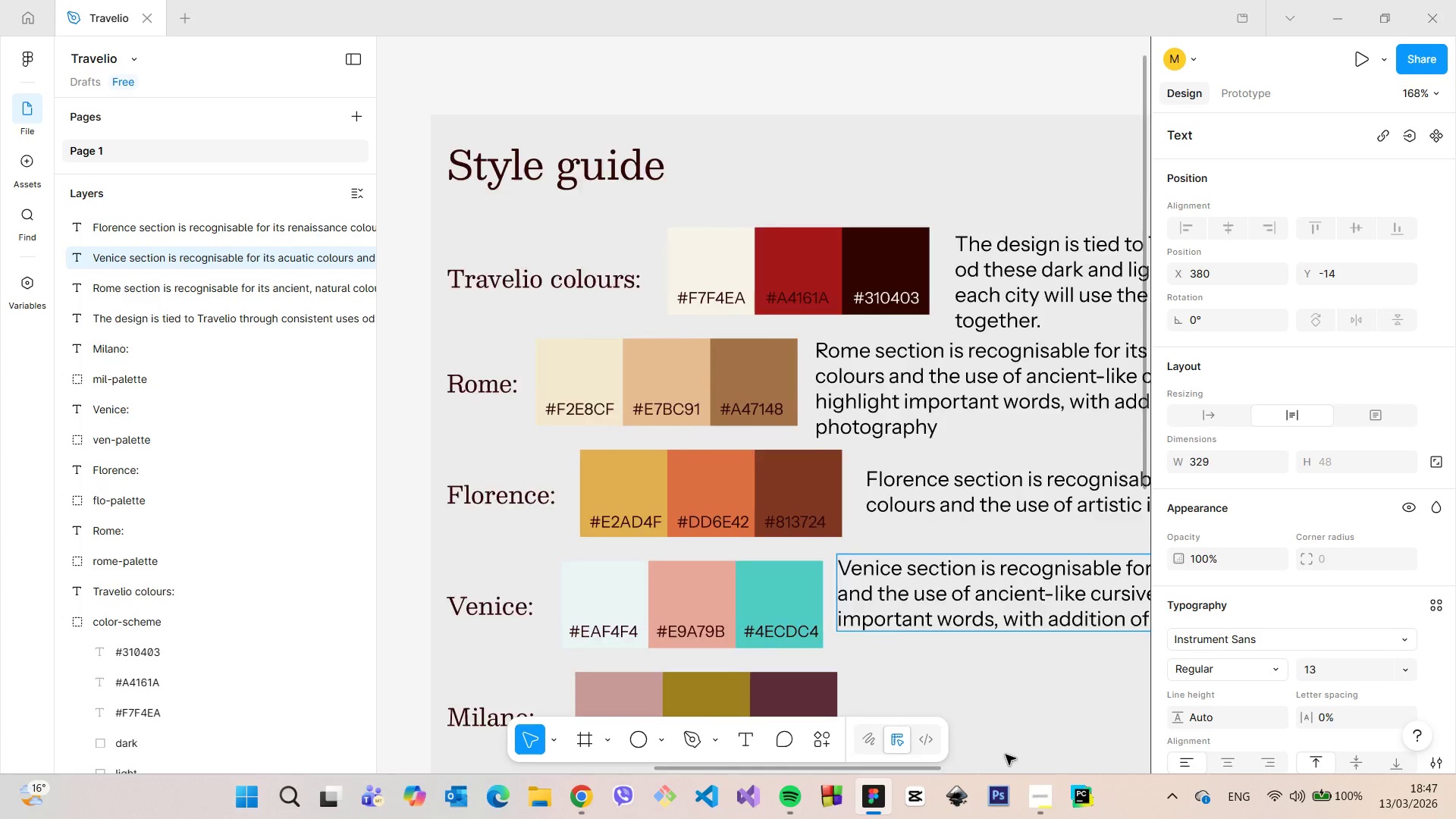 
scroll: coordinate [1006, 755], scroll_direction: down, amount: 4.0
 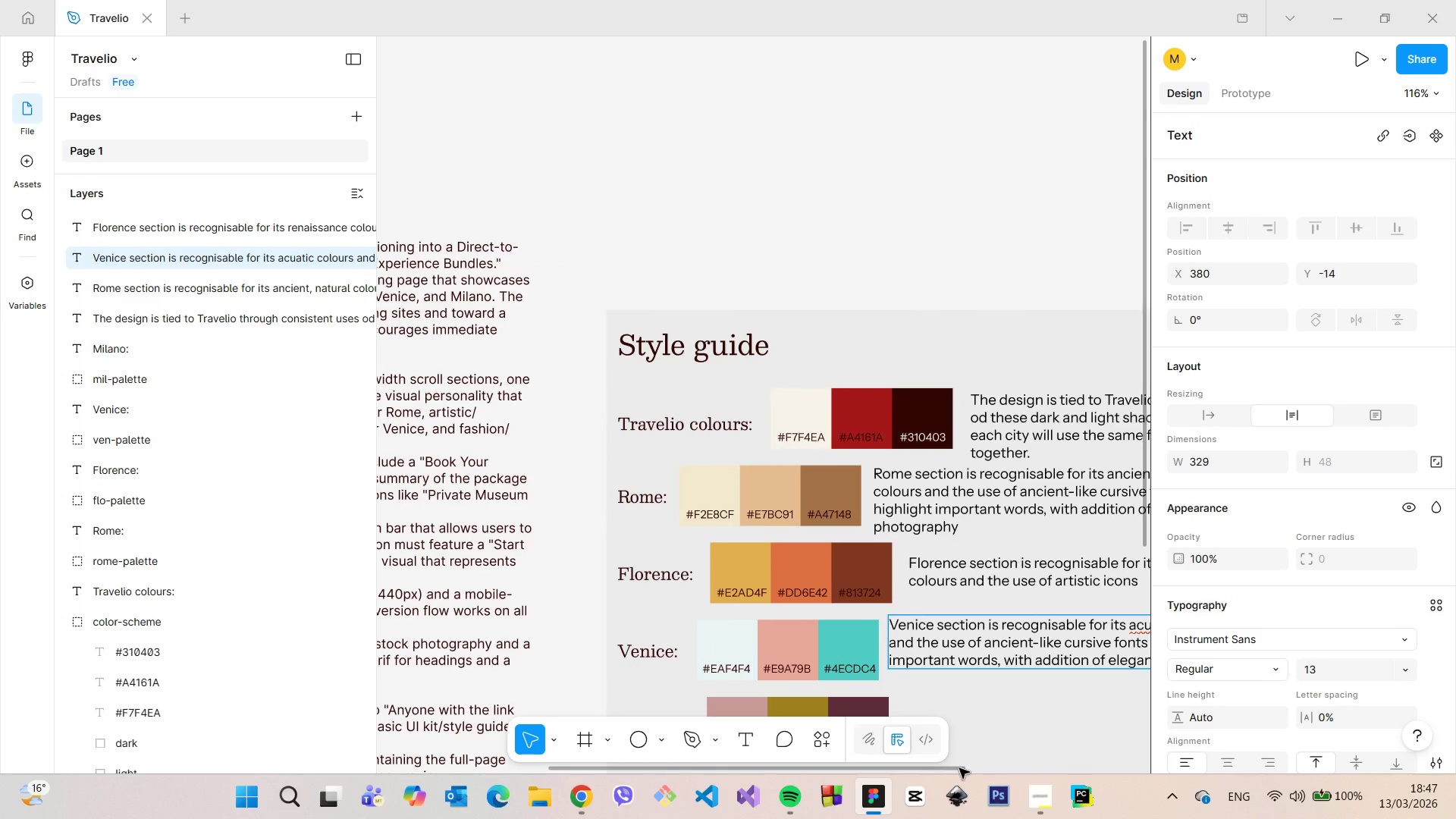 
left_click_drag(start_coordinate=[959, 768], to_coordinate=[1025, 765])
 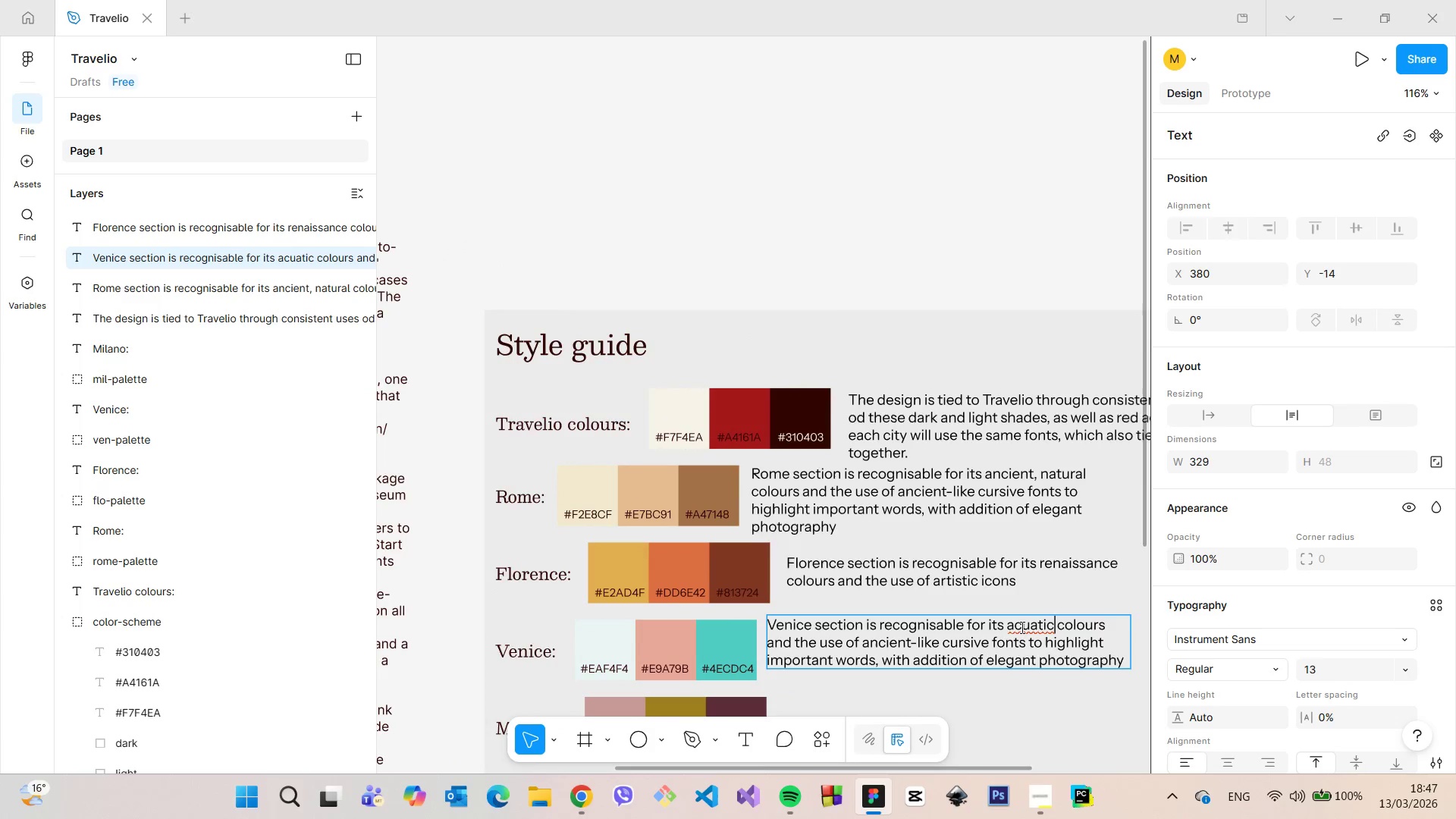 
left_click_drag(start_coordinate=[1021, 627], to_coordinate=[1013, 625])
 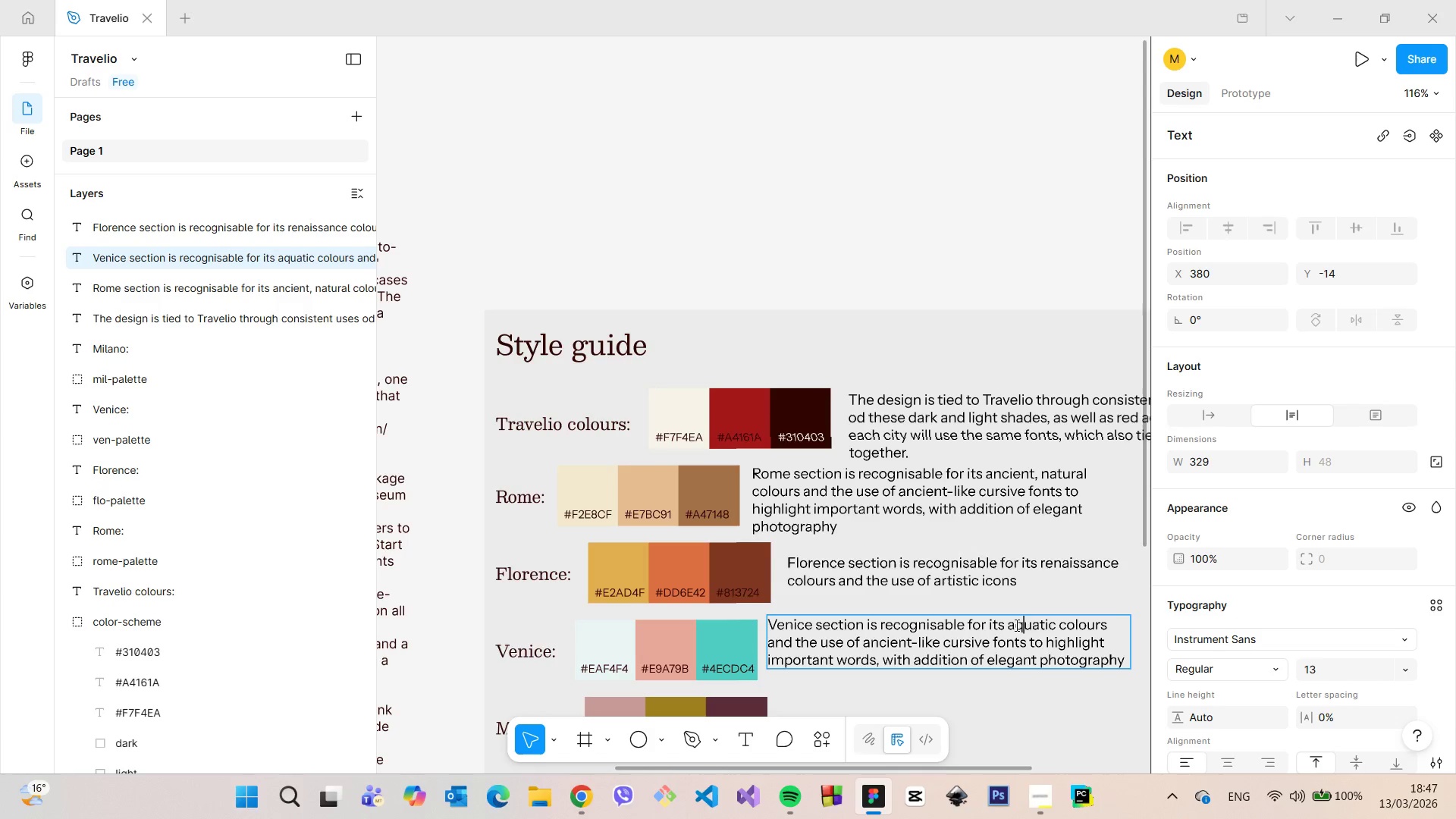 
key(Q)
 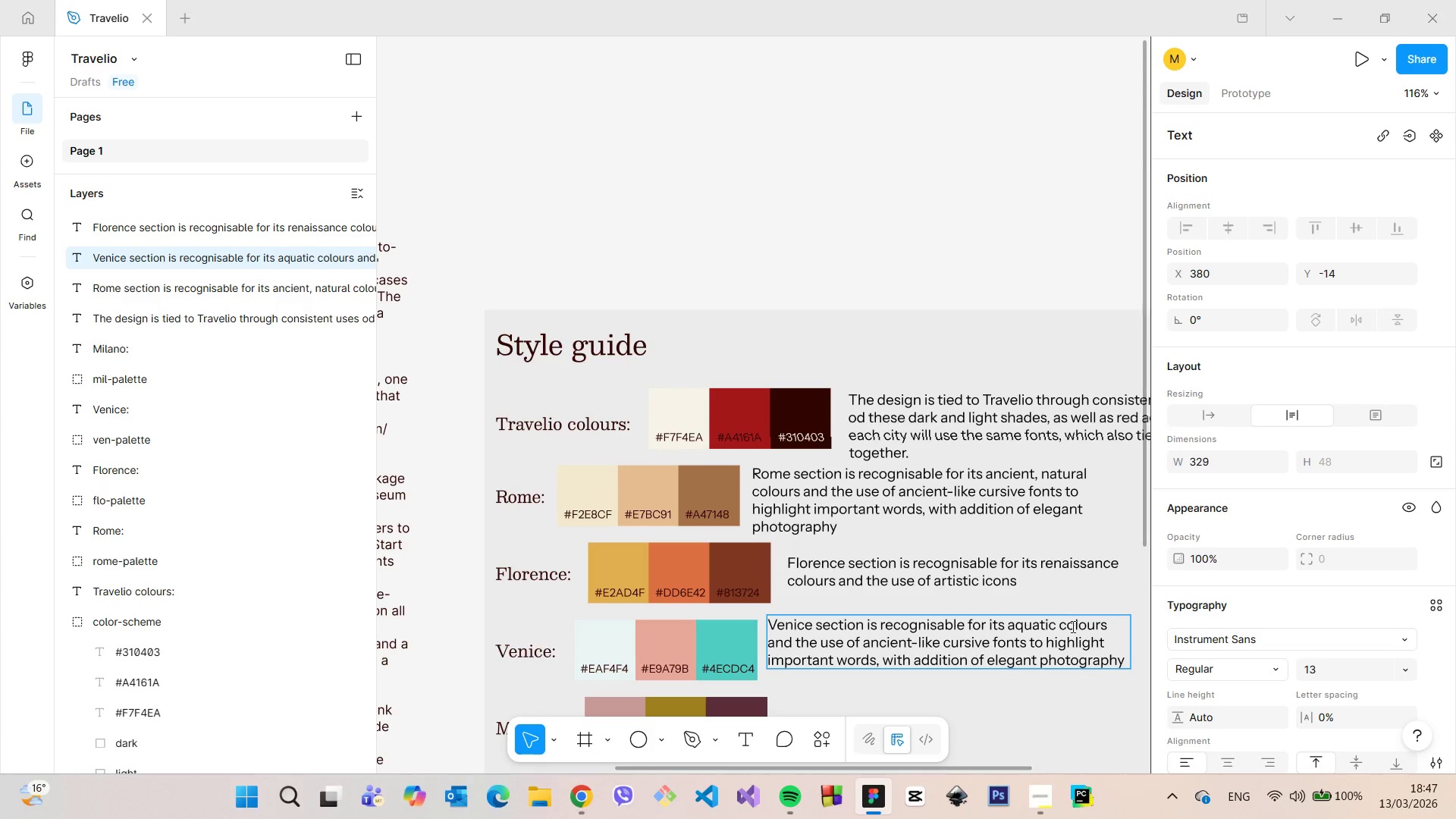 
left_click([1057, 623])
 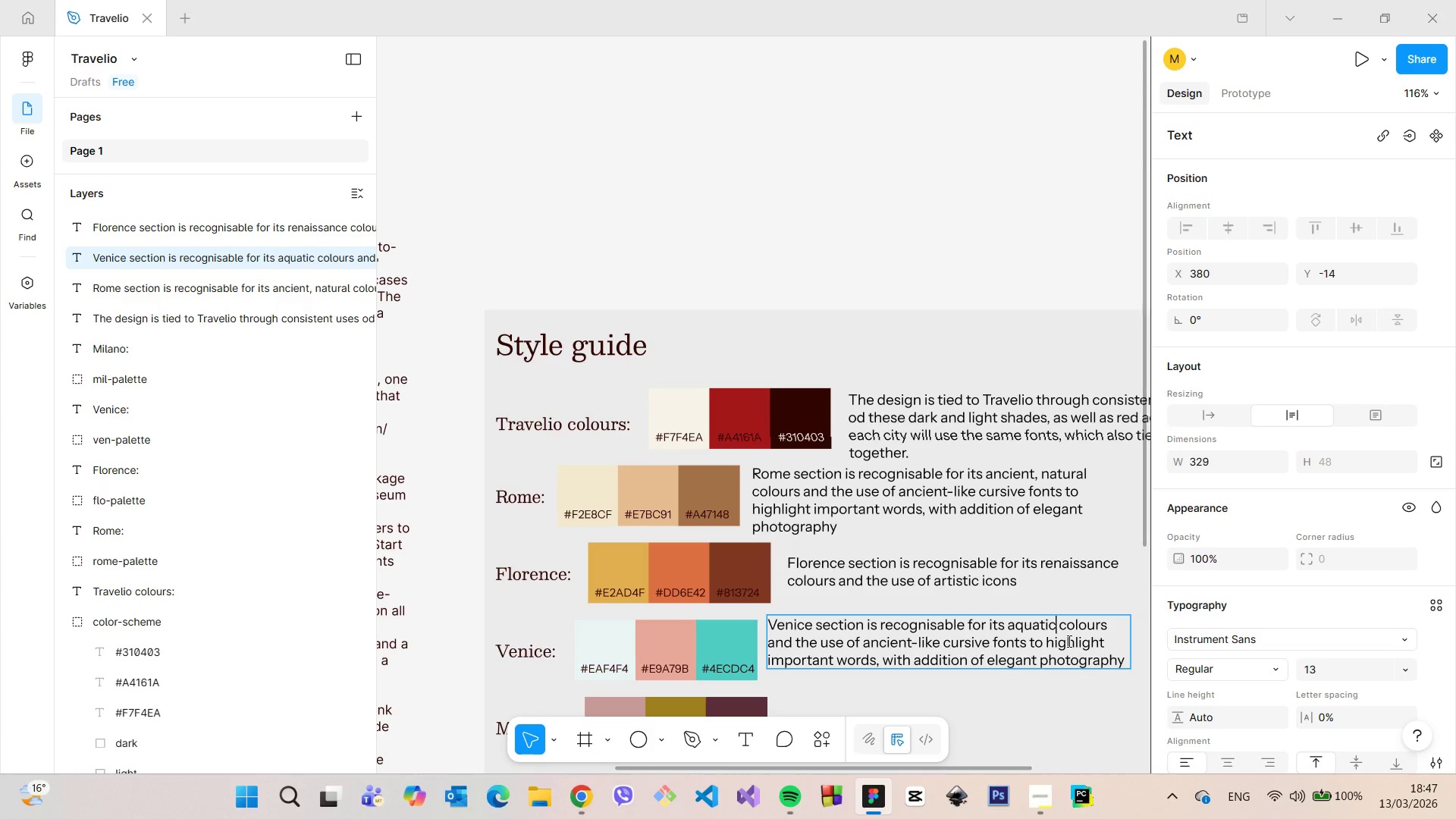 
type(, pastelish)
key(Backspace)
key(Backspace)
key(Backspace)
key(Backspace)
 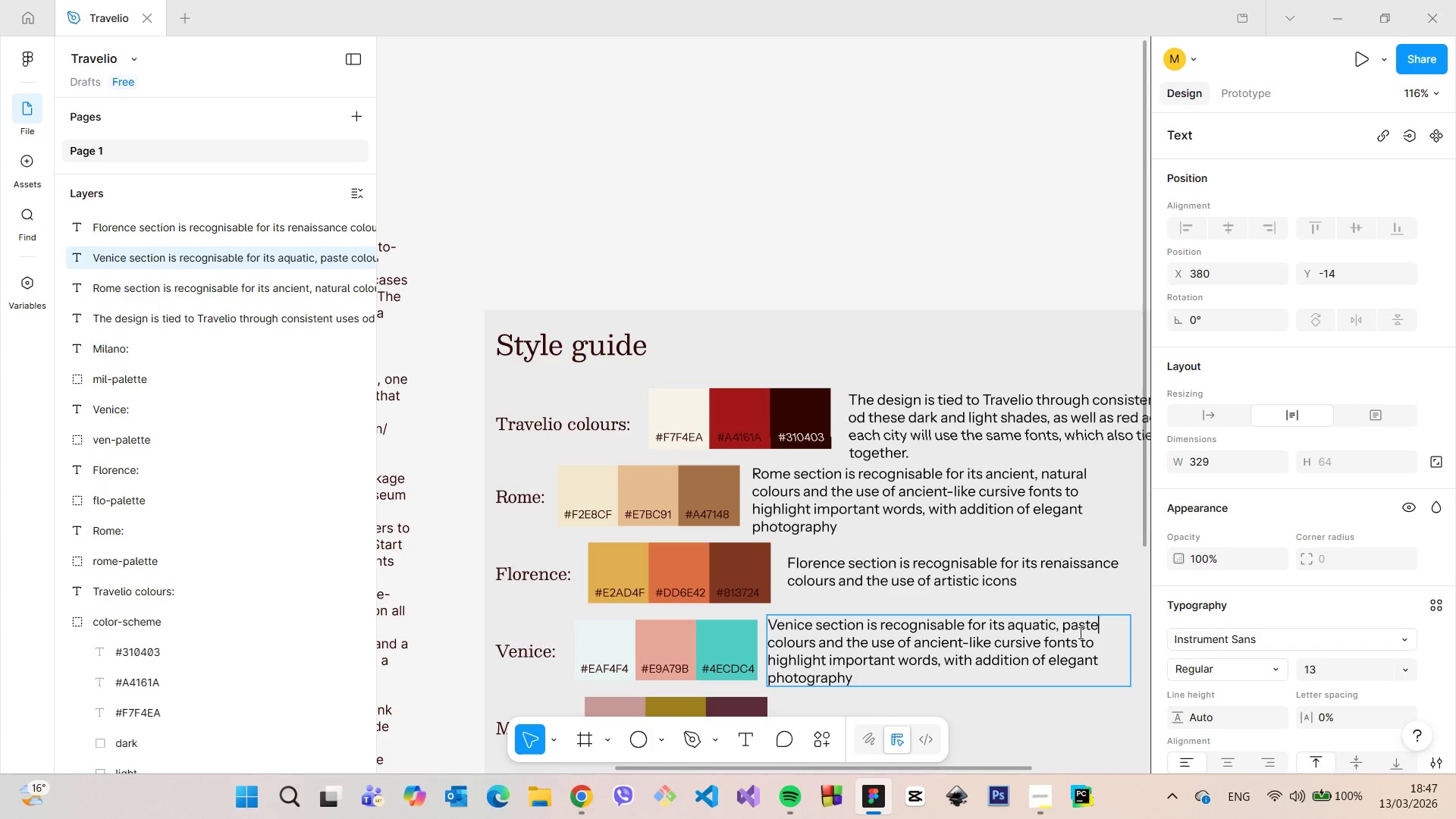 
scroll: coordinate [1084, 636], scroll_direction: down, amount: 1.0
 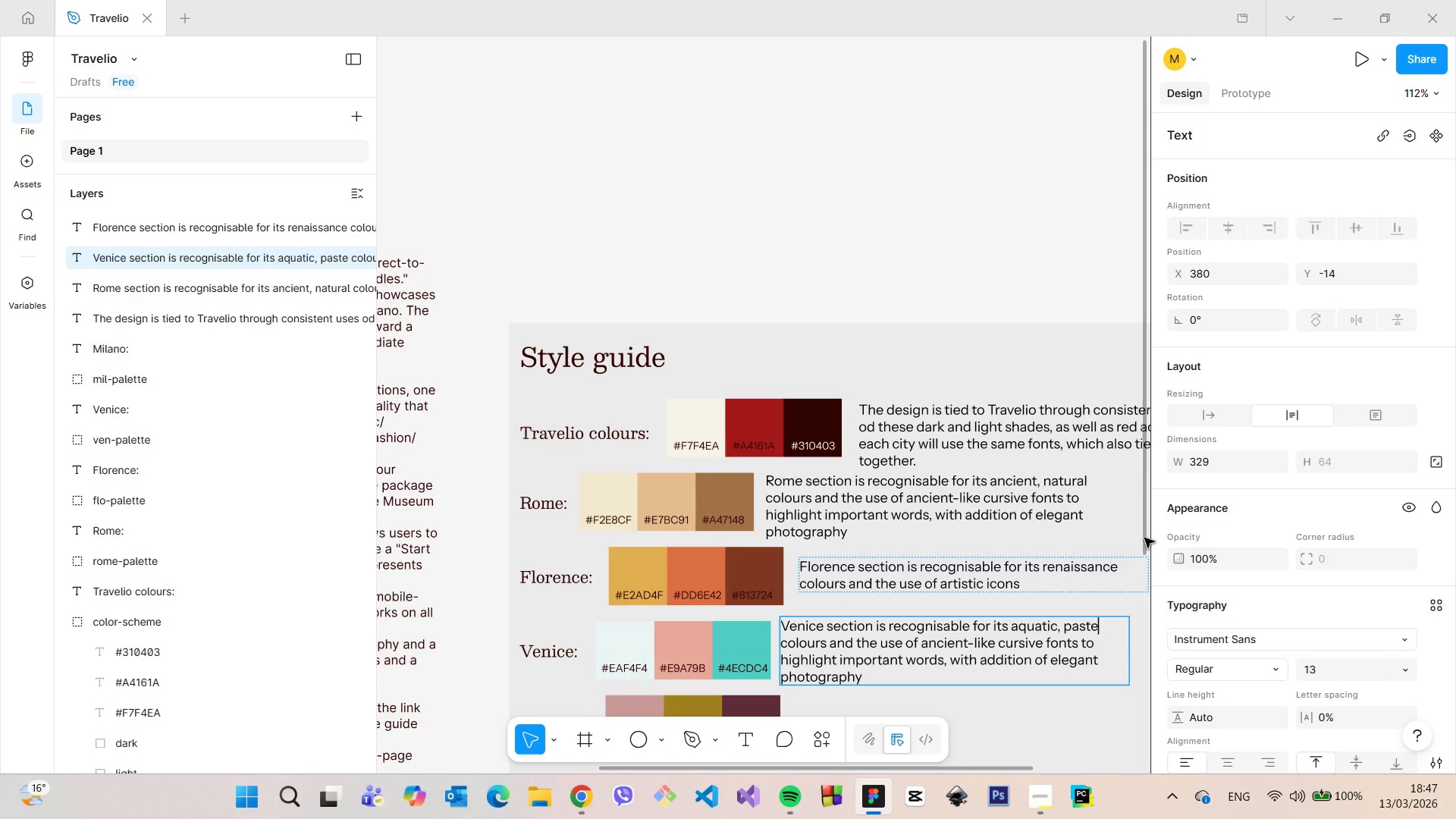 
left_click_drag(start_coordinate=[1144, 538], to_coordinate=[1147, 563])
 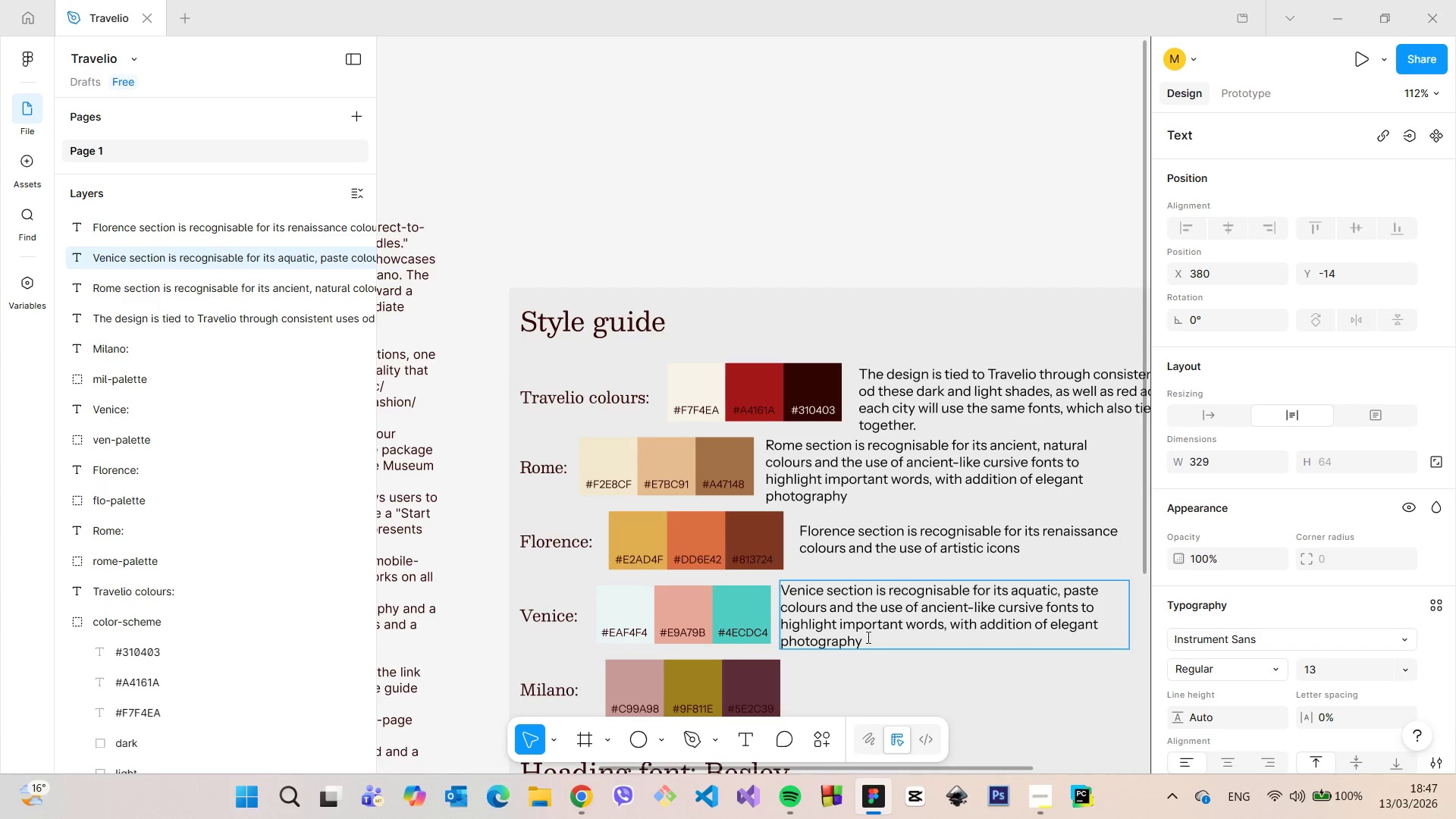 
left_click_drag(start_coordinate=[862, 642], to_coordinate=[883, 605])
 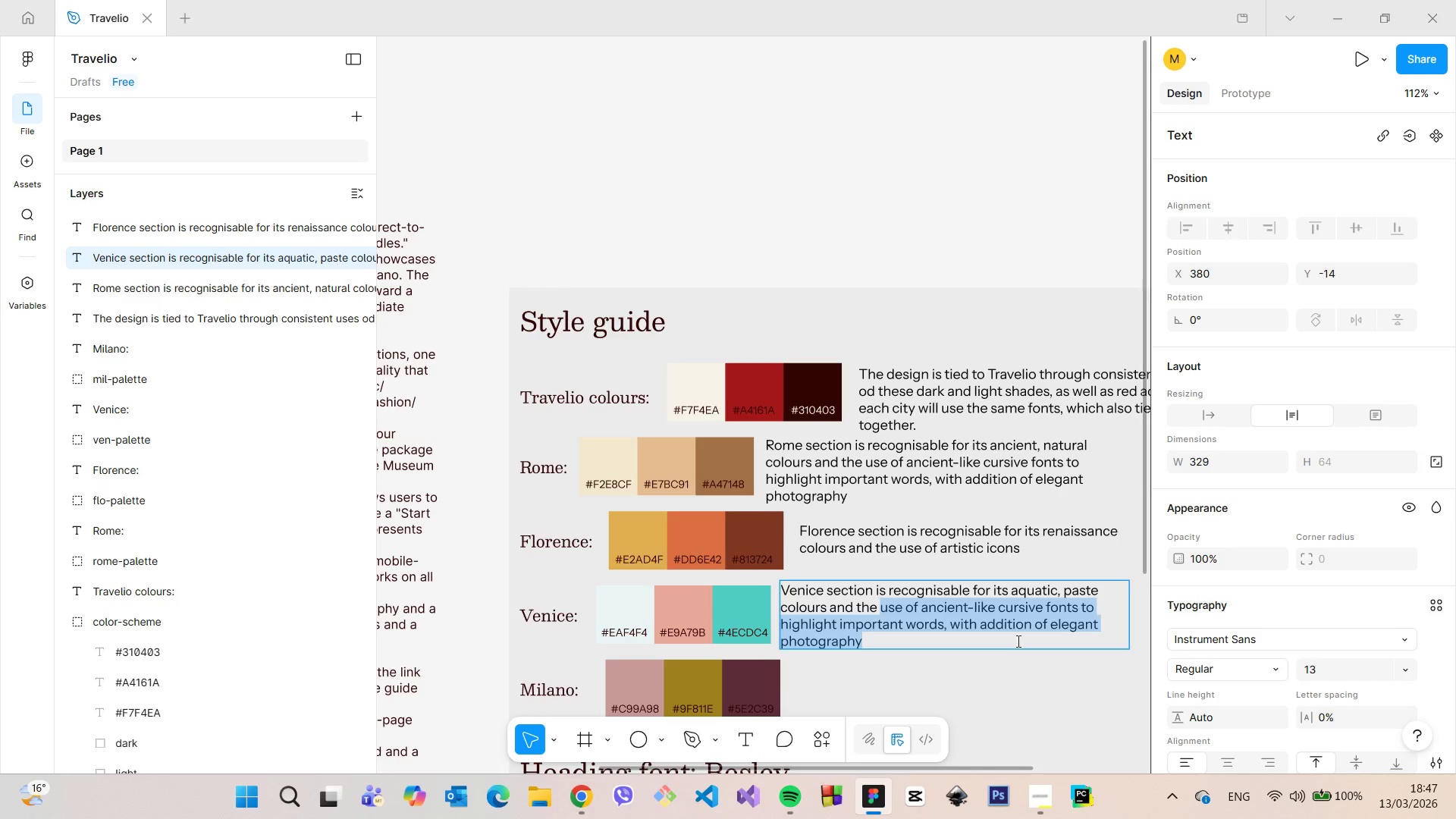 
type(romantic, relaxing carousel like design with accent on water, and the beauty of the city)
 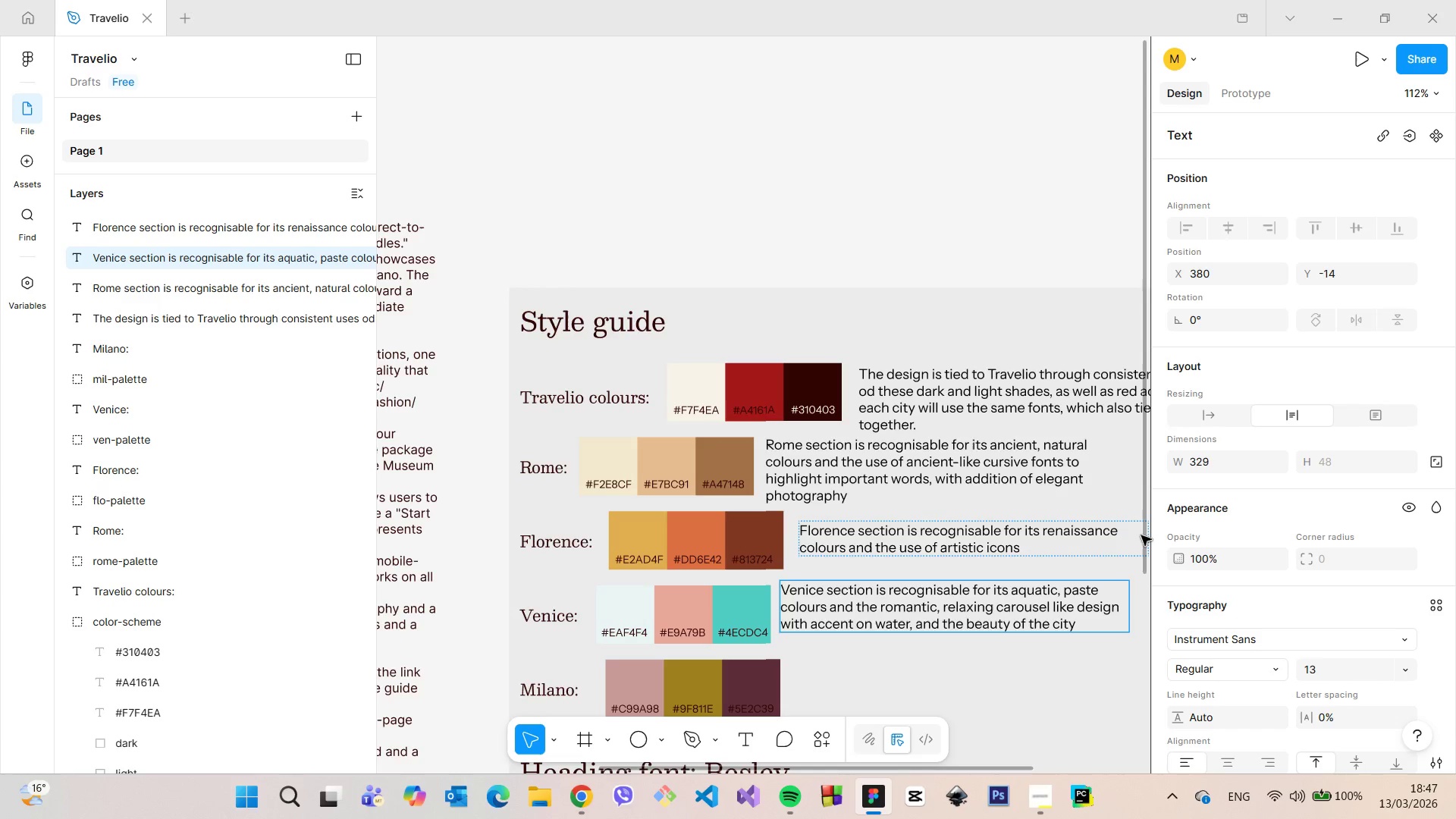 
left_click_drag(start_coordinate=[1144, 538], to_coordinate=[1144, 579])
 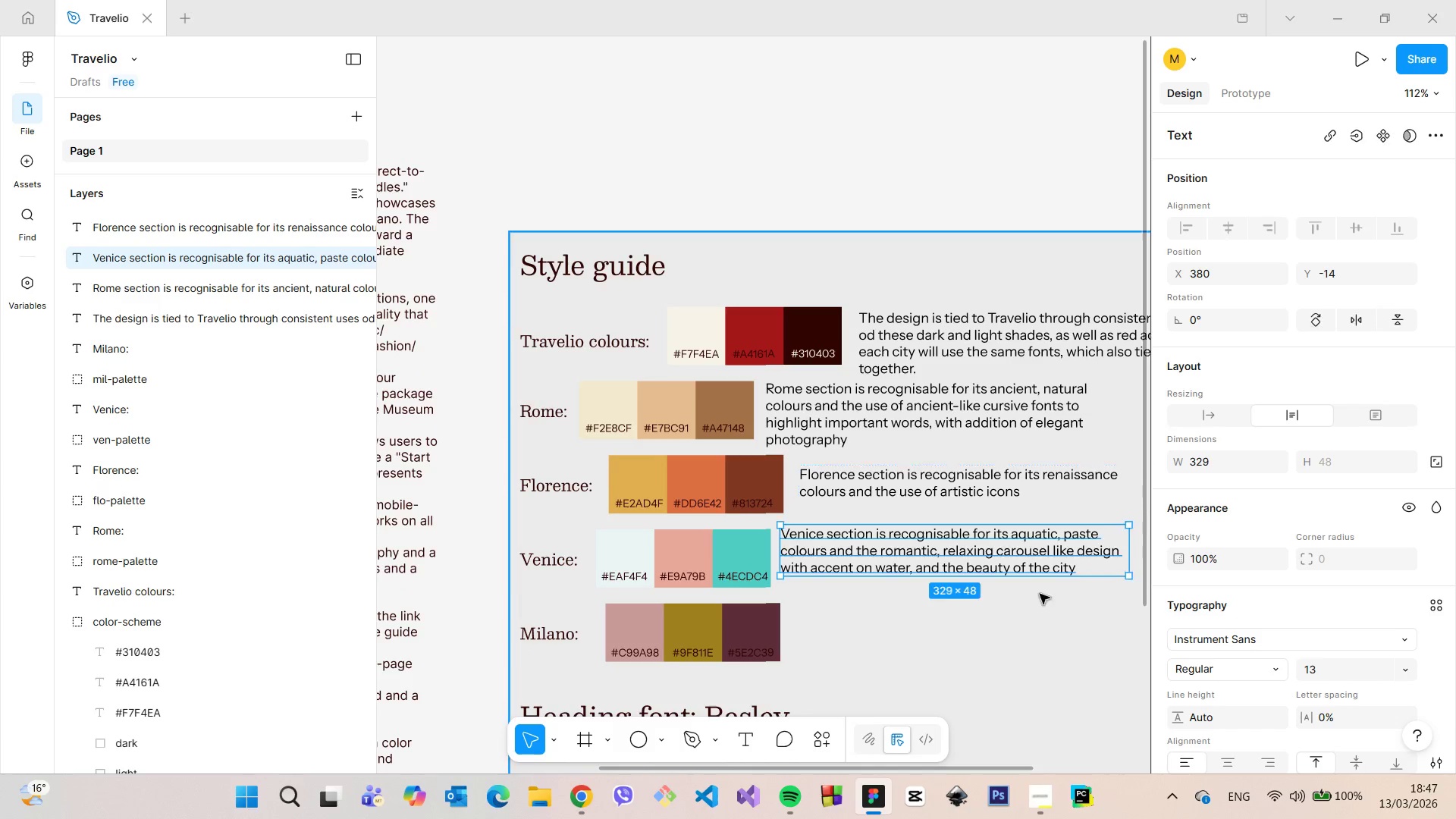 
left_click([1068, 604])
 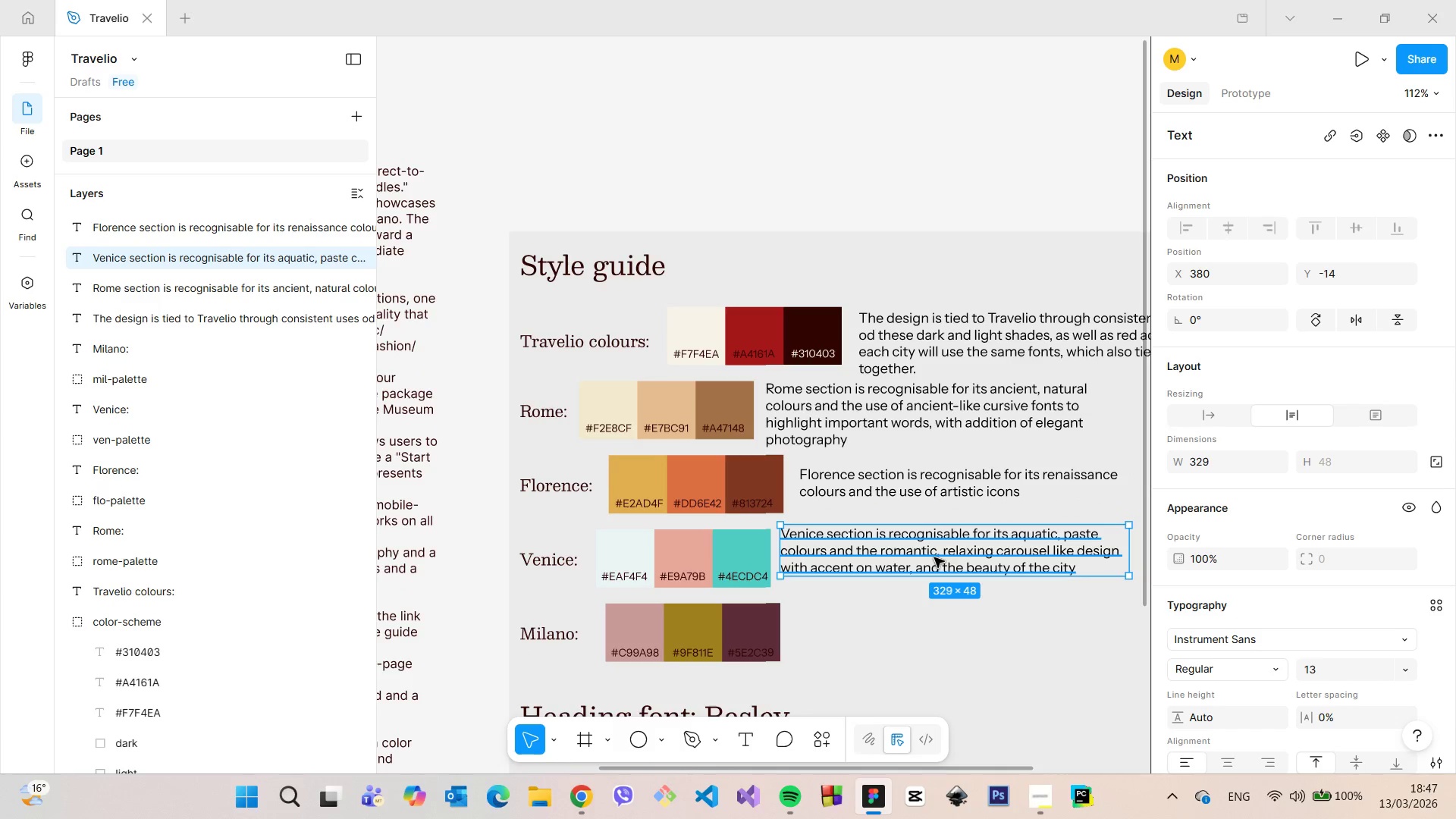 
left_click_drag(start_coordinate=[934, 557], to_coordinate=[935, 564])
 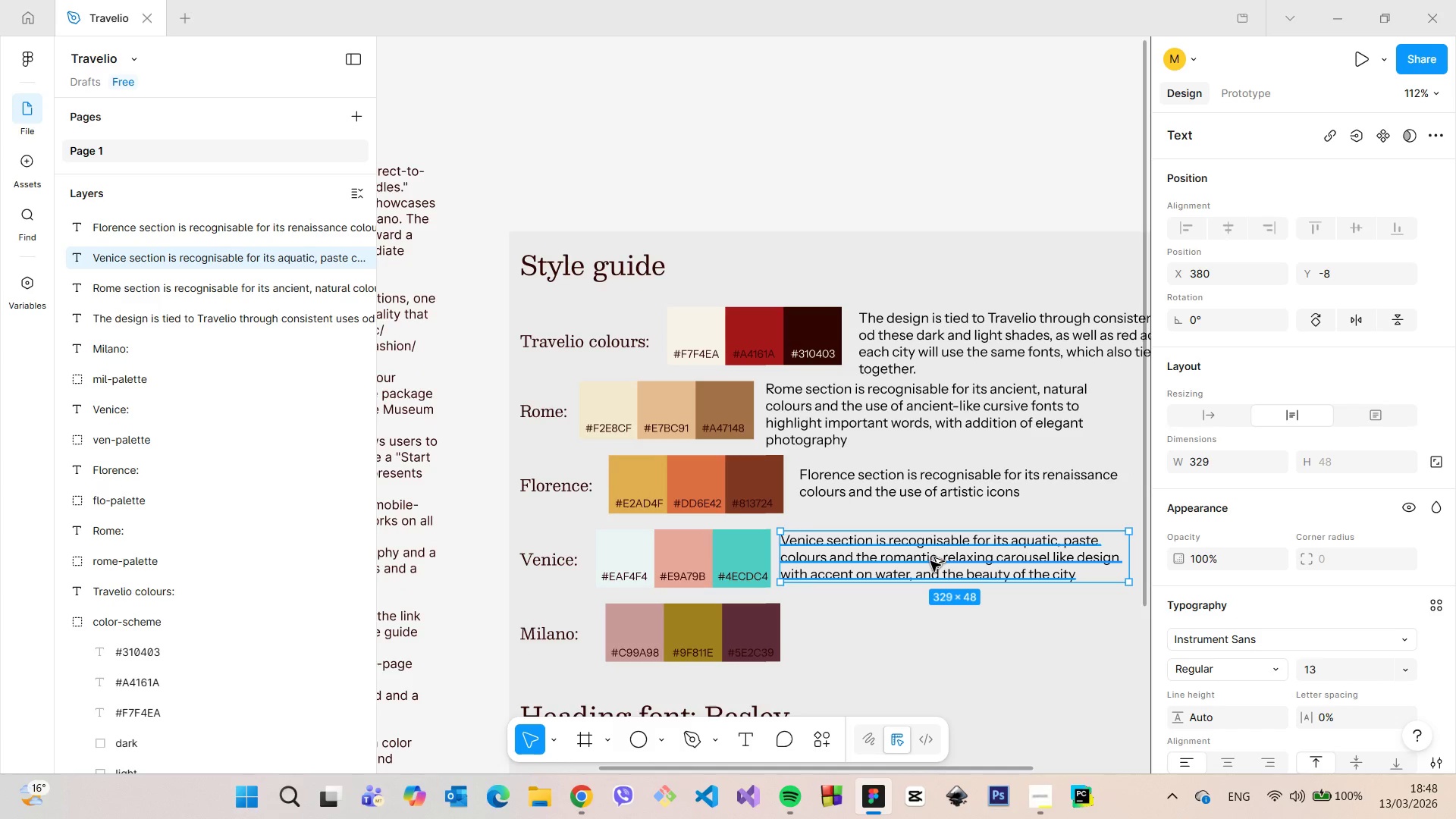 
hold_key(key=AltLeft, duration=1.52)
left_click_drag(start_coordinate=[930, 561], to_coordinate=[949, 637])
 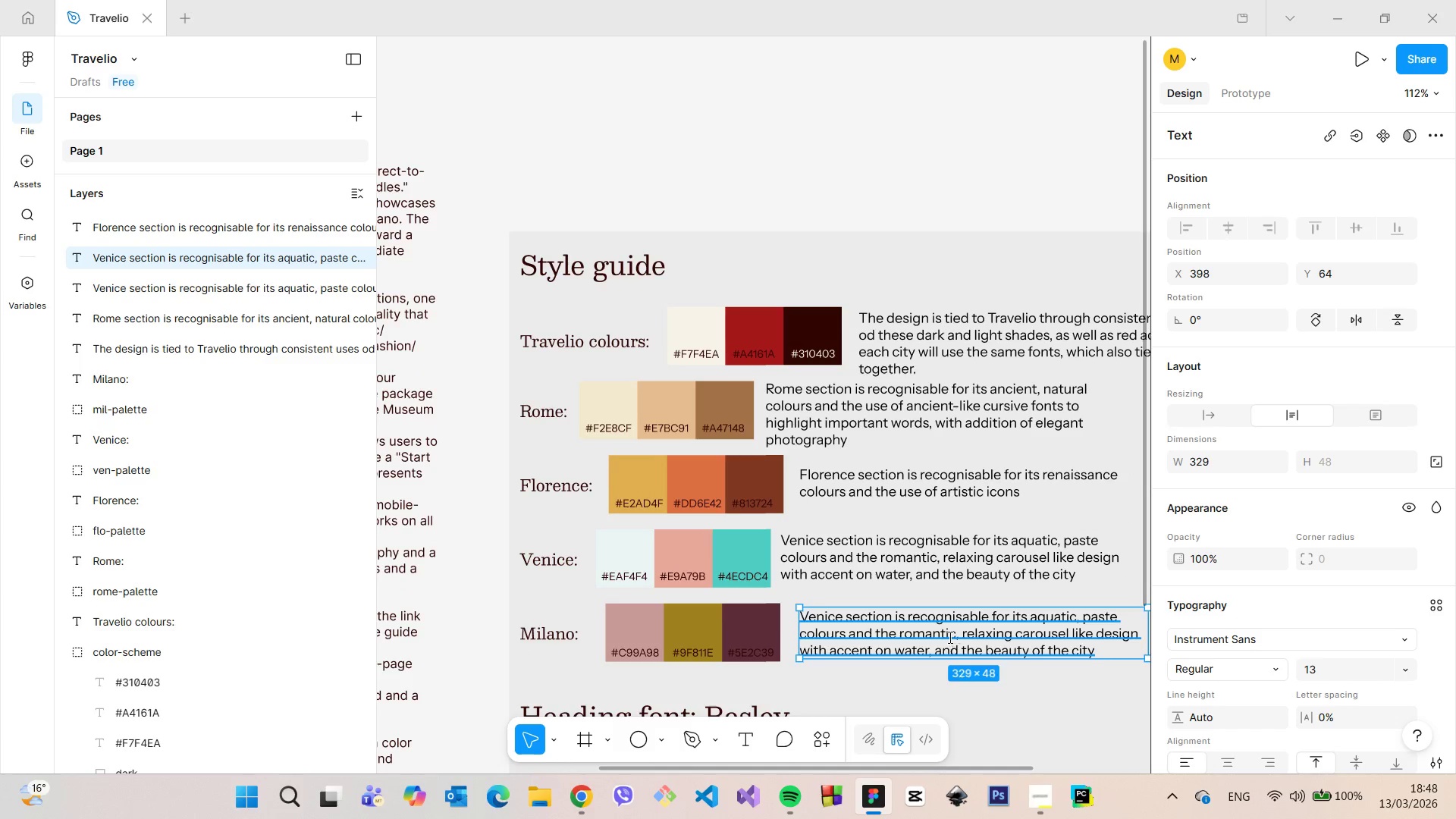 
double_click([949, 637])
 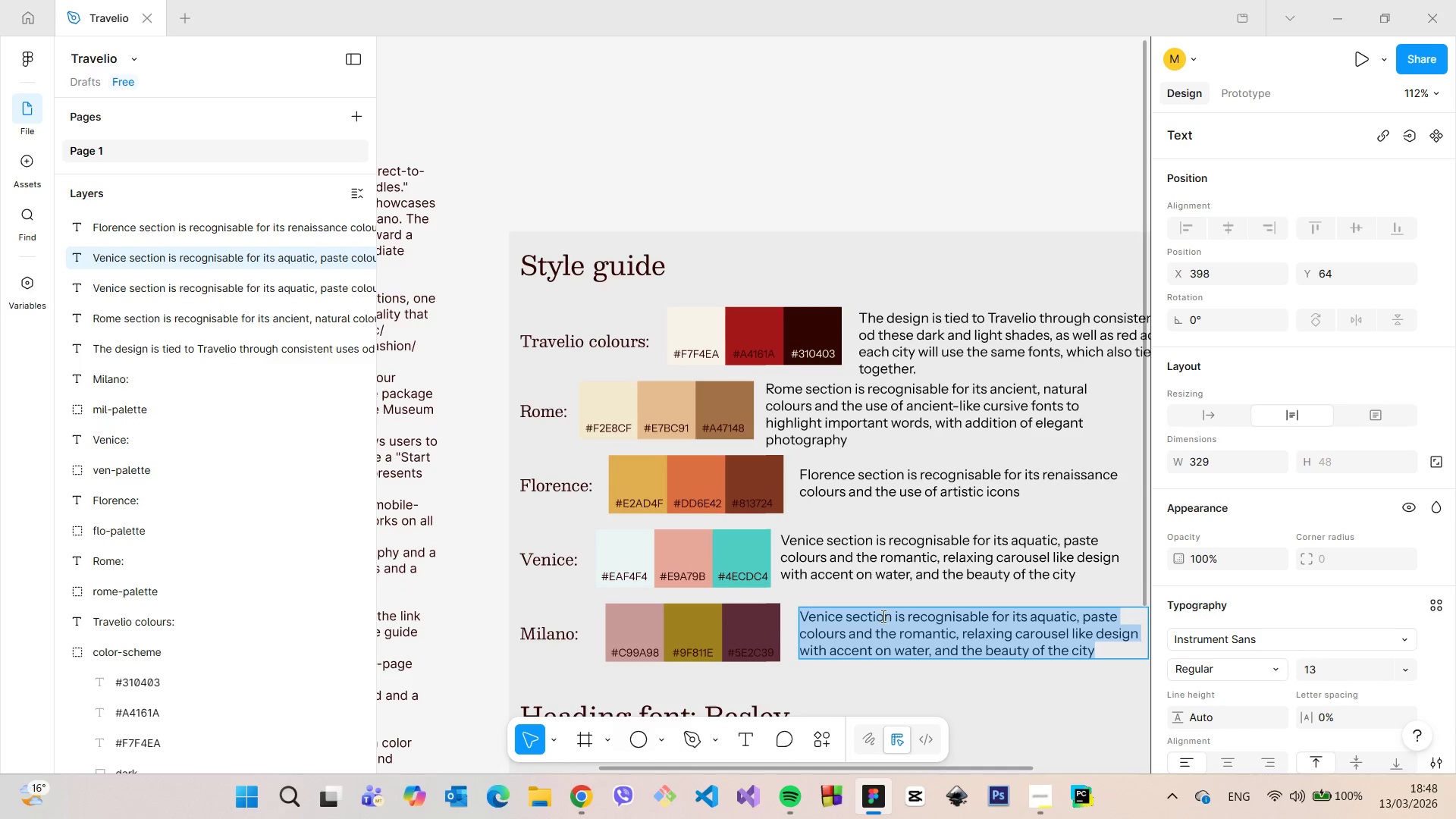 
left_click([880, 615])
 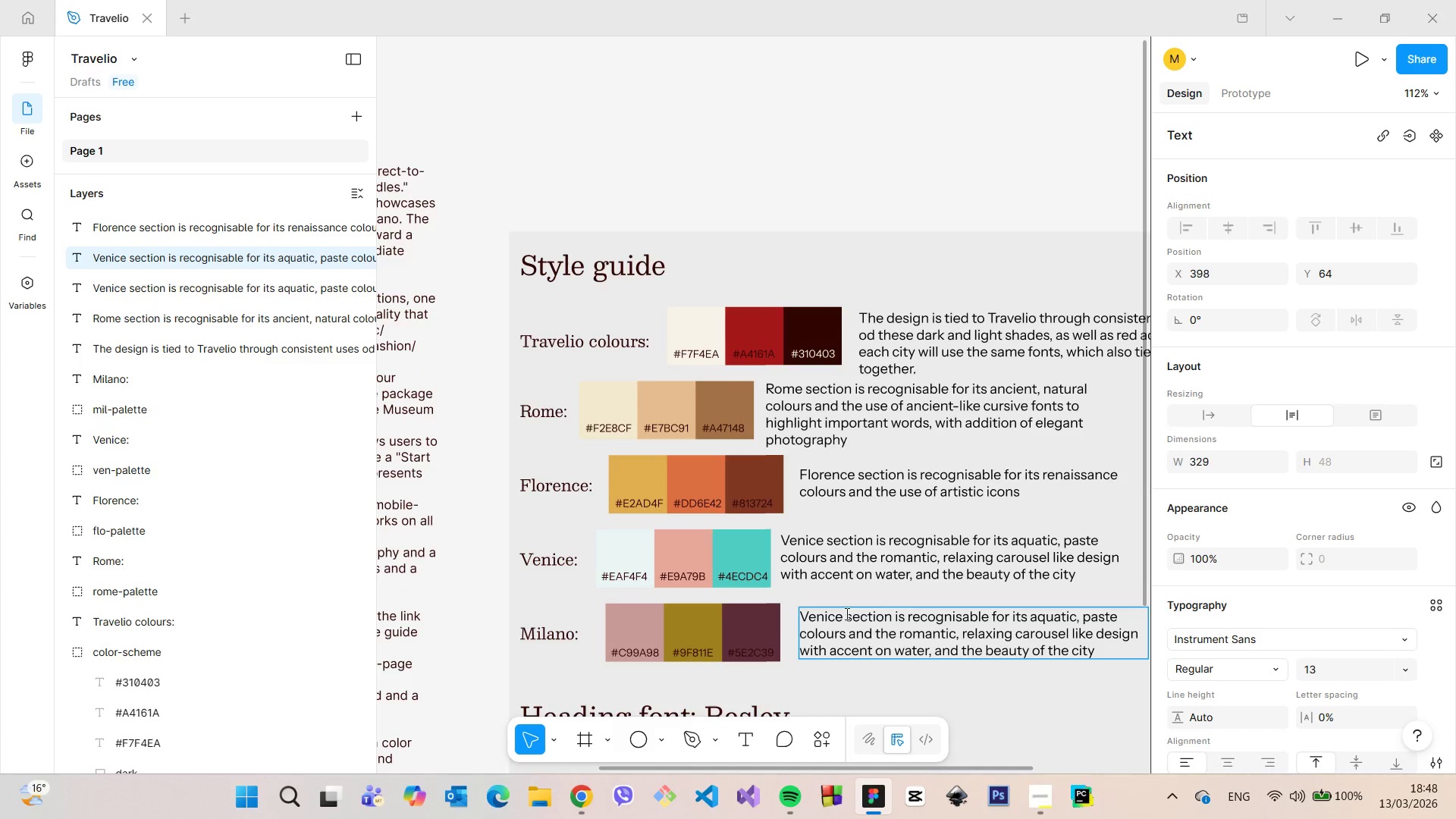 
left_click_drag(start_coordinate=[846, 613], to_coordinate=[795, 617])
 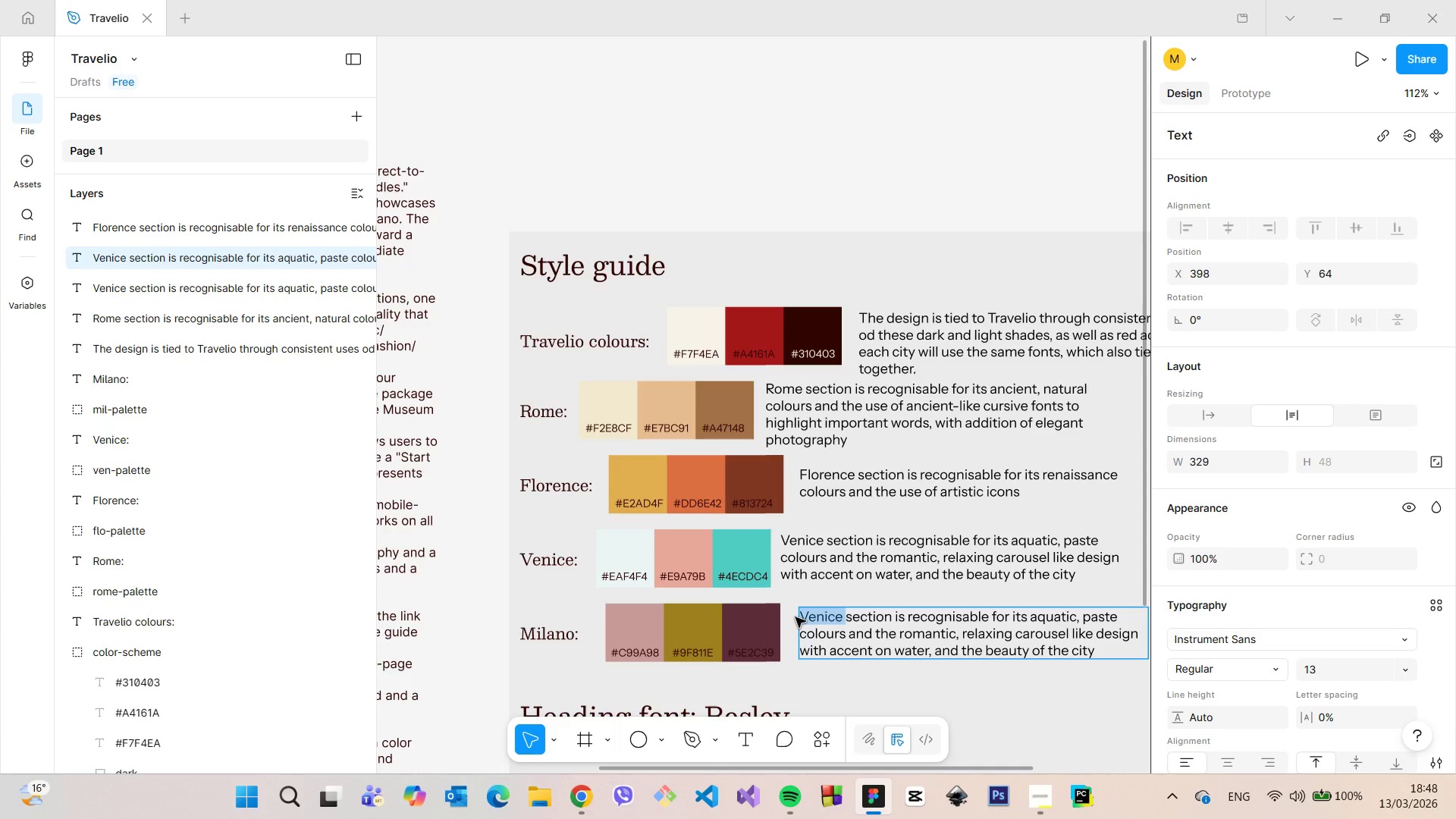 
type(Milano )
 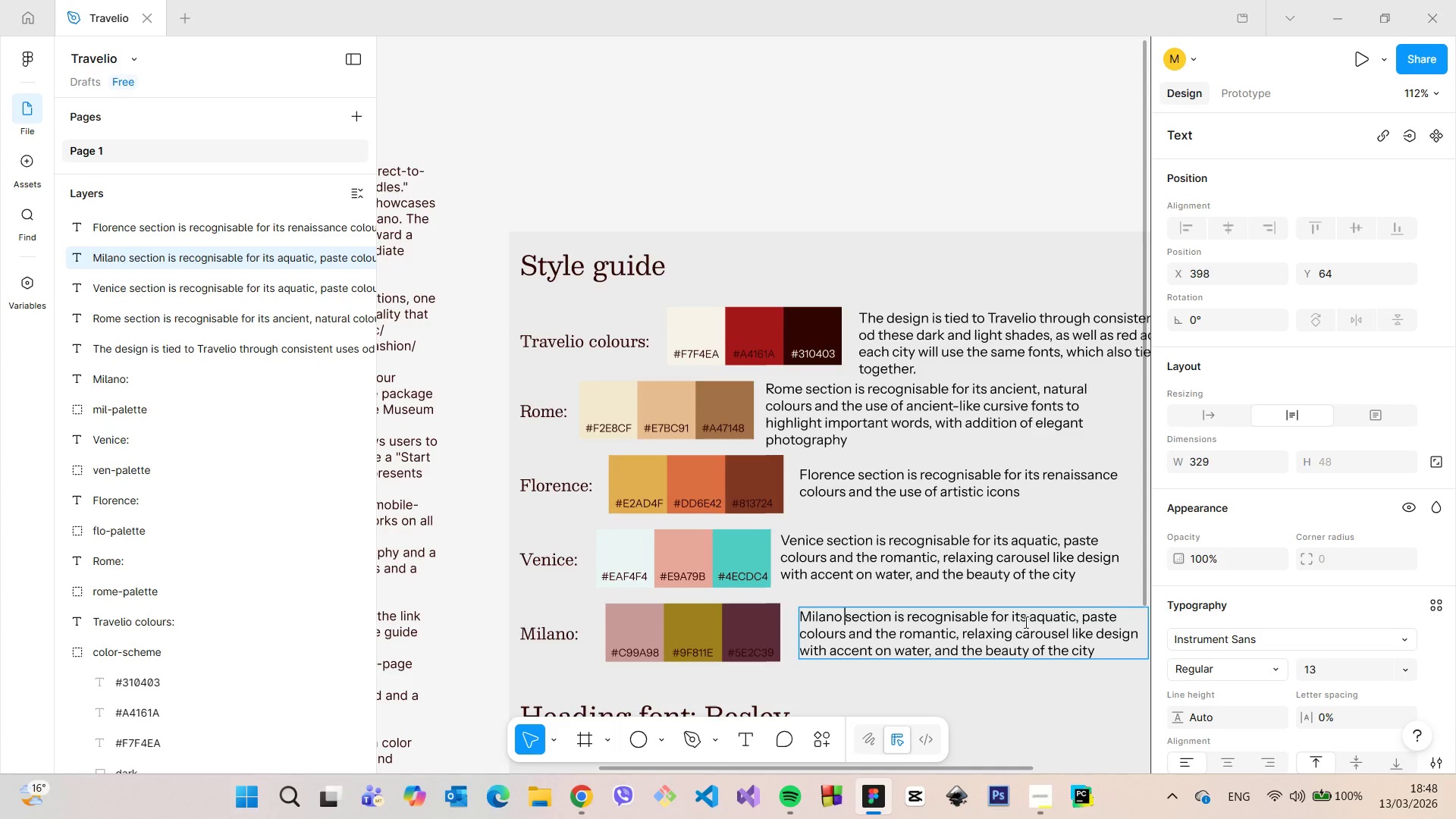 
left_click_drag(start_coordinate=[1028, 620], to_coordinate=[1117, 612])
 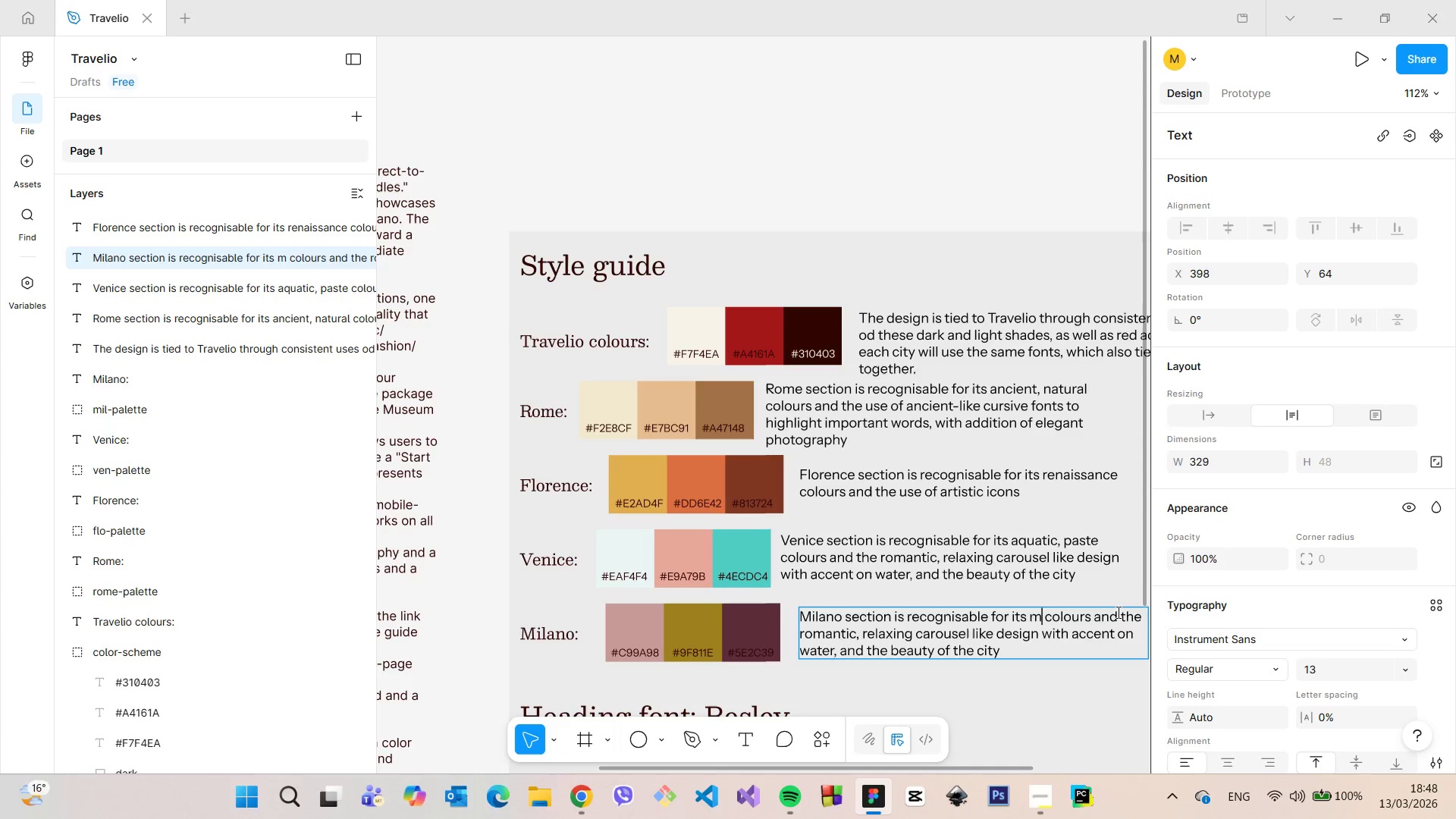 
type(modern, nol)
key(Backspace)
key(Backspace)
key(Backspace)
type(bold)
 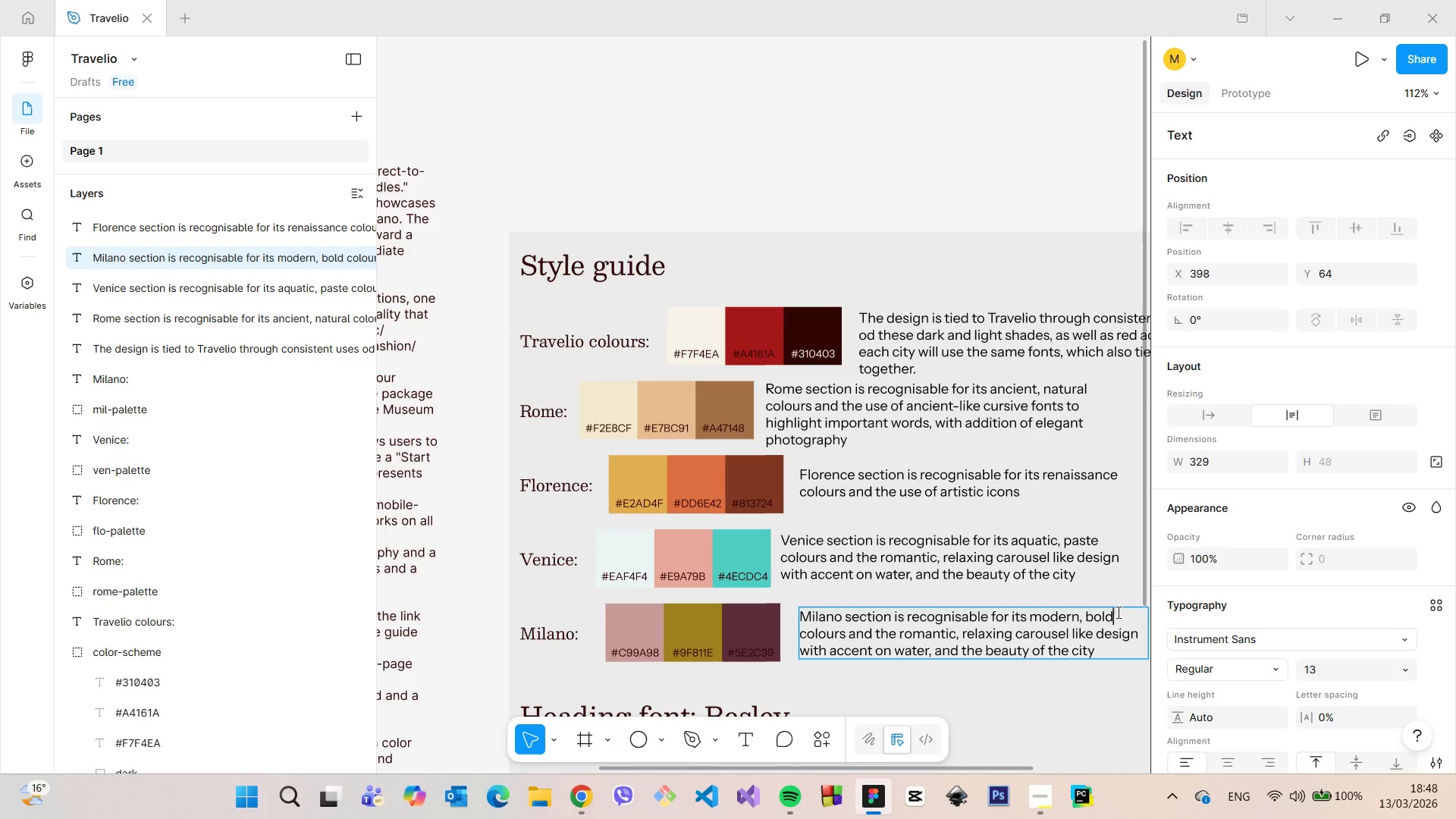 
left_click_drag(start_coordinate=[1119, 612], to_coordinate=[1084, 612])
 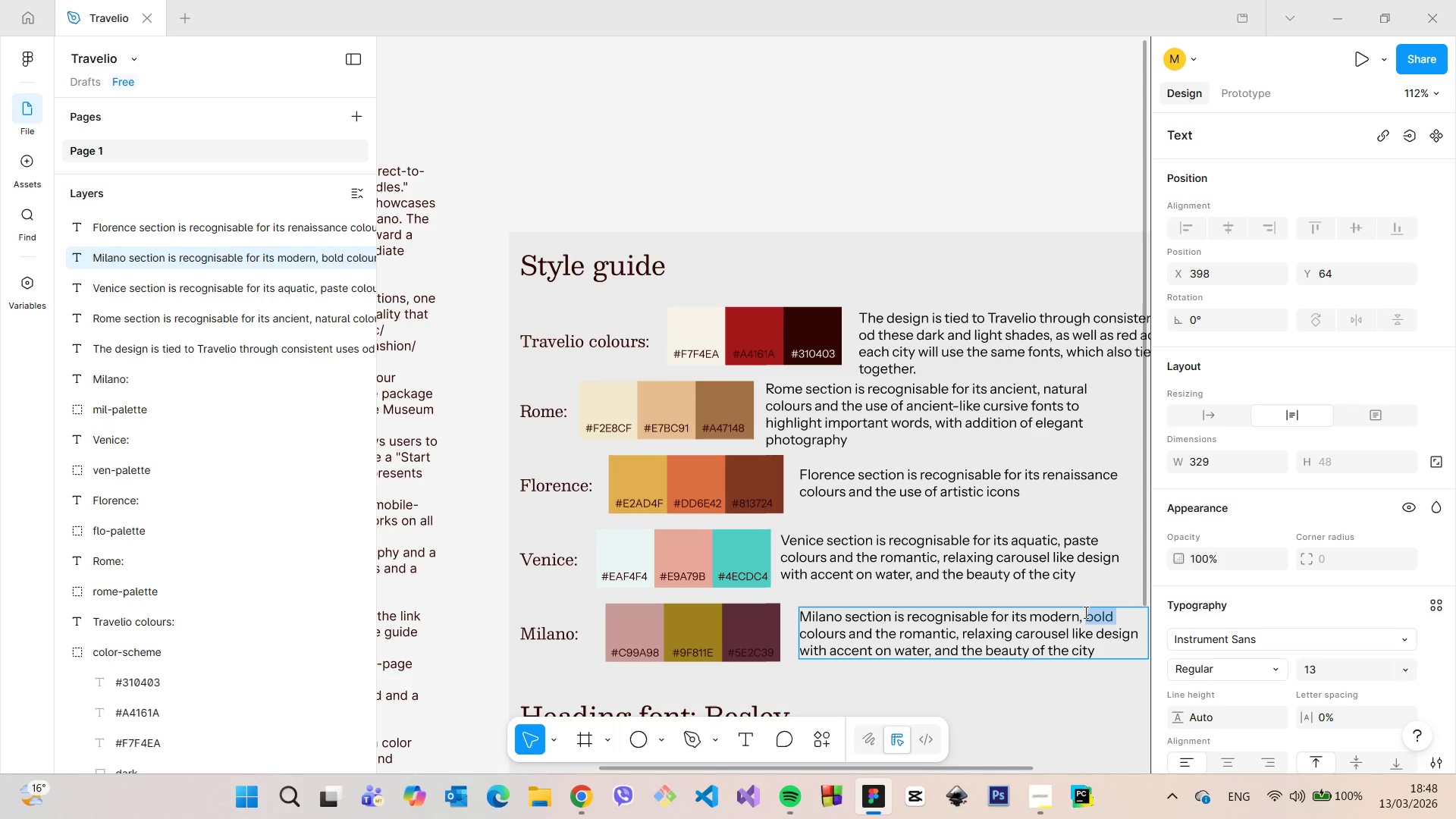 
type(statene)
key(Backspace)
key(Backspace)
type(ment )
 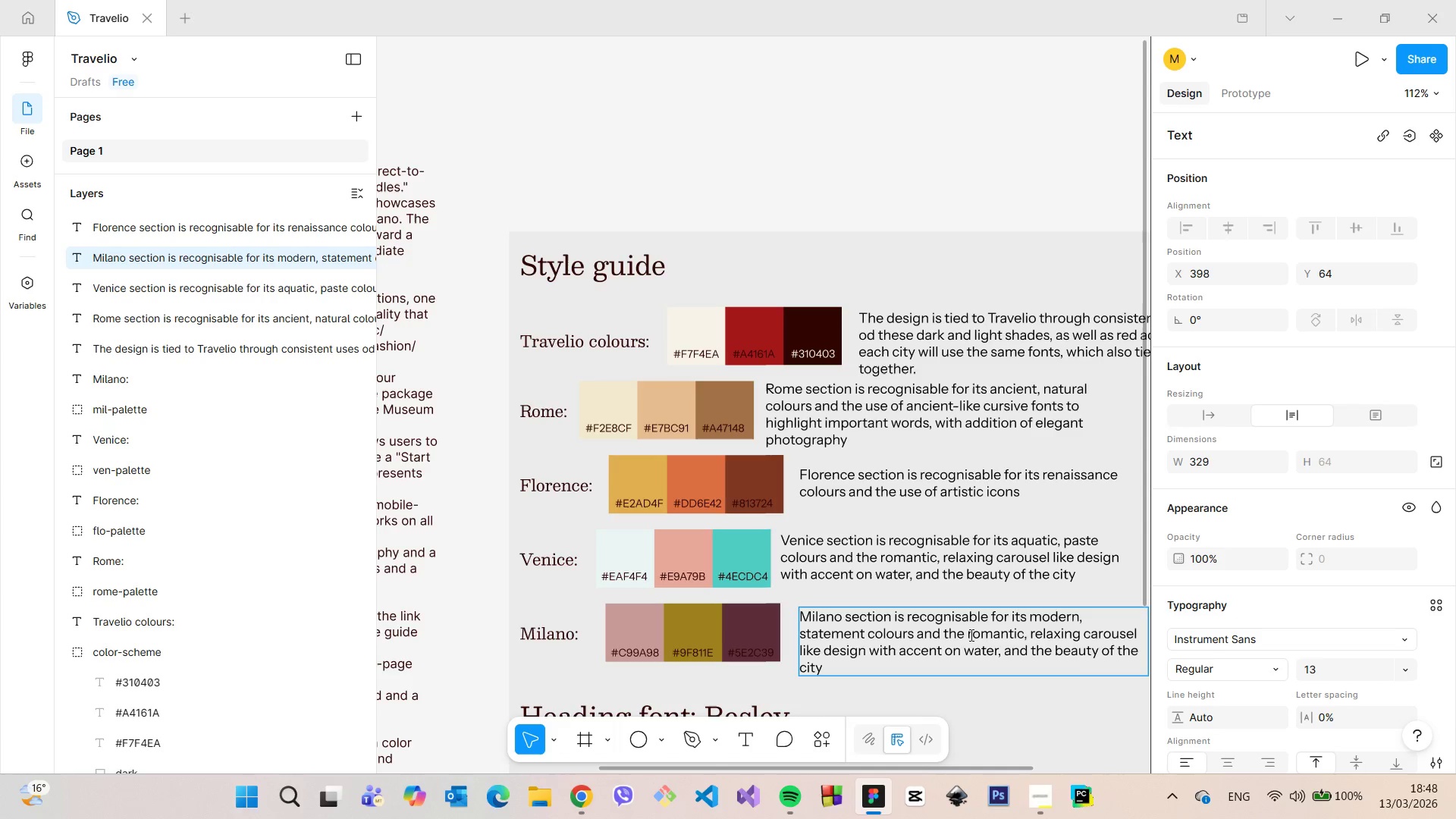 
left_click_drag(start_coordinate=[969, 635], to_coordinate=[1040, 661])
 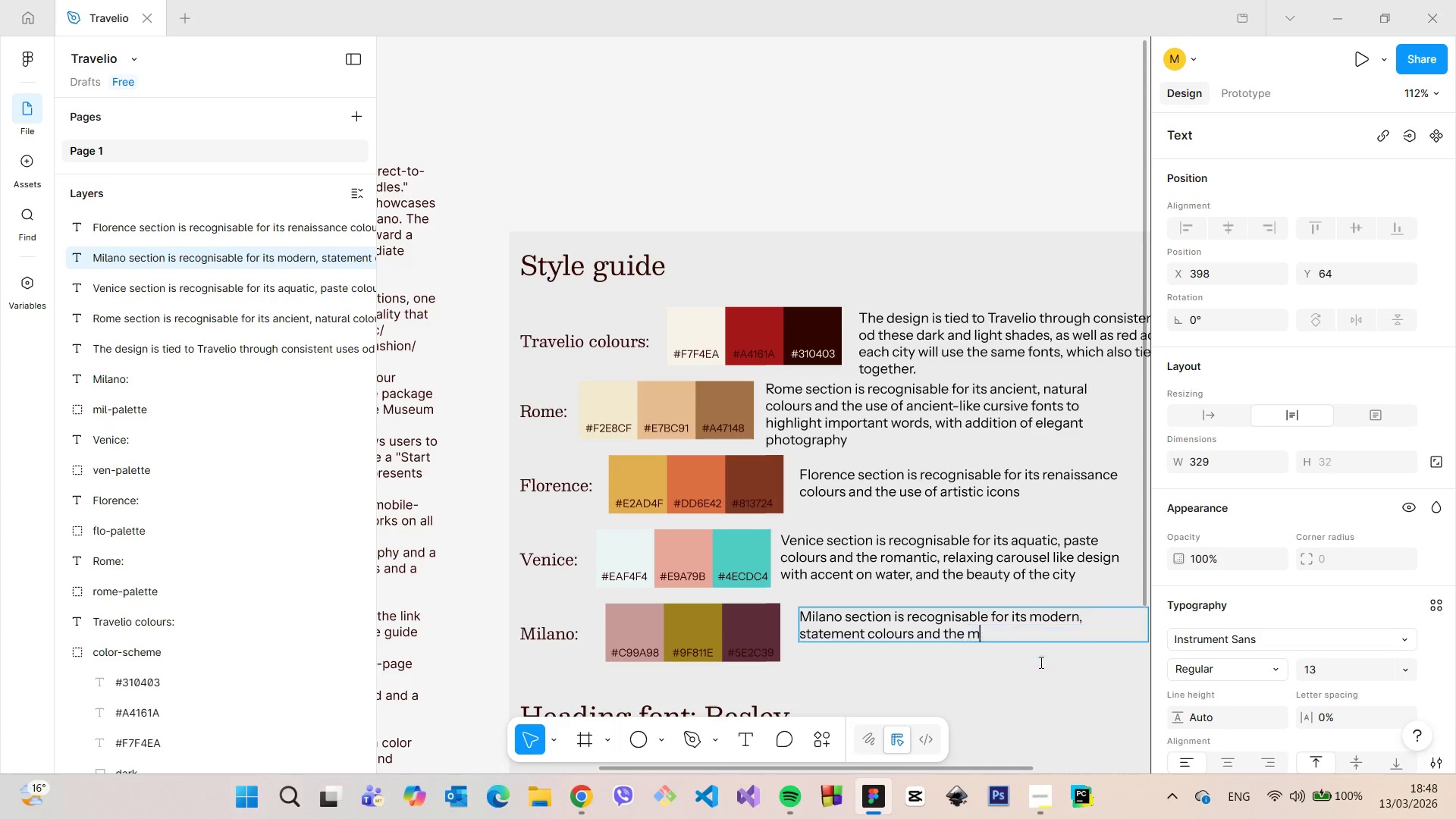 
type(modernistic design appo)
key(Backspace)
type(roach with interesting)
 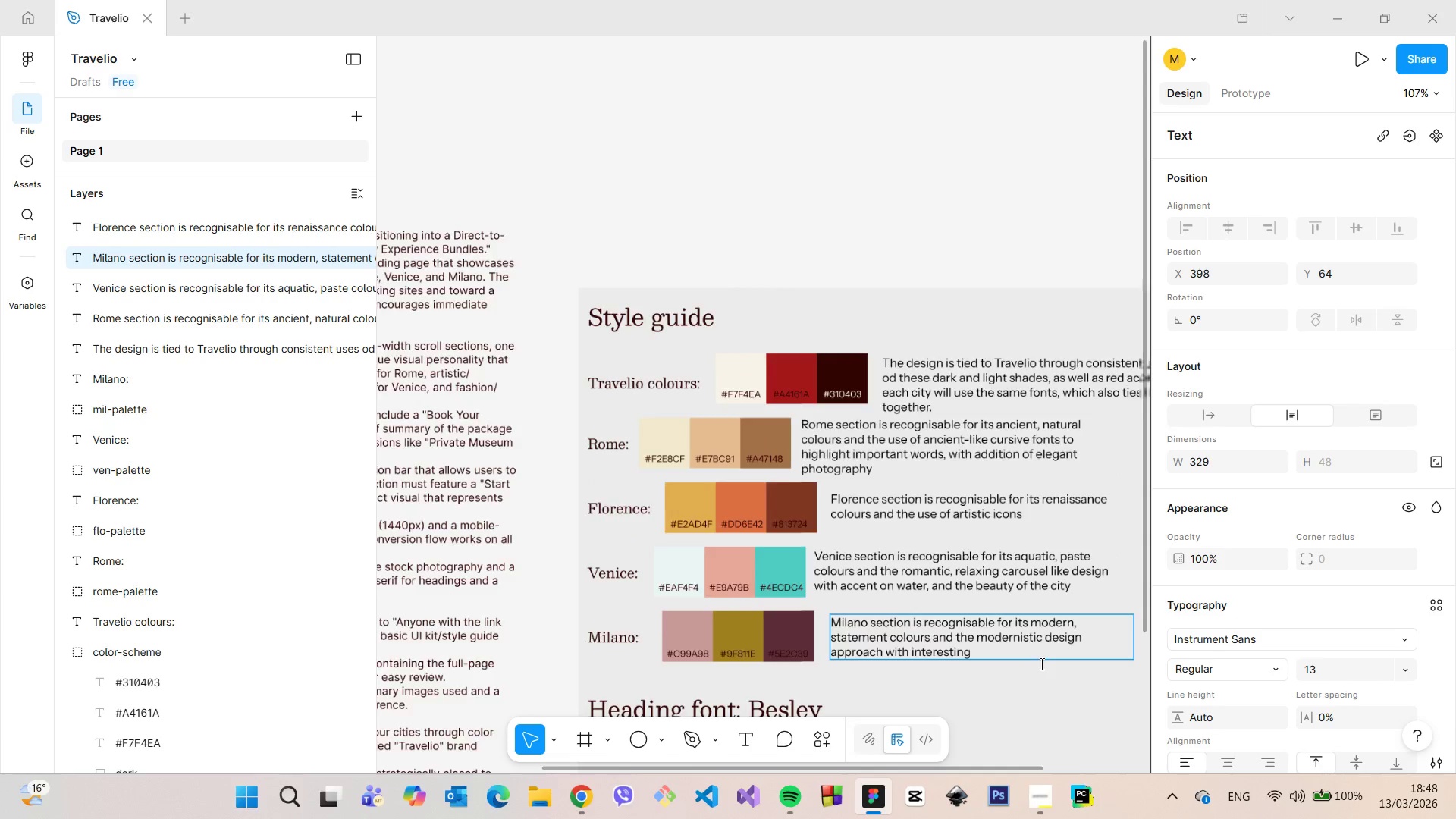 
scroll: coordinate [1041, 662], scroll_direction: down, amount: 6.0
 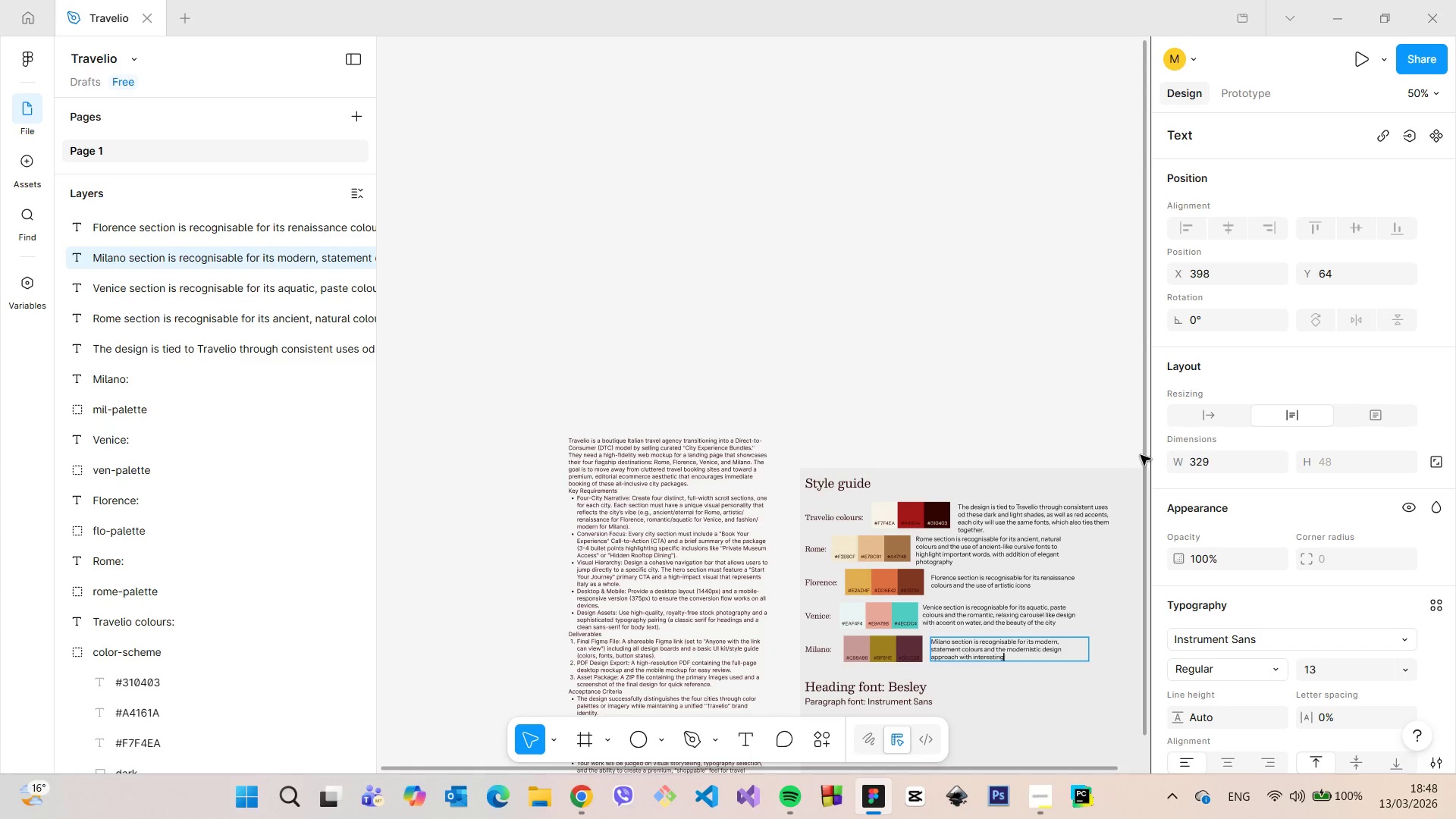 
left_click_drag(start_coordinate=[1142, 455], to_coordinate=[1113, 592])
 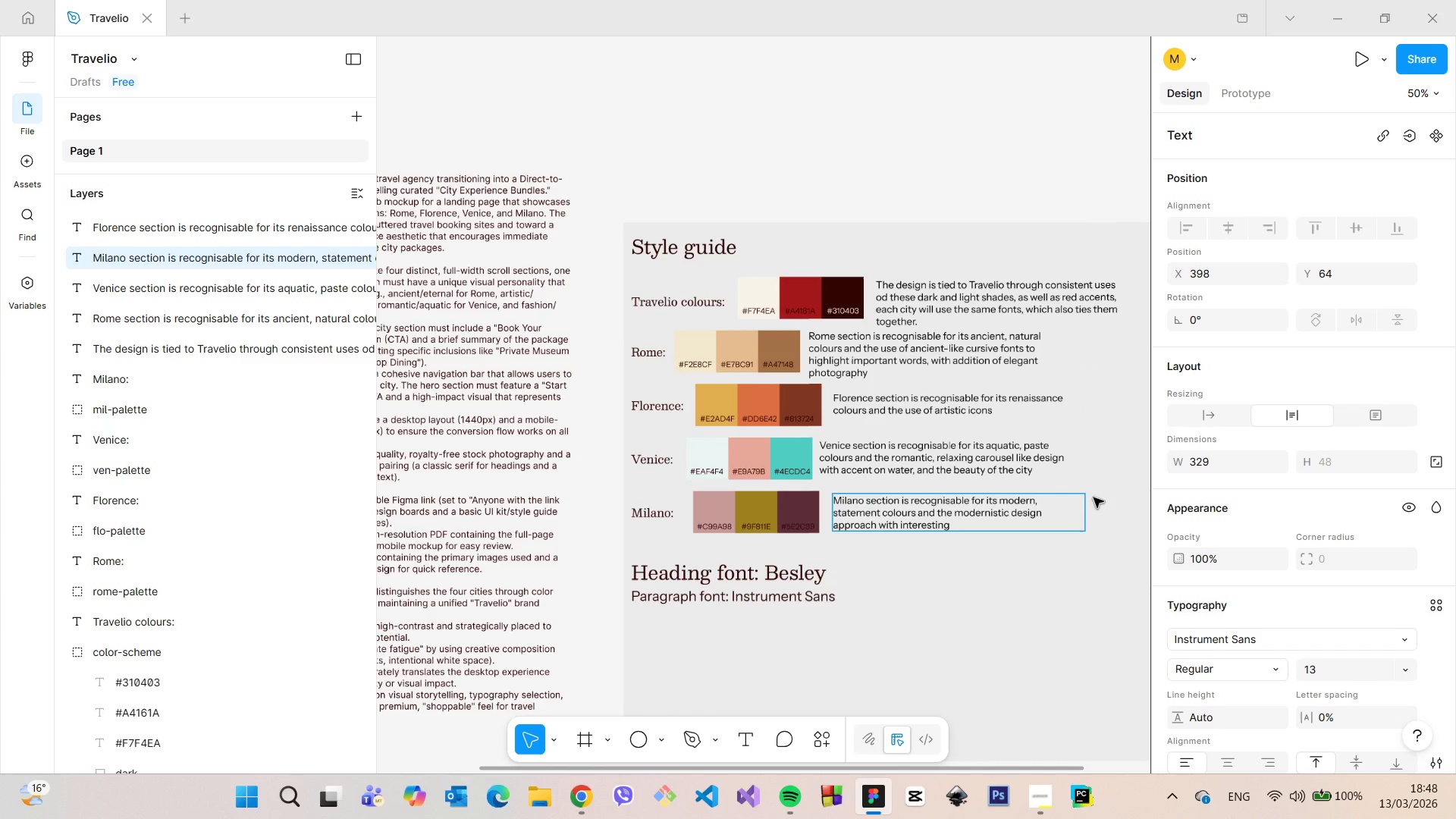 
key(Space)
 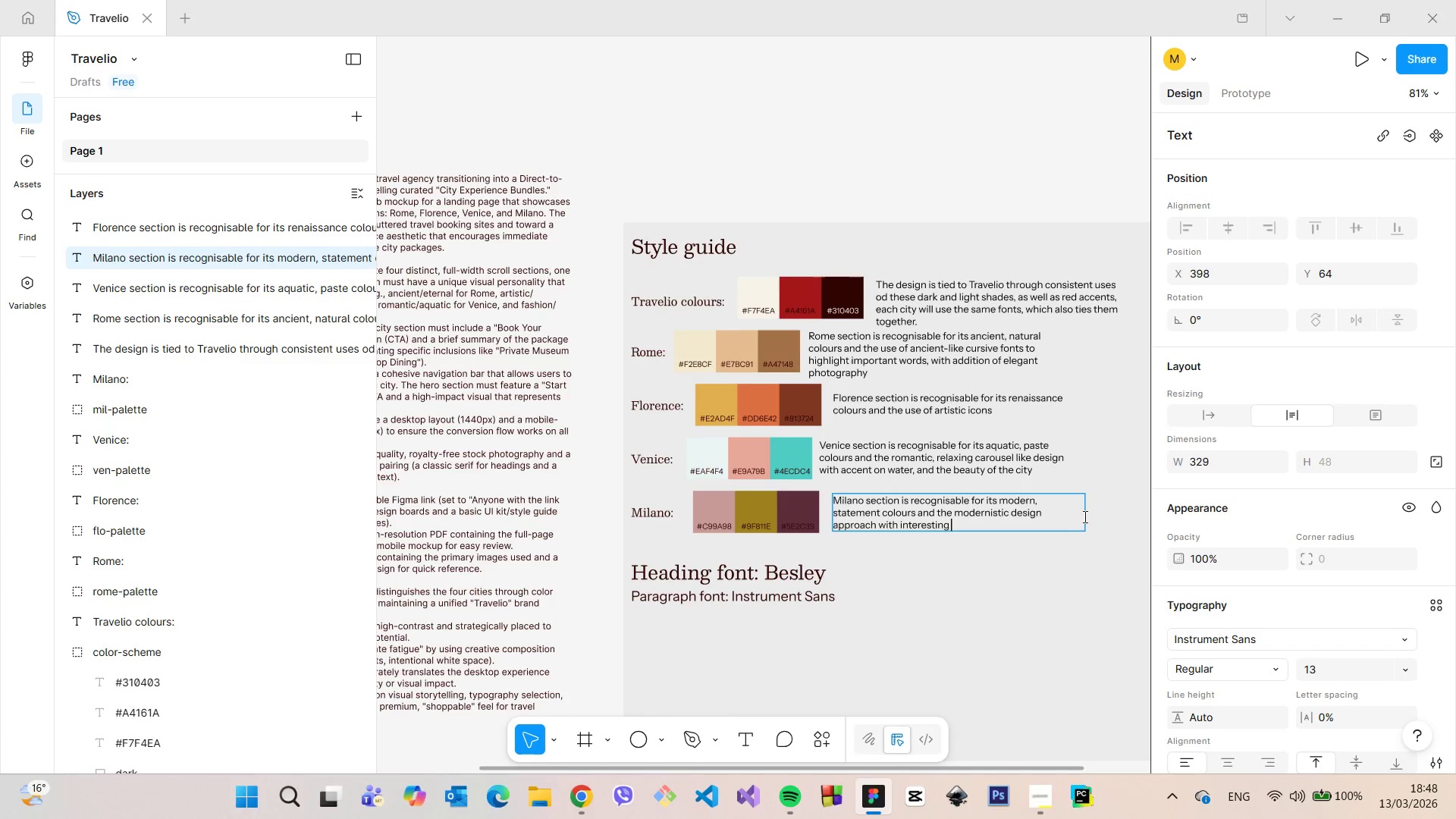 
scroll: coordinate [1095, 497], scroll_direction: up, amount: 6.0
 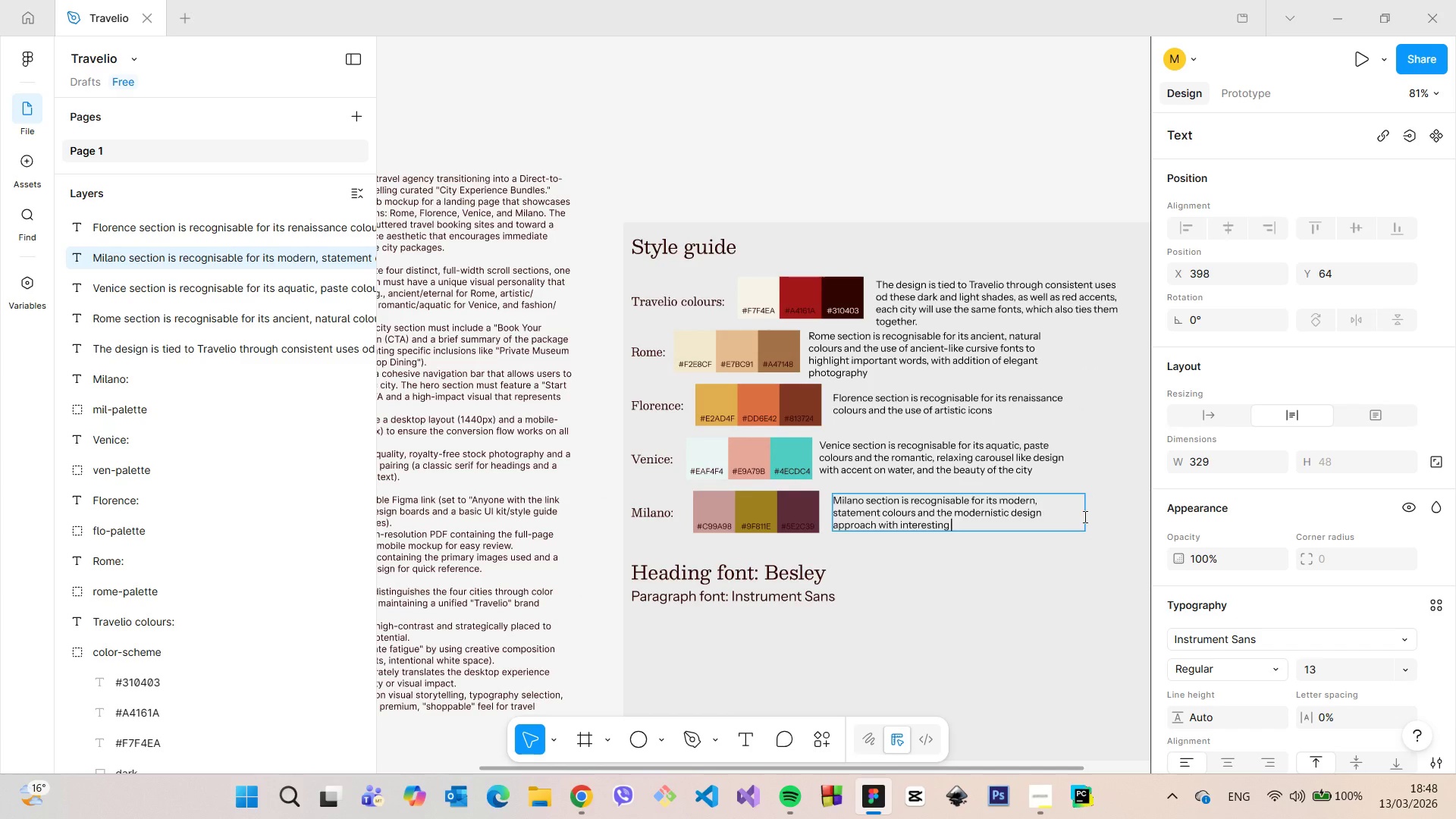 
type(layour,)
key(Backspace)
key(Backspace)
type(t.)
key(Backspace)
type(g, runway inspired section layour)
 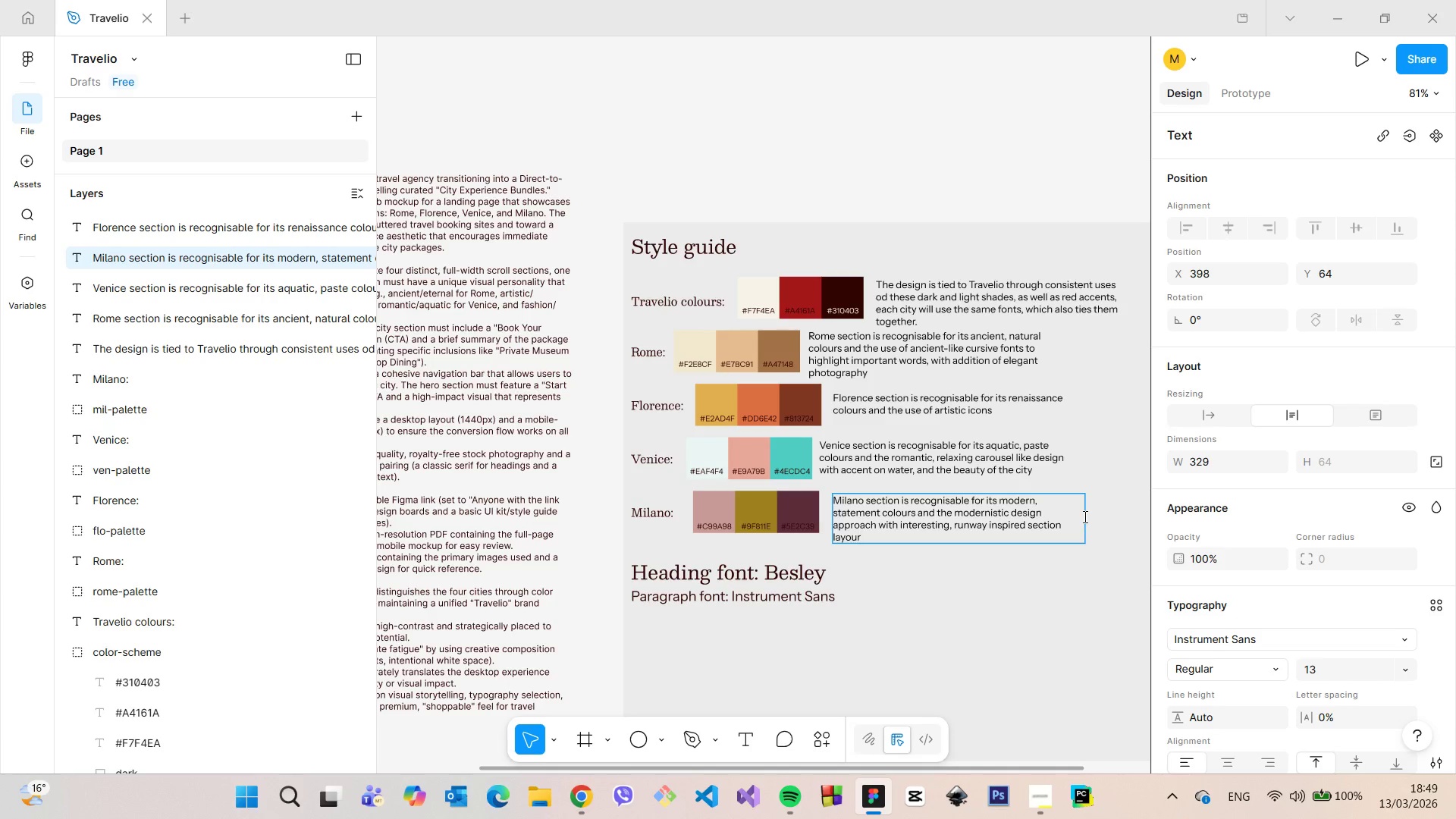 
left_click_drag(start_coordinate=[991, 523], to_coordinate=[986, 523])
 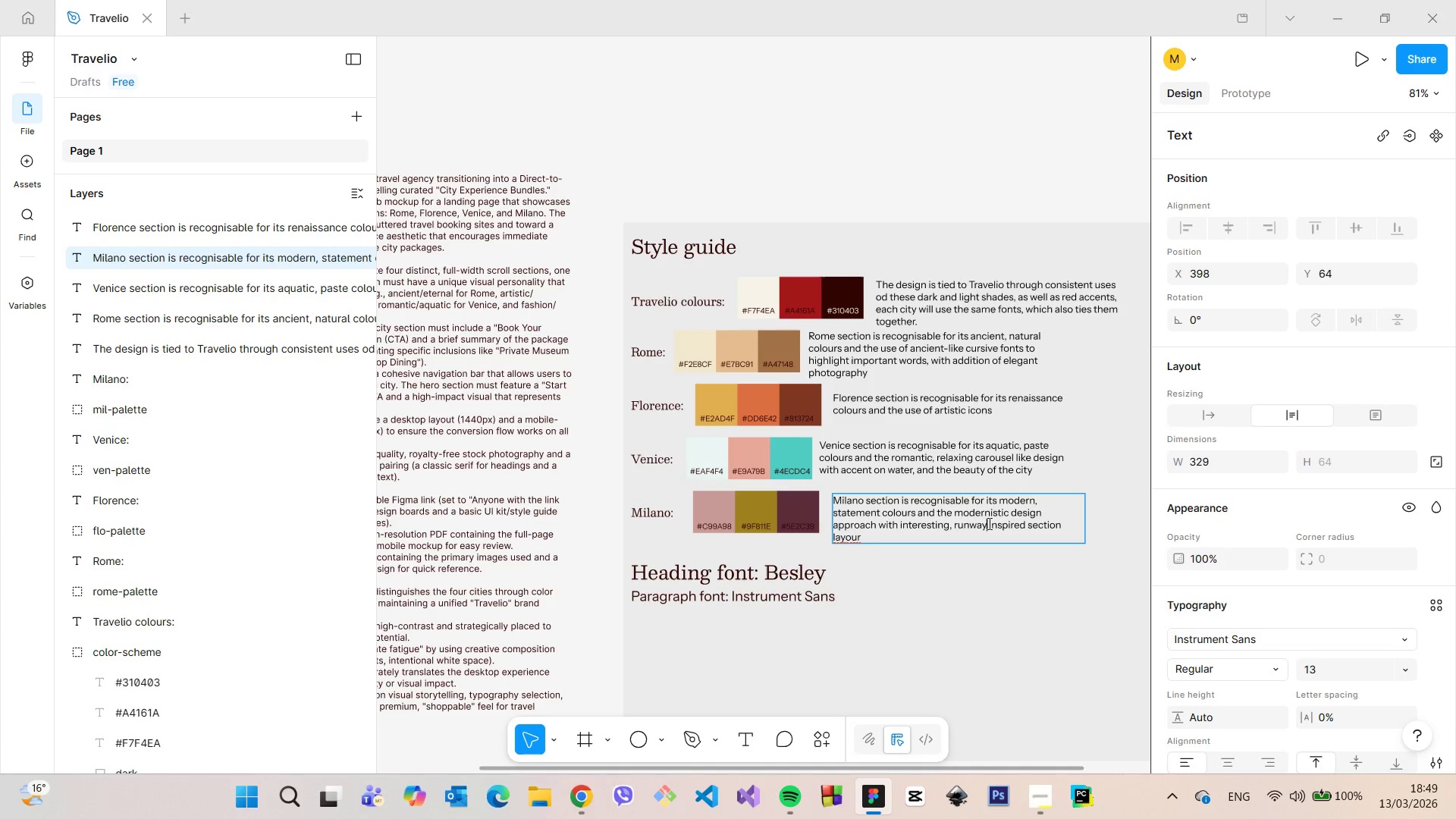 
double_click([988, 523])
 